 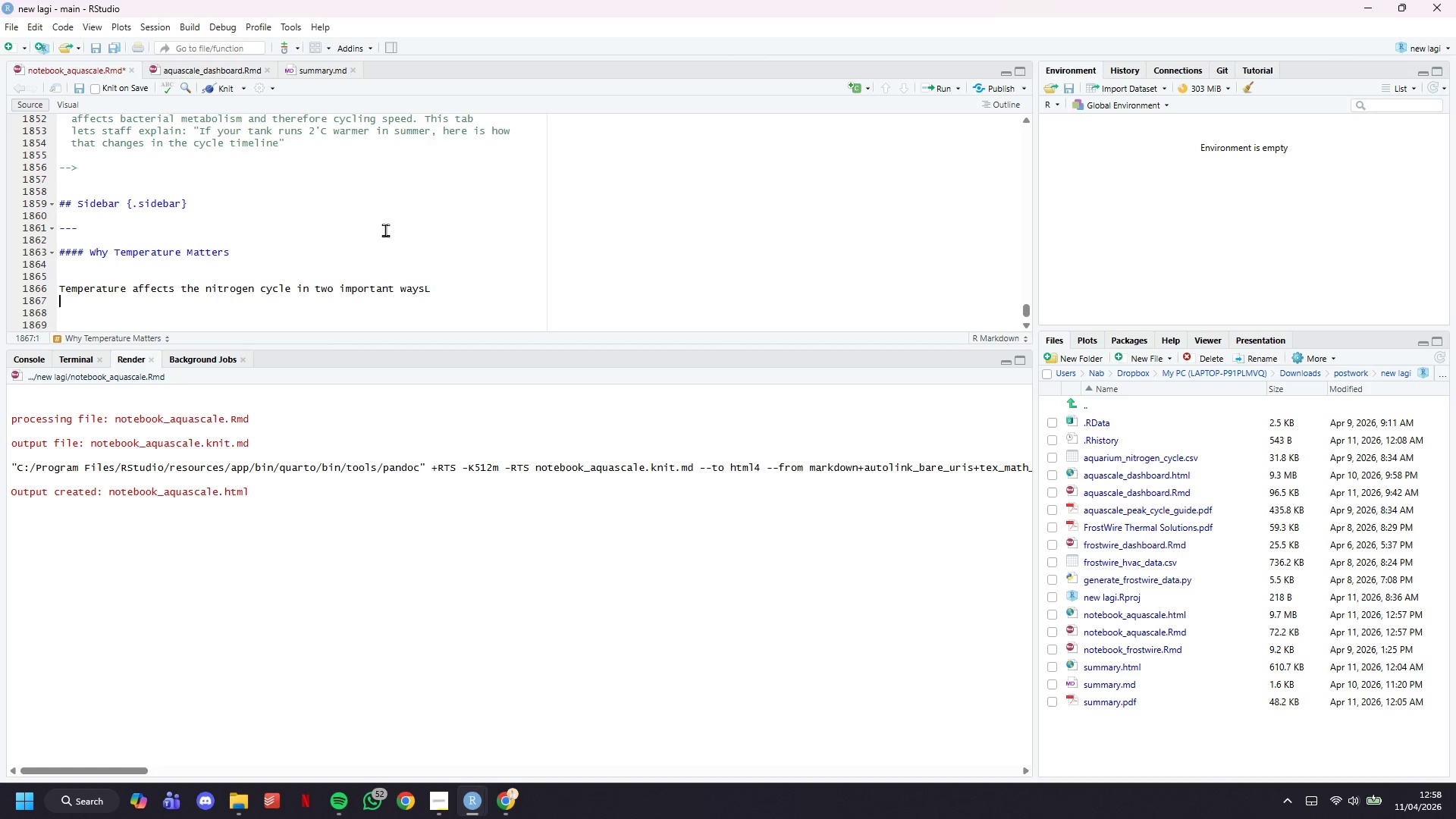 
key(Enter)
 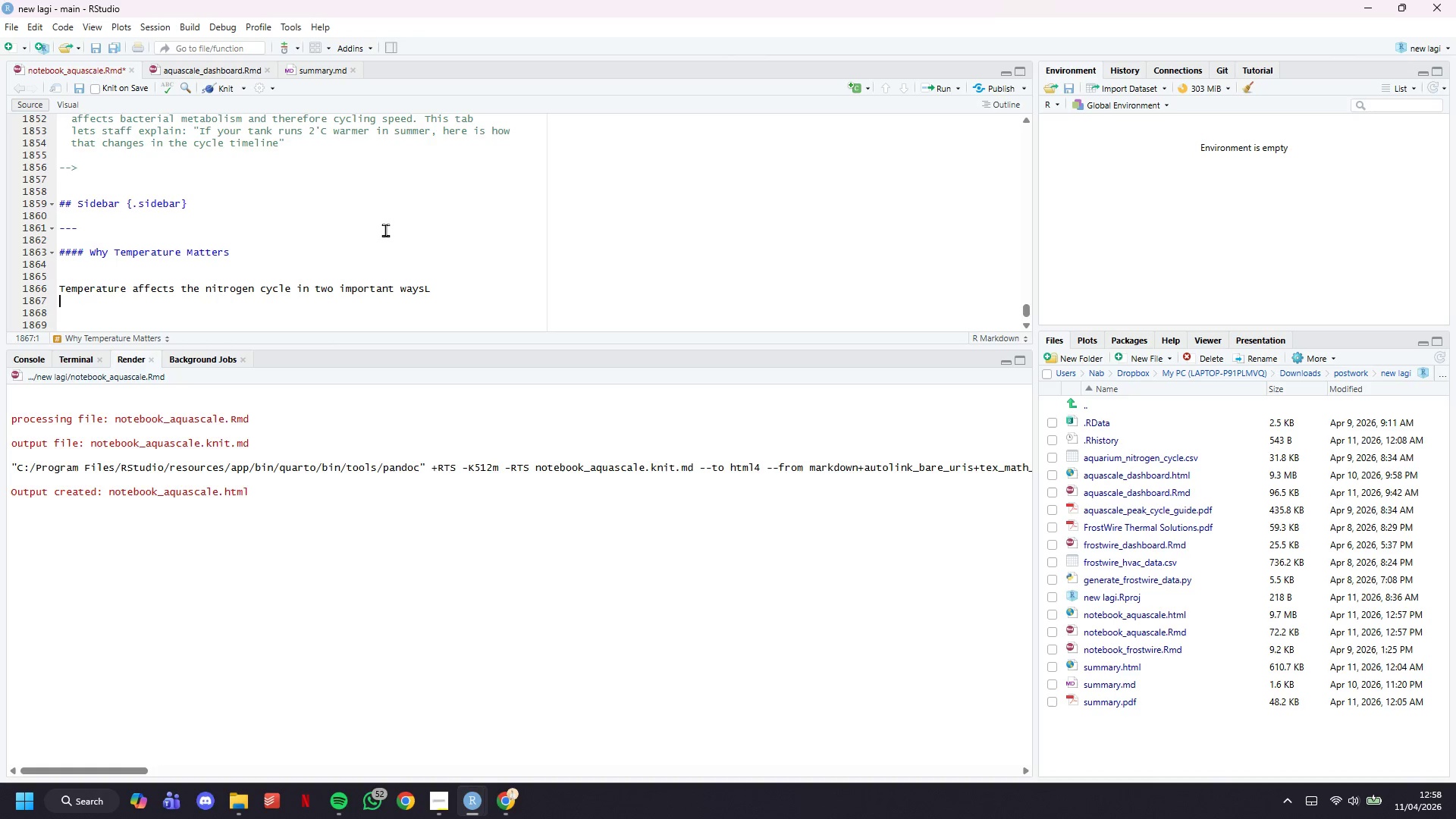 
key(Backspace)
 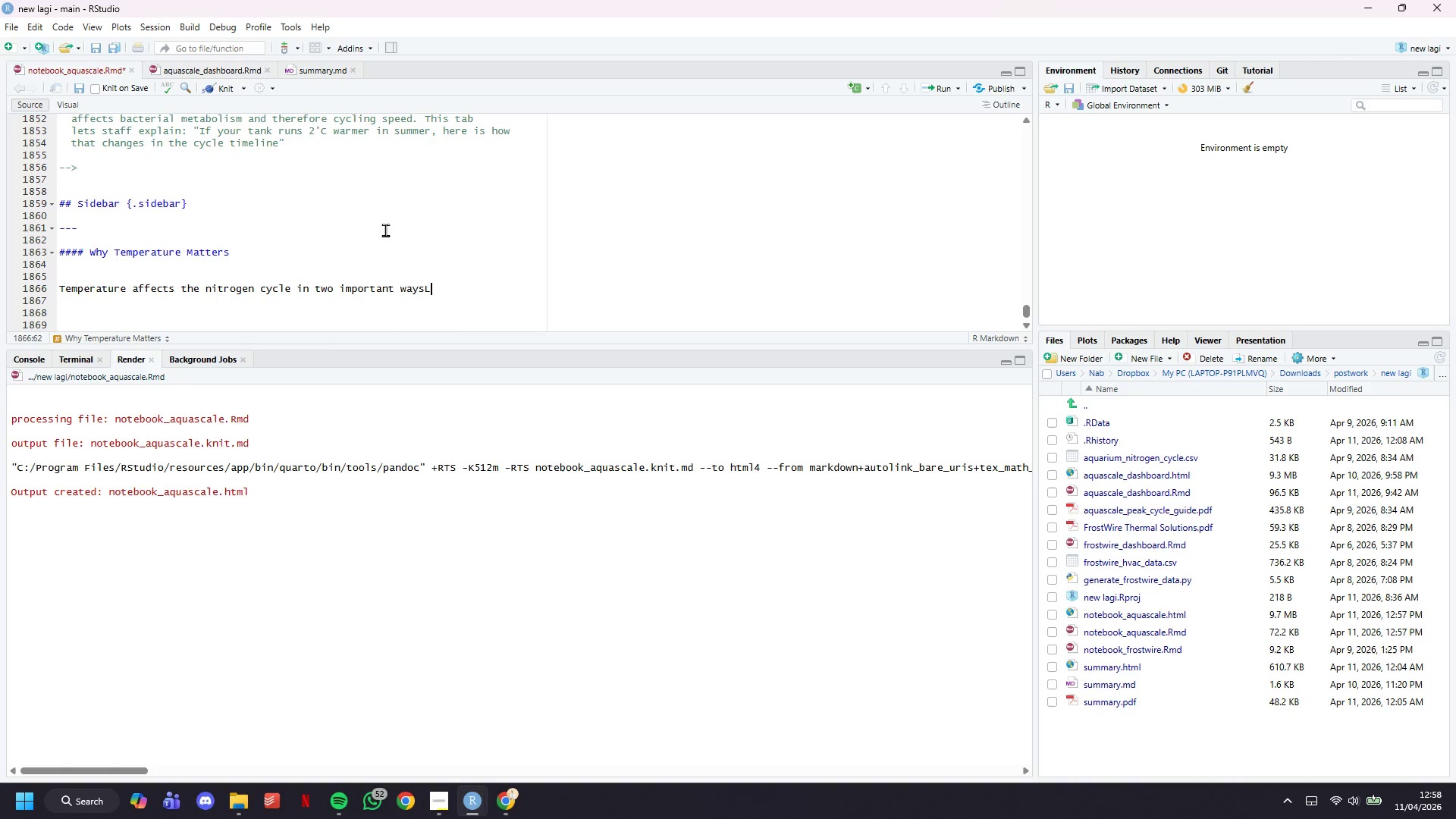 
key(Backspace)
 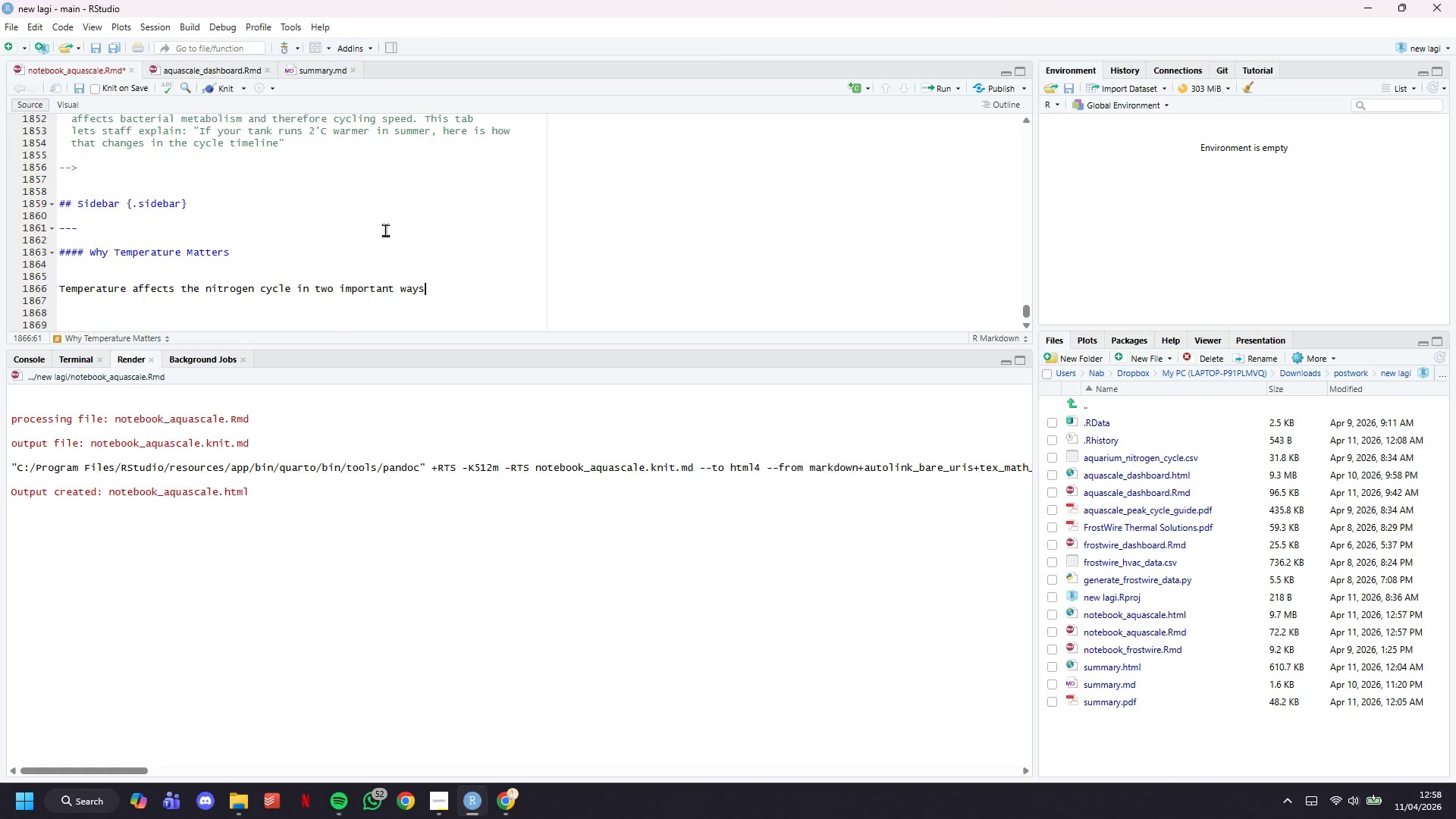 
key(Shift+Semicolon)
 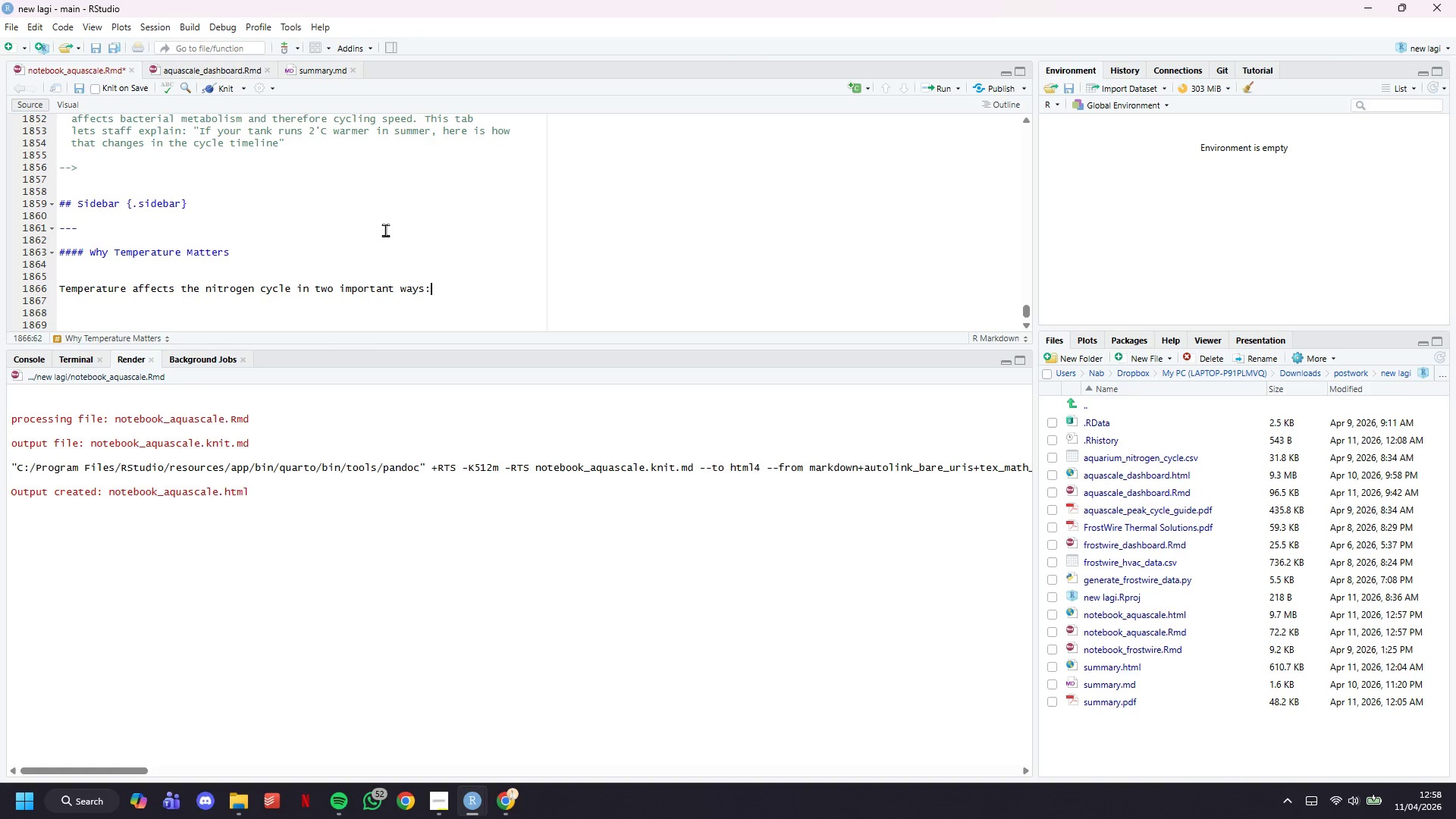 
key(Enter)
 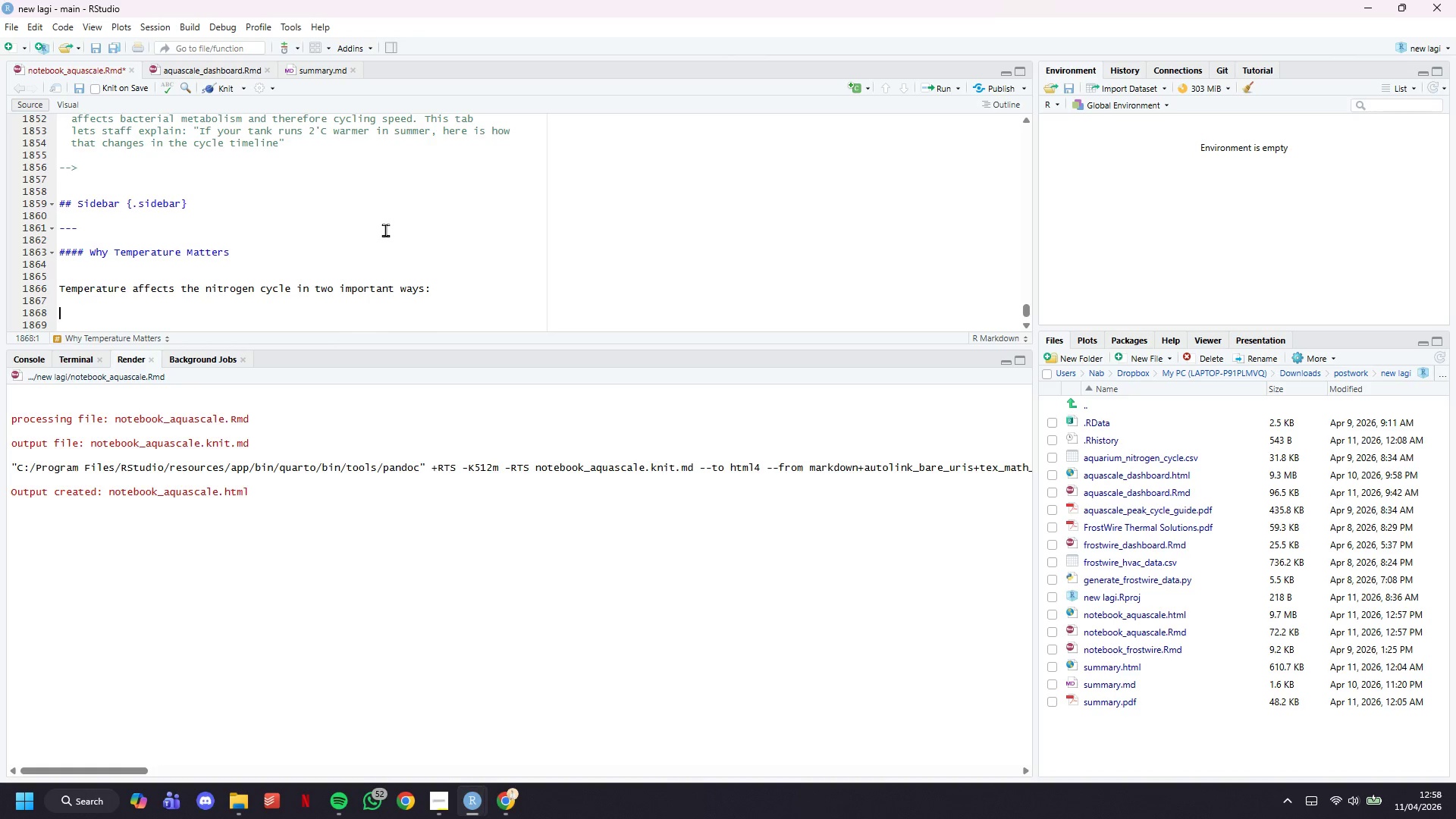 
key(Enter)
 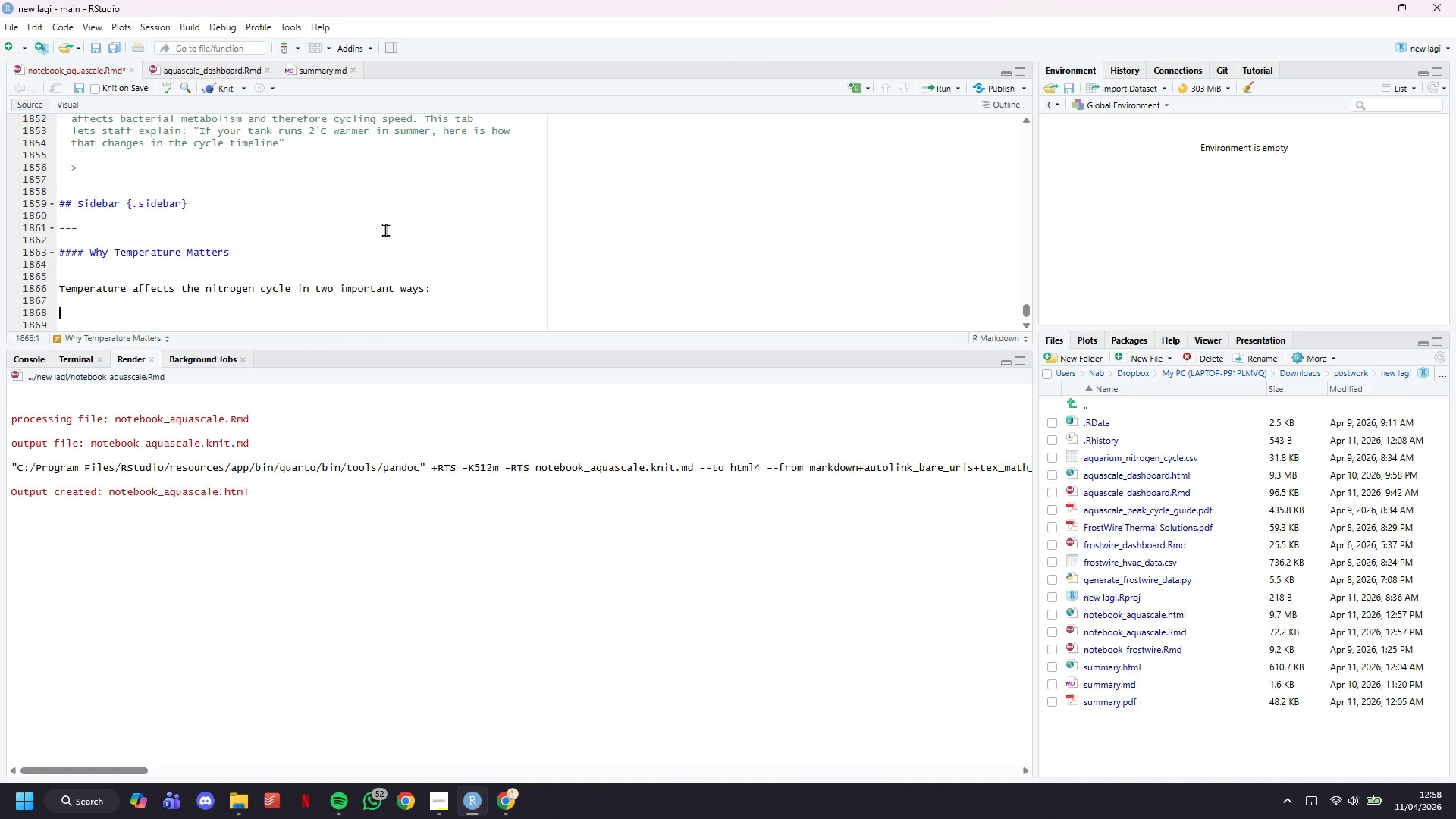 
type(****)
 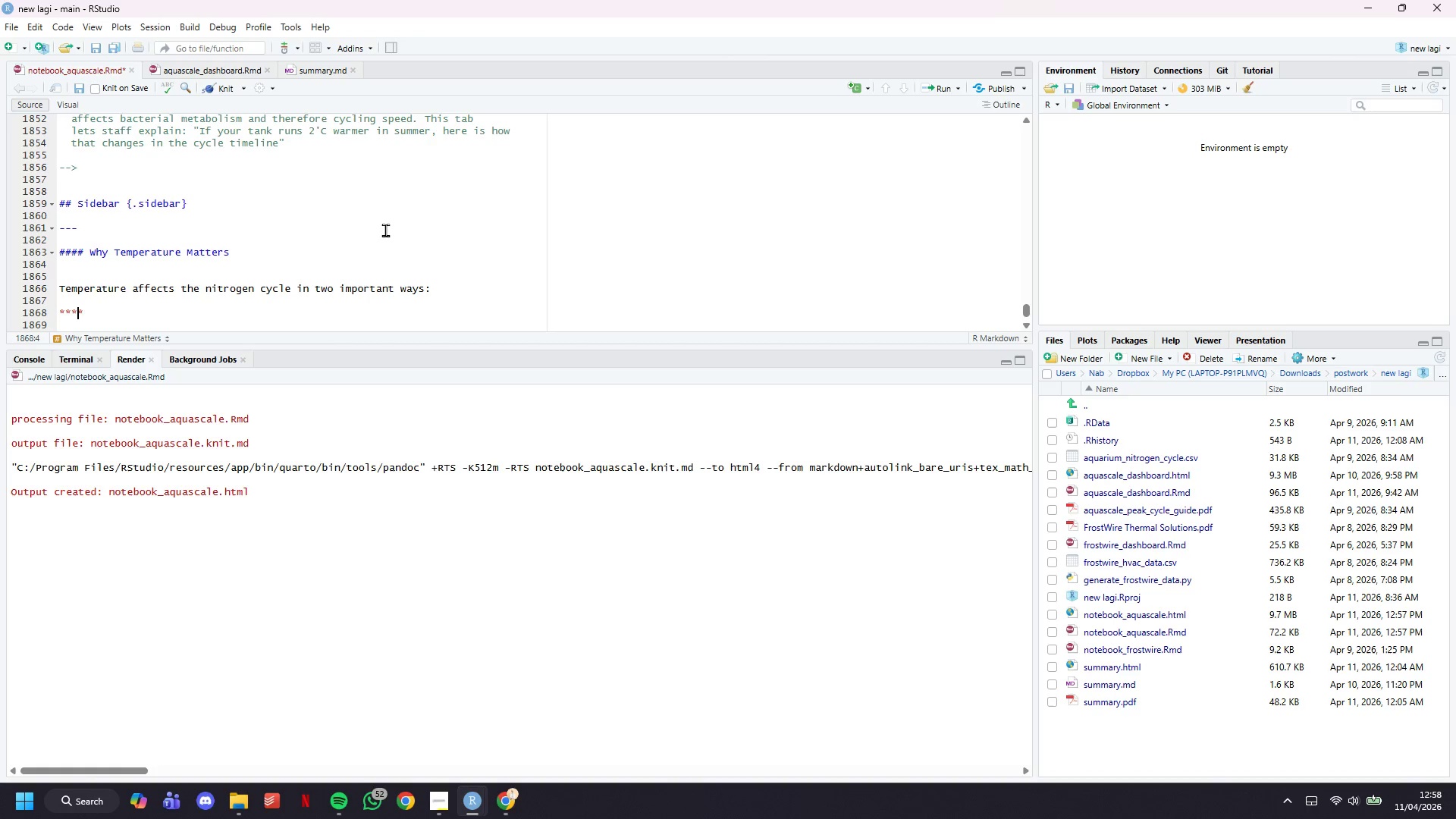 
key(ArrowLeft)
 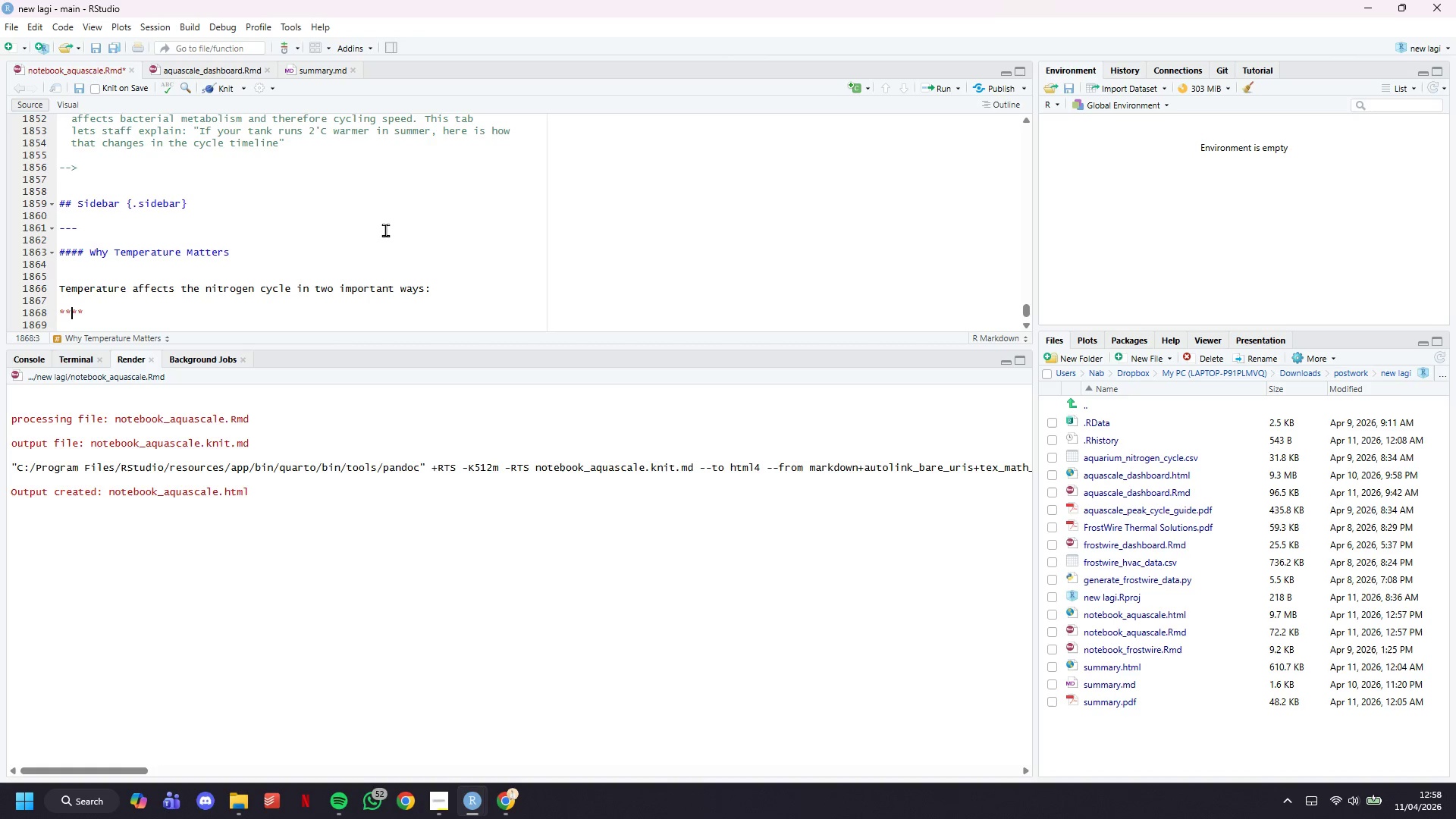 
key(ArrowLeft)
 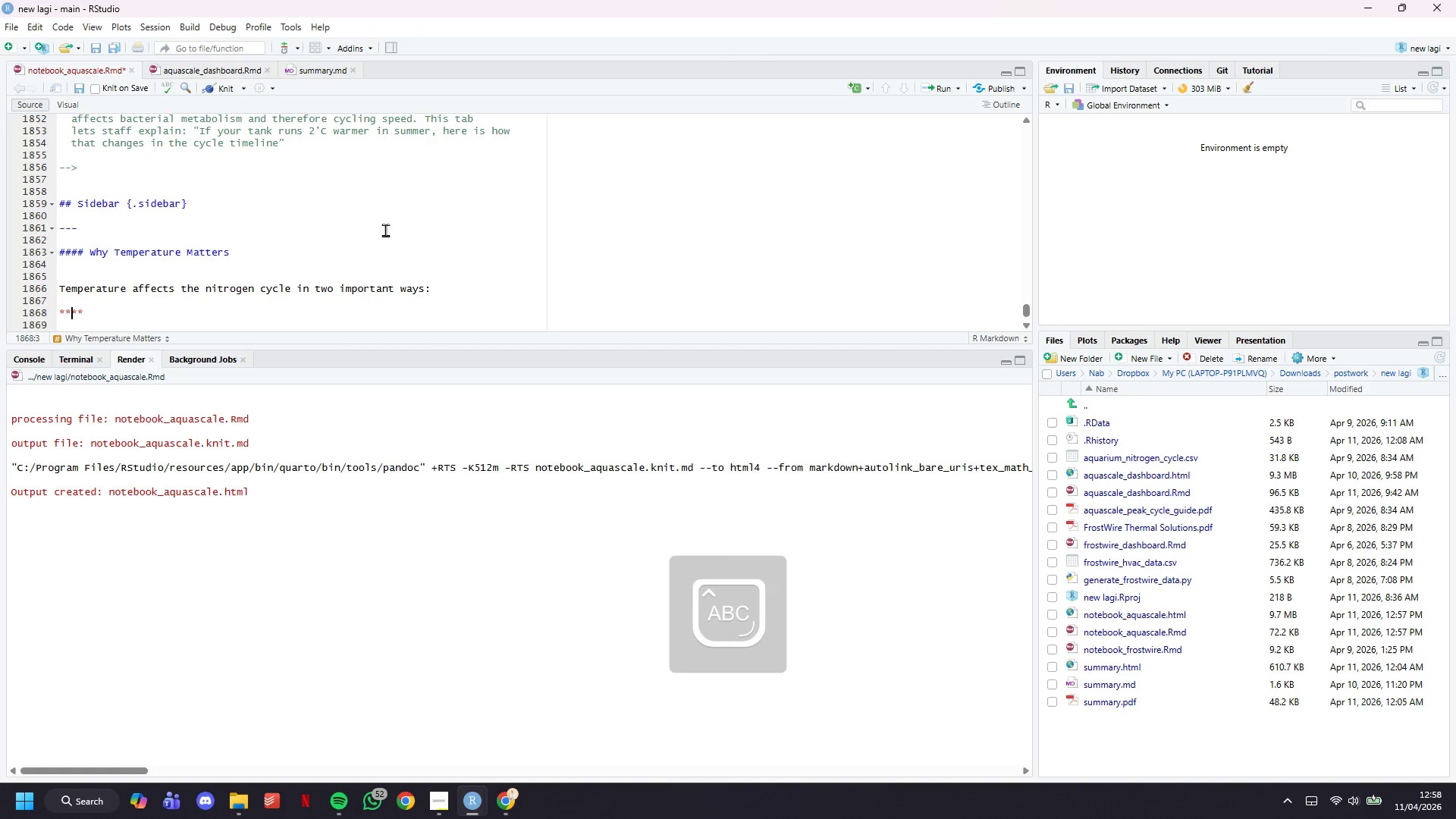 
type(Bacterial metabolism)
 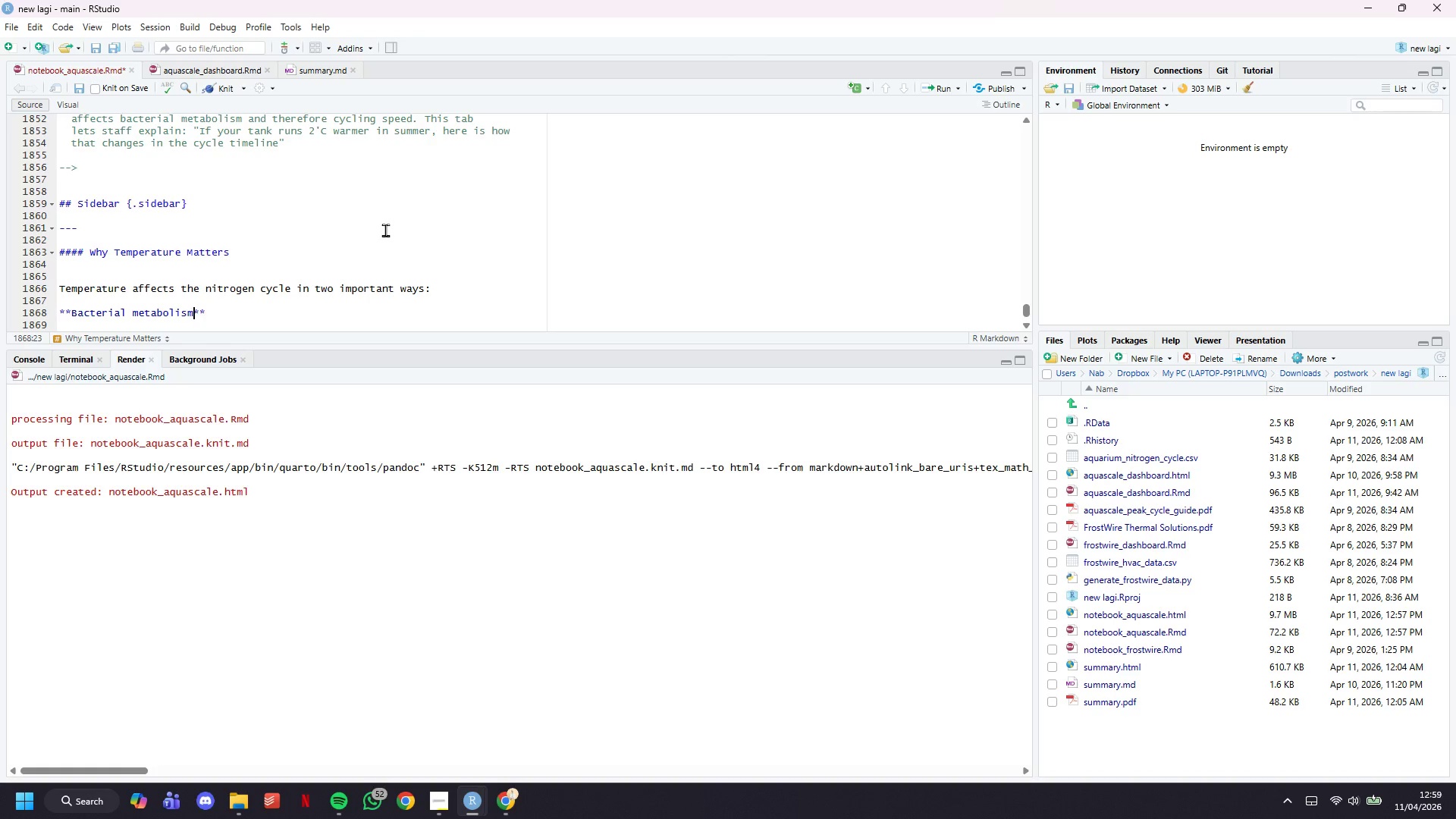 
key(ArrowRight)
 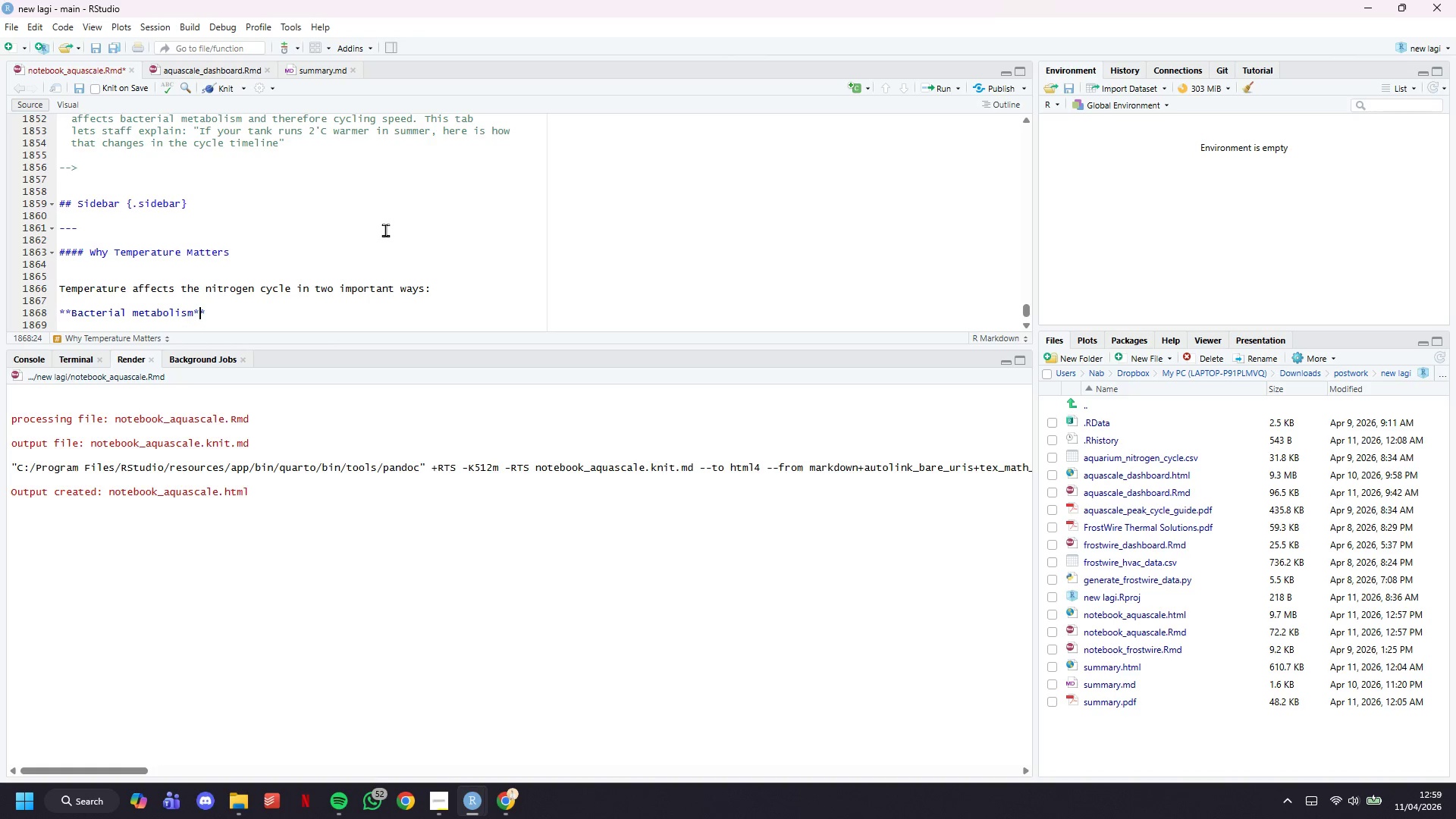 
key(ArrowRight)
 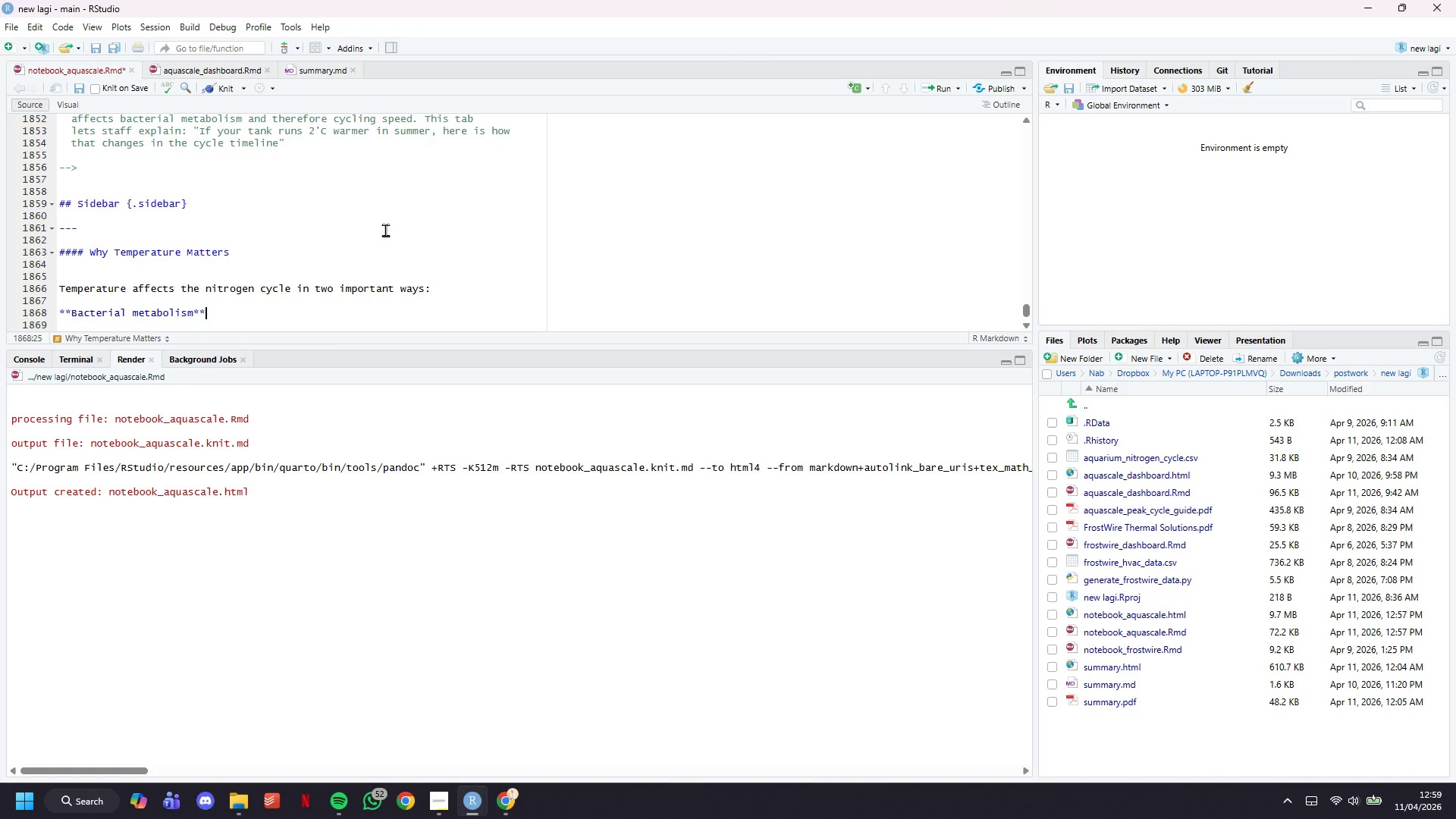 
type( Nitrifying bacteria go)
key(Backspace)
type(row fastest betwene)
key(Backspace)
key(Backspace)
type(en 25-28'c. Below 20' )
 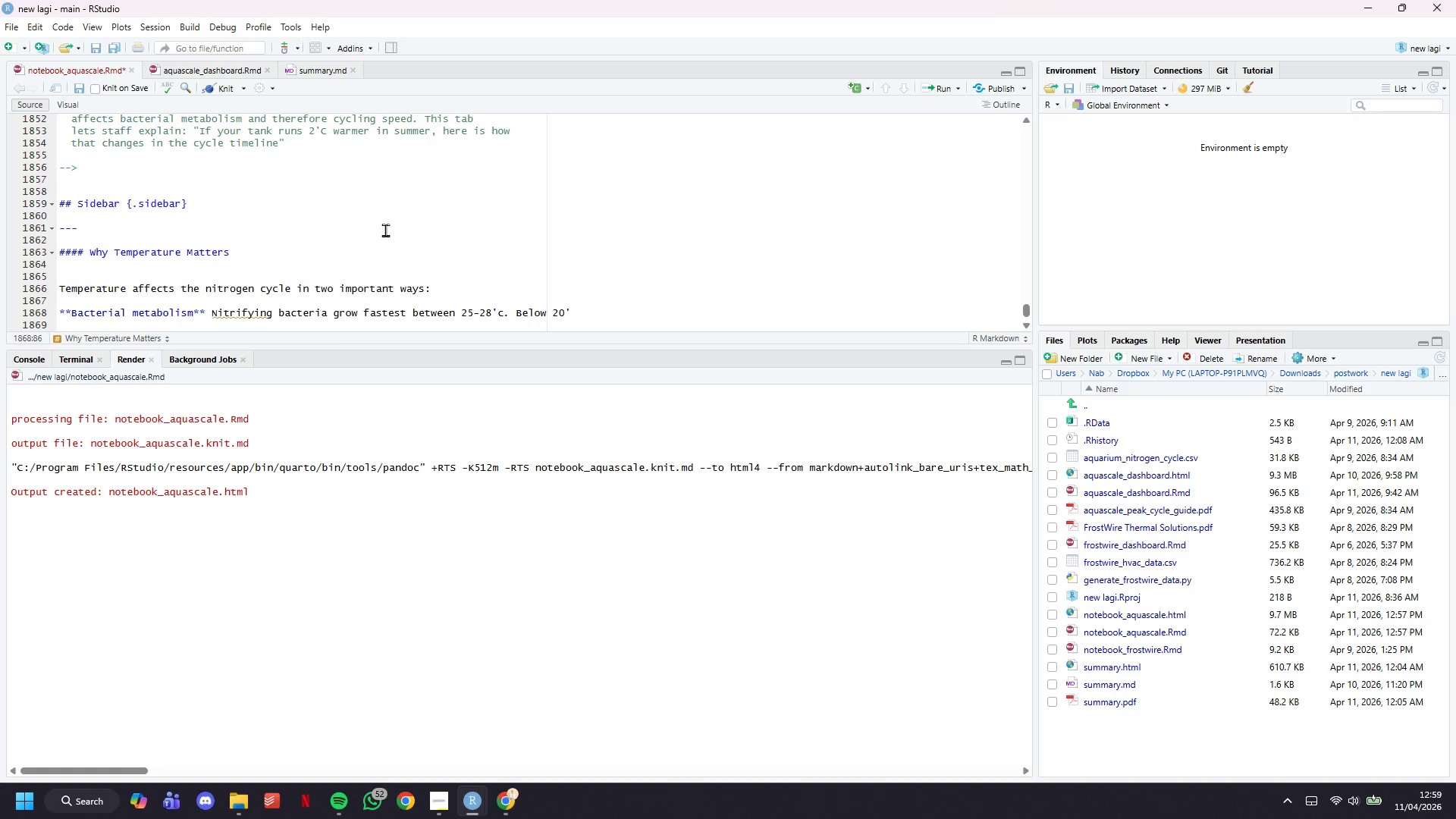 
wait(10.83)
 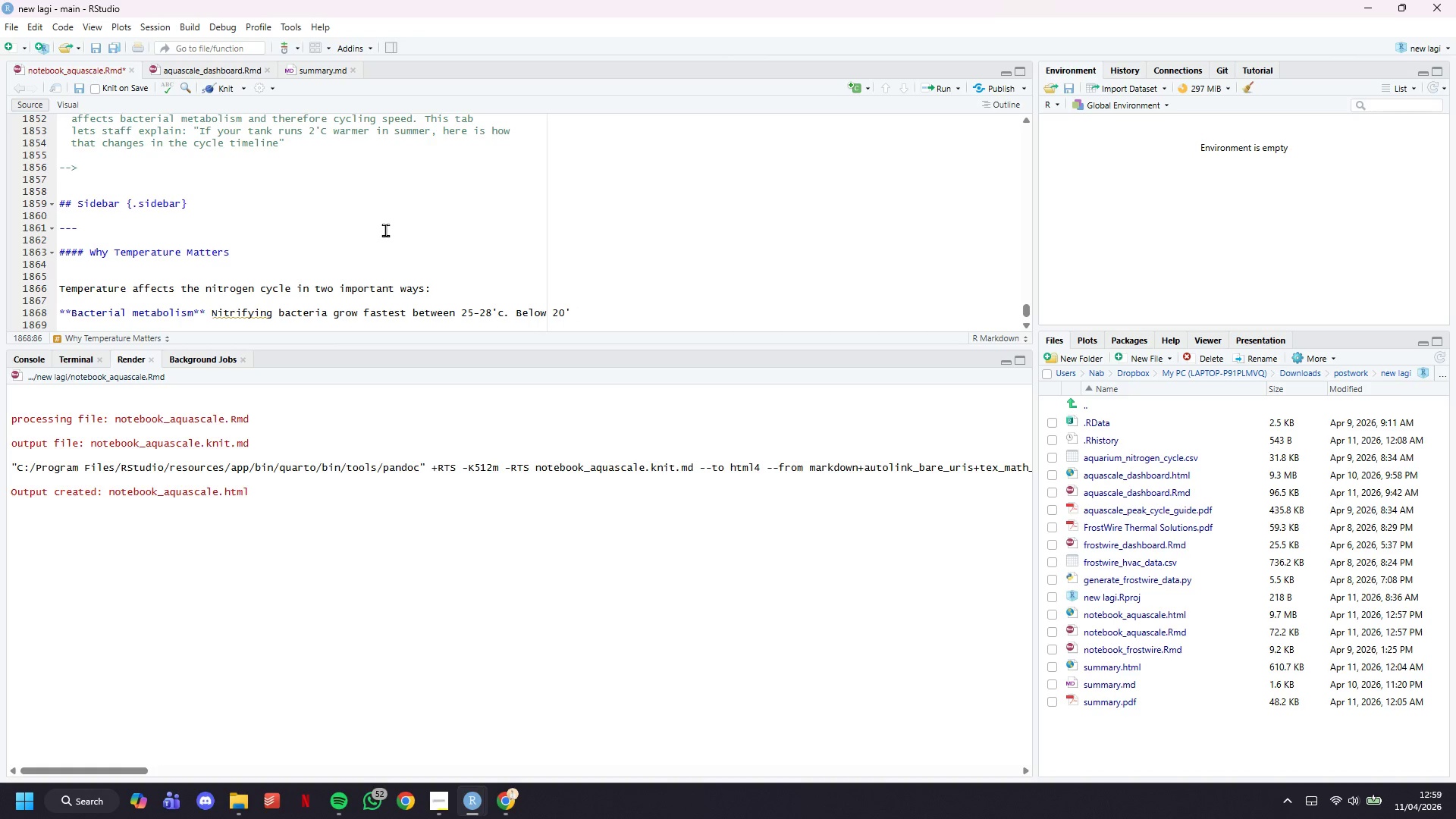 
type(bacterial activity )
 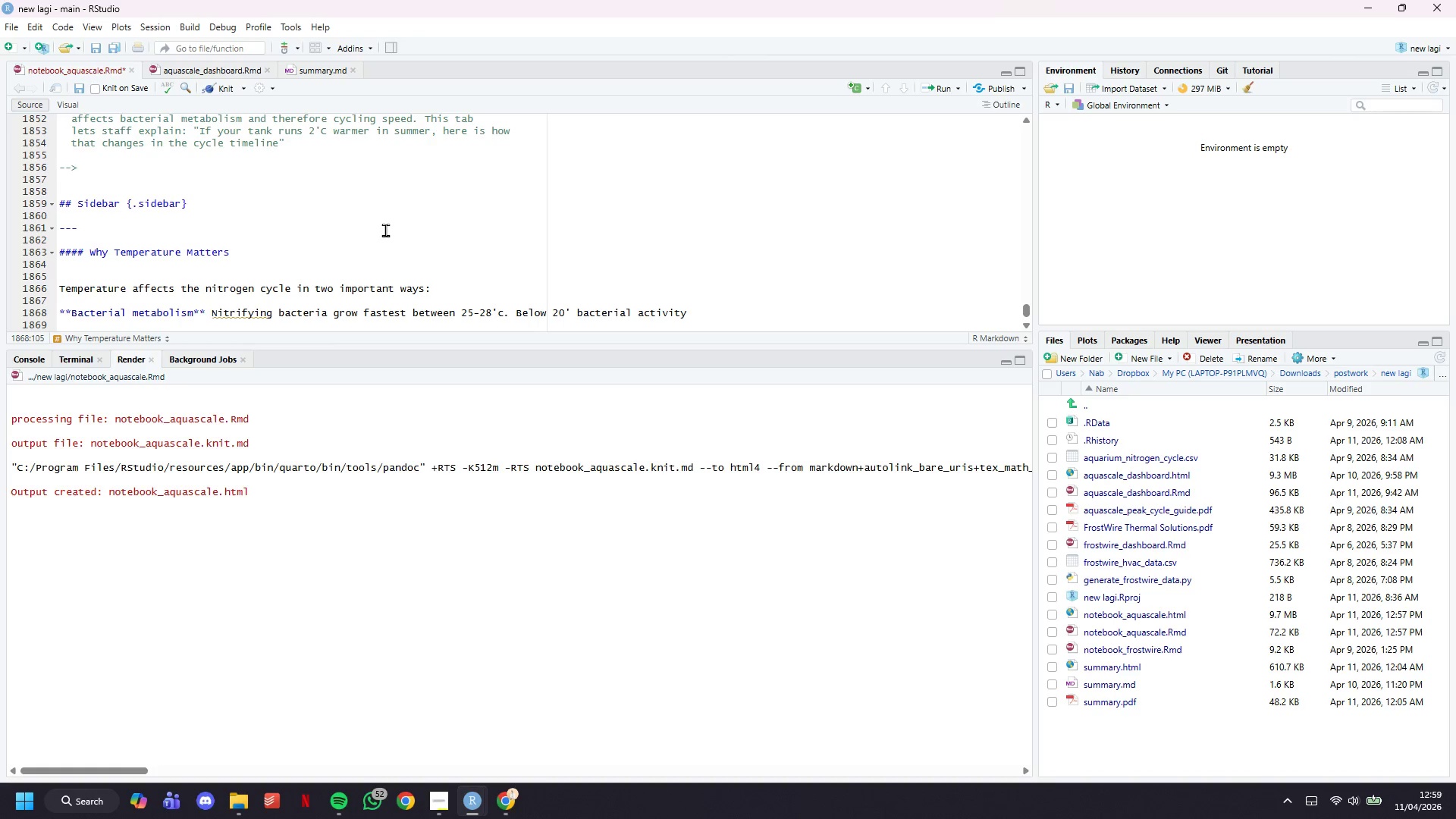 
type(slows dramaticallyl)
key(Backspace)
type(; bl)
key(Backspace)
type(elow 10'C it nearly stops.)
 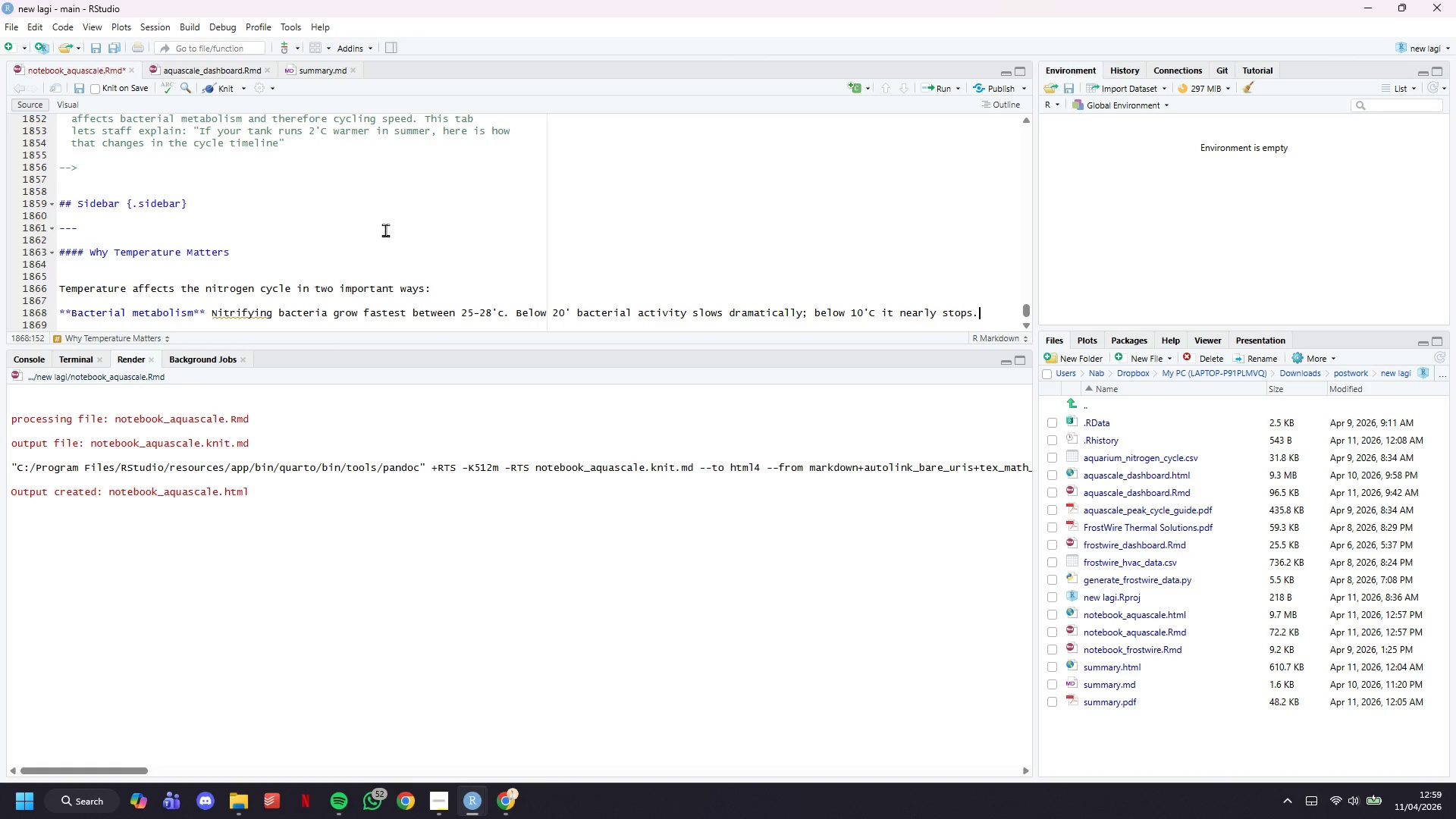 
key(Enter)
 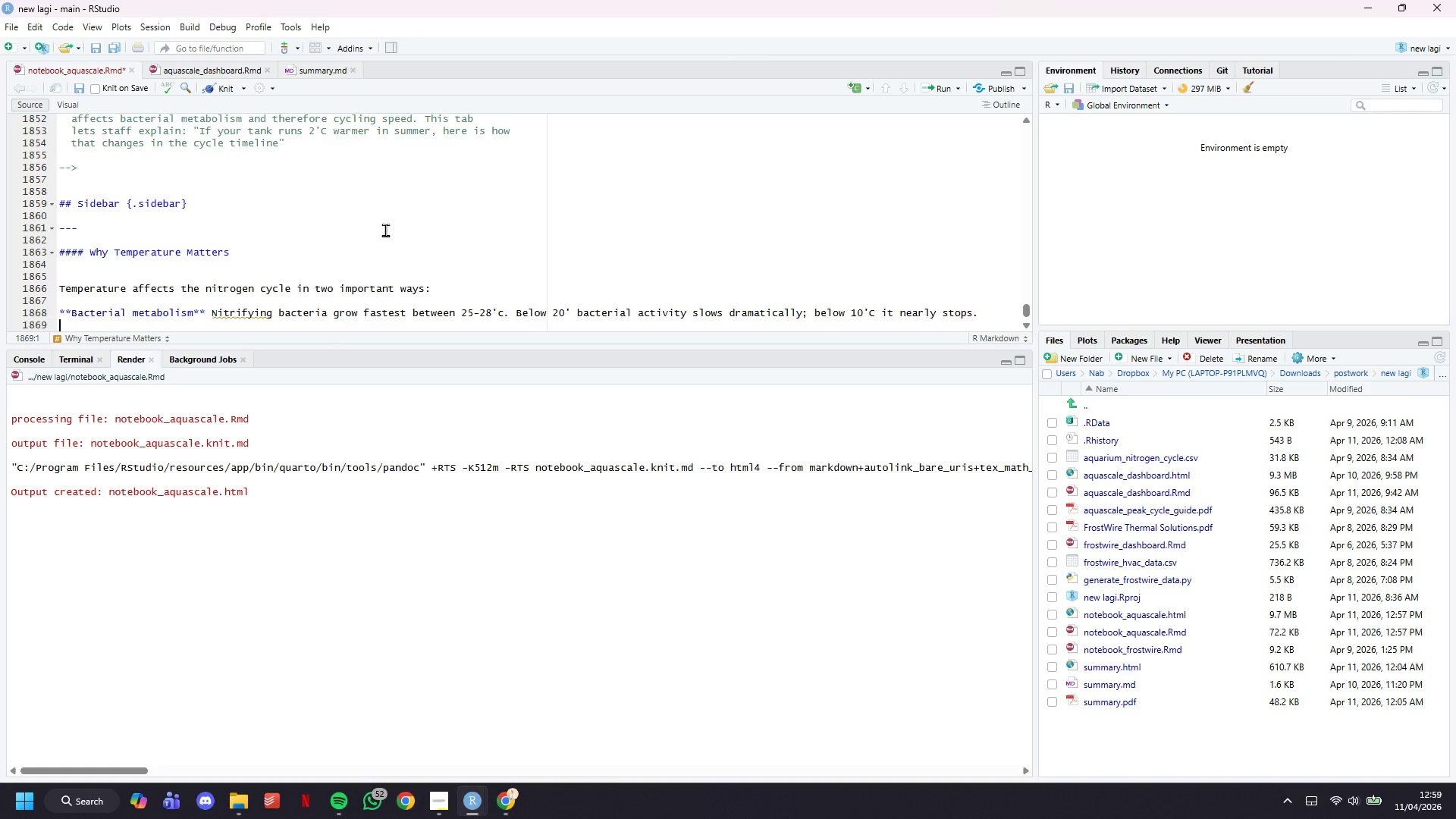 
key(Enter)
 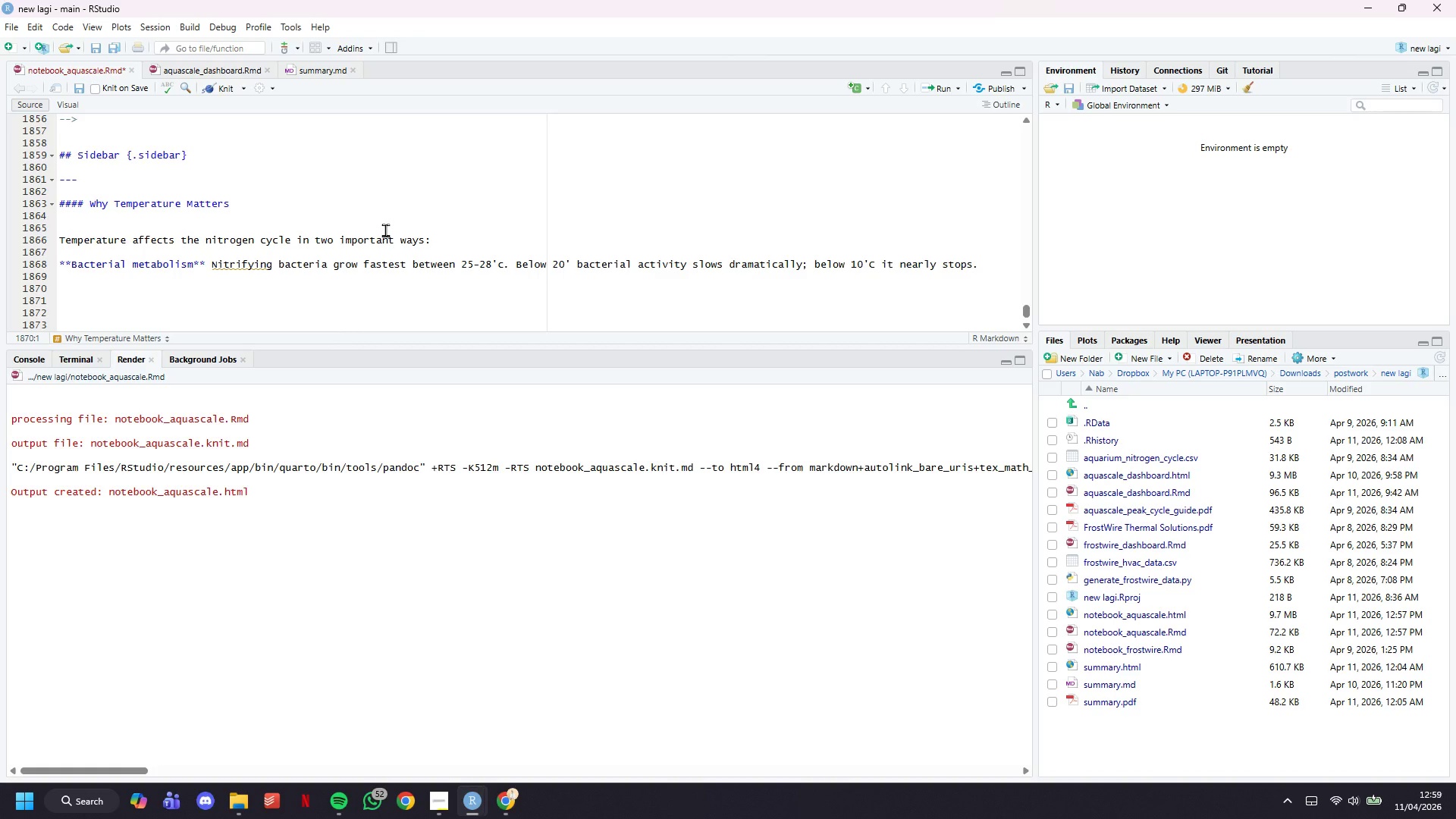 
type(****)
 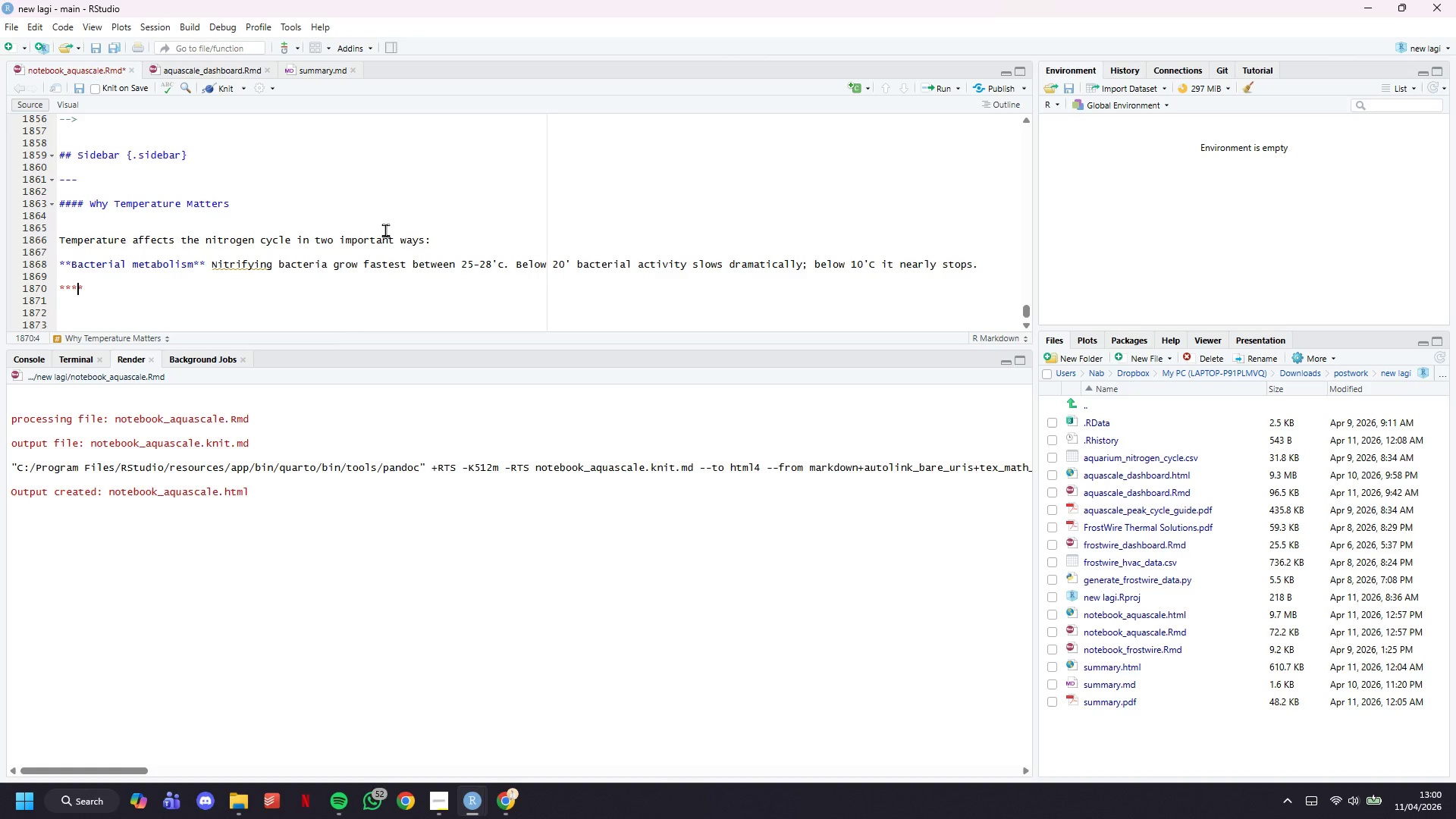 
key(ArrowLeft)
 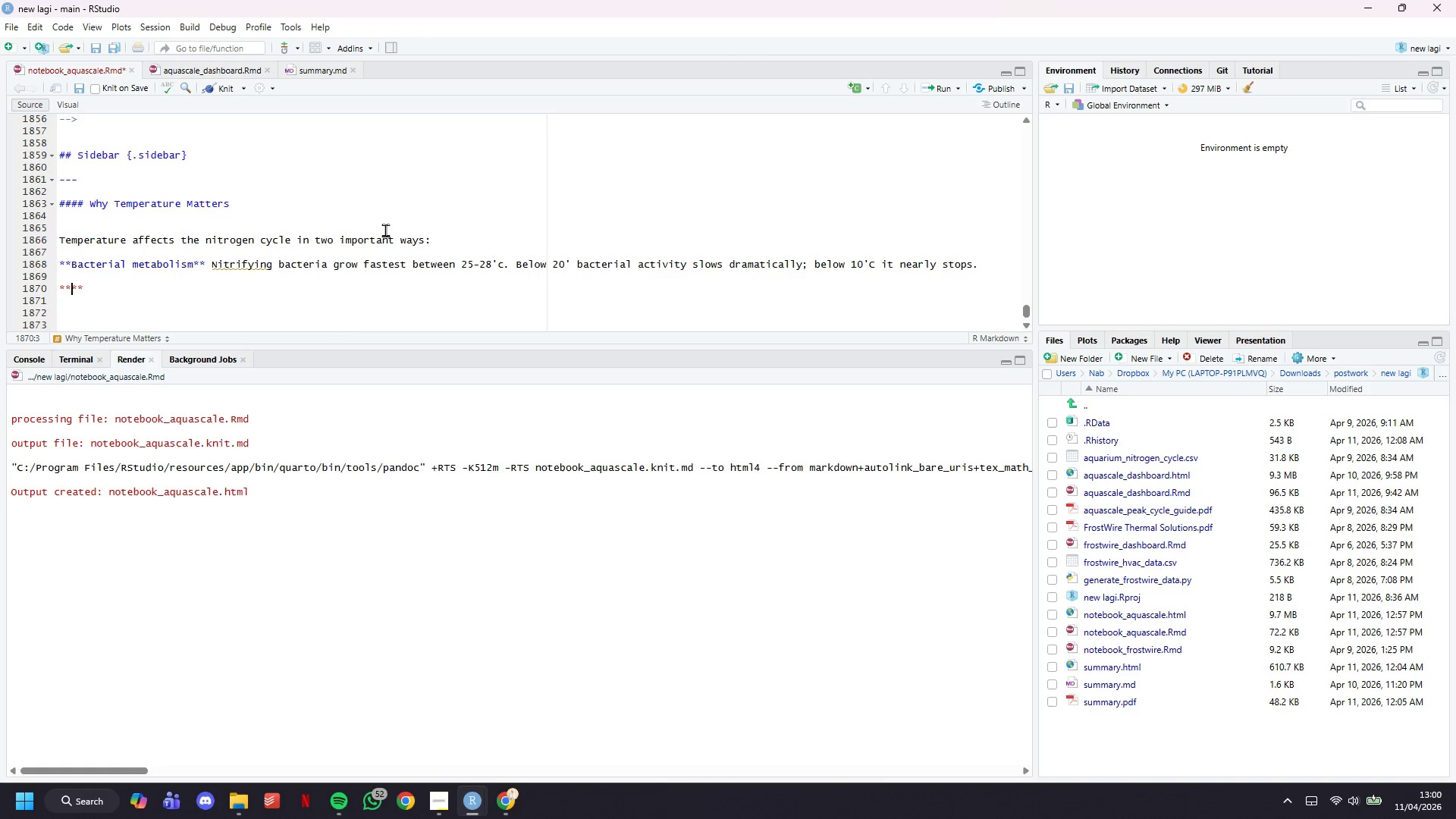 
key(ArrowLeft)
 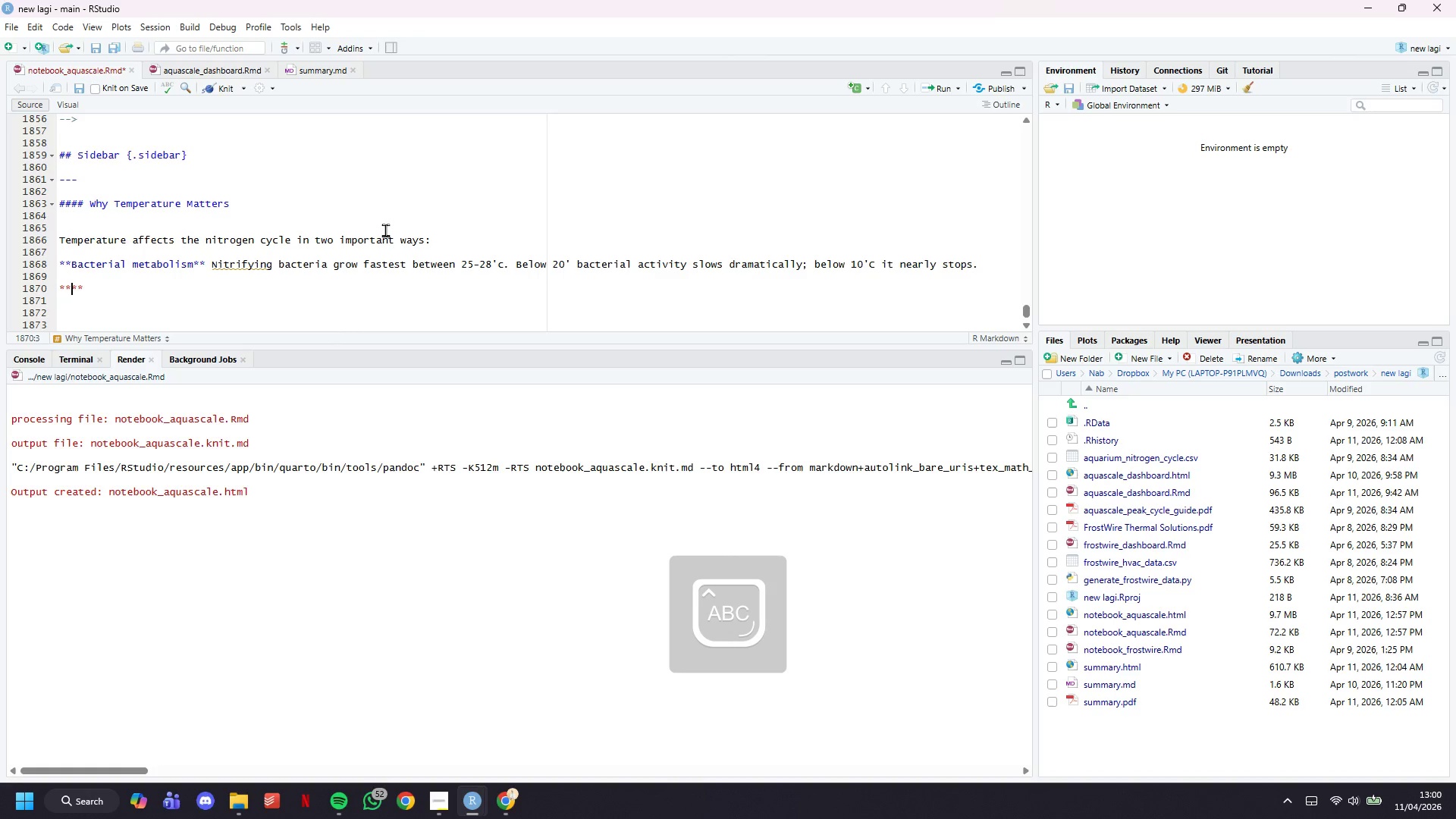 
type(Oxigen)
key(Backspace)
key(Backspace)
key(Backspace)
key(Backspace)
type(ygen solubility)
 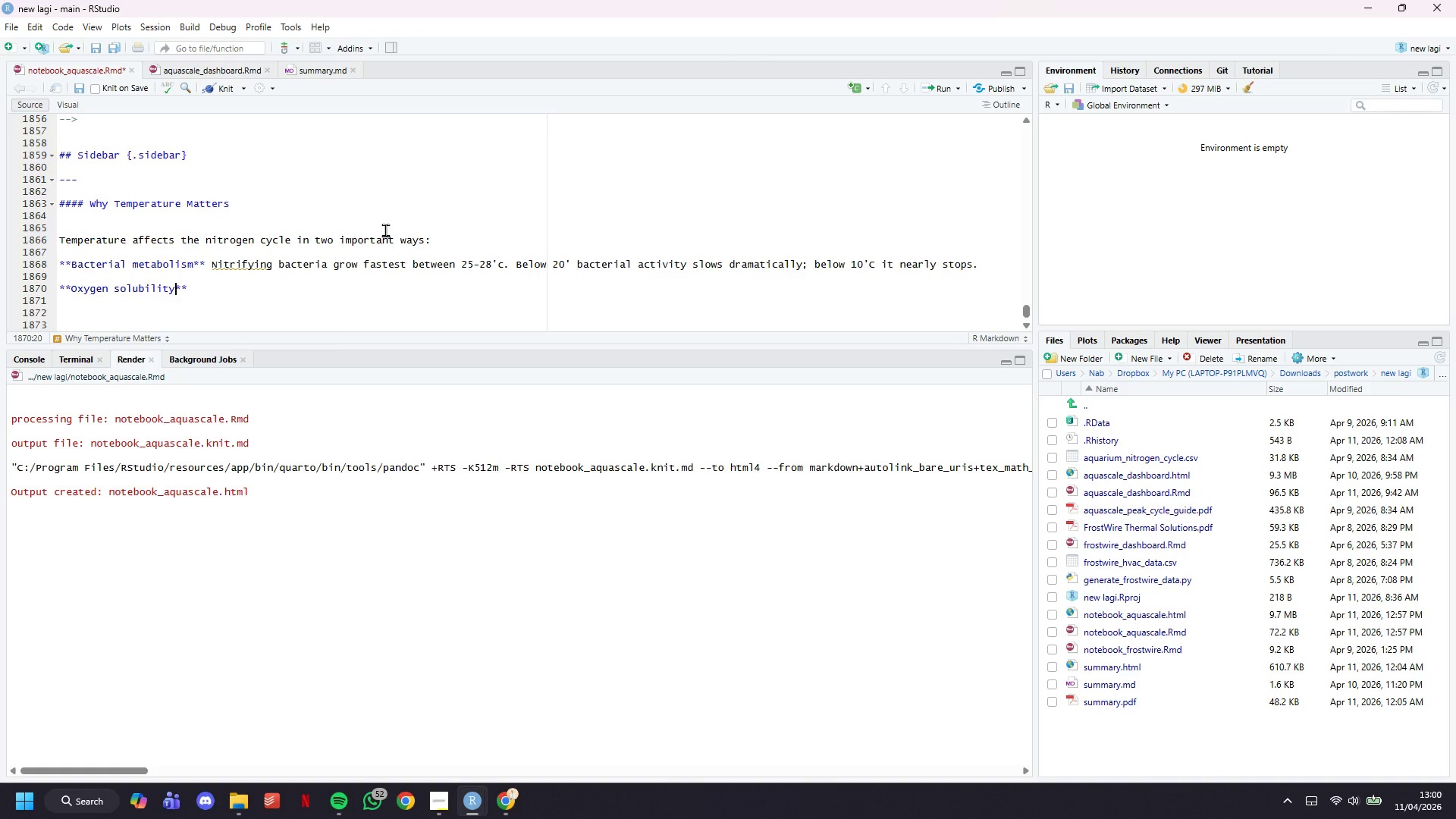 
hold_key(key=ShiftLeft, duration=0.36)
 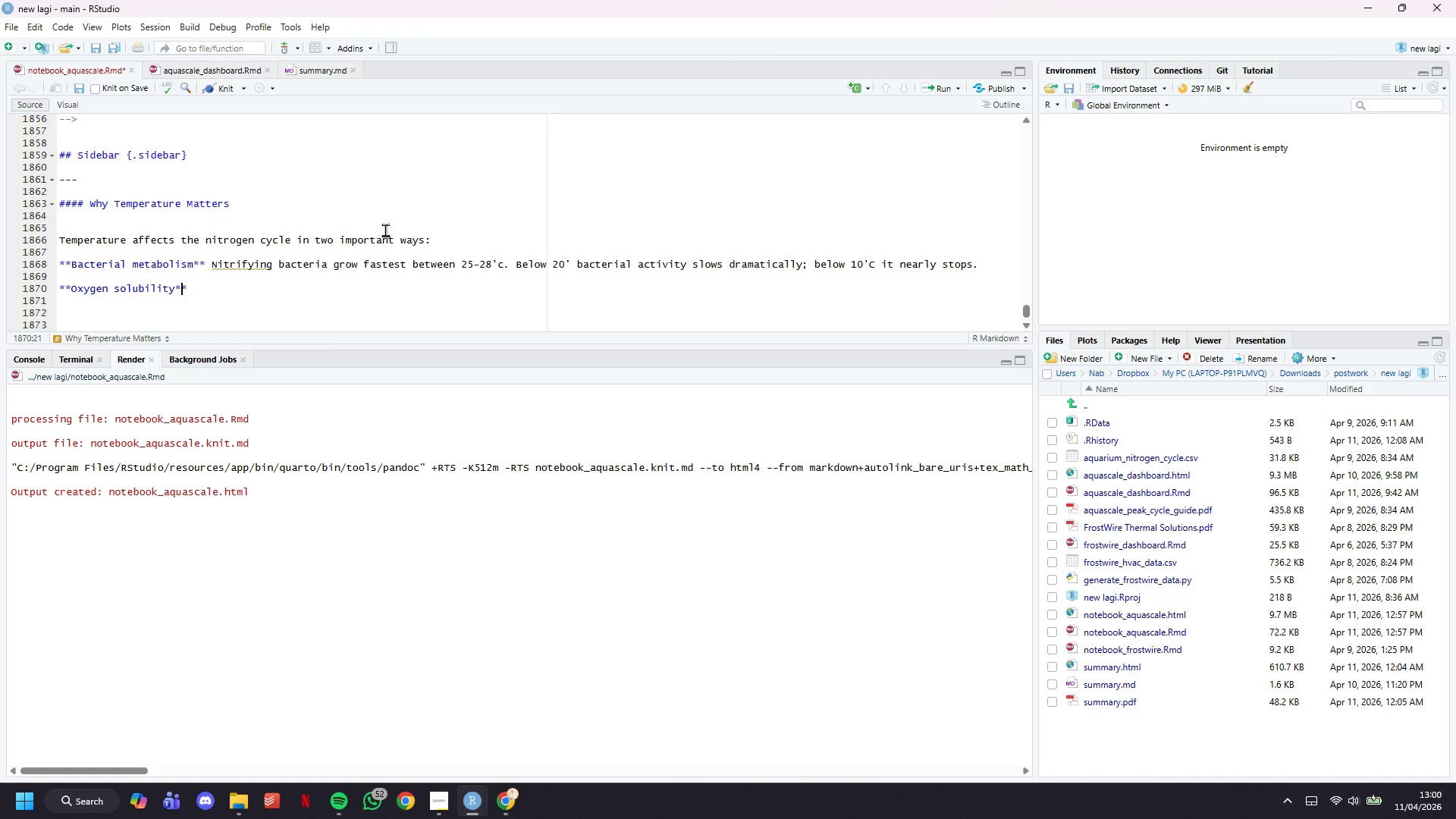 
key(ArrowRight)
 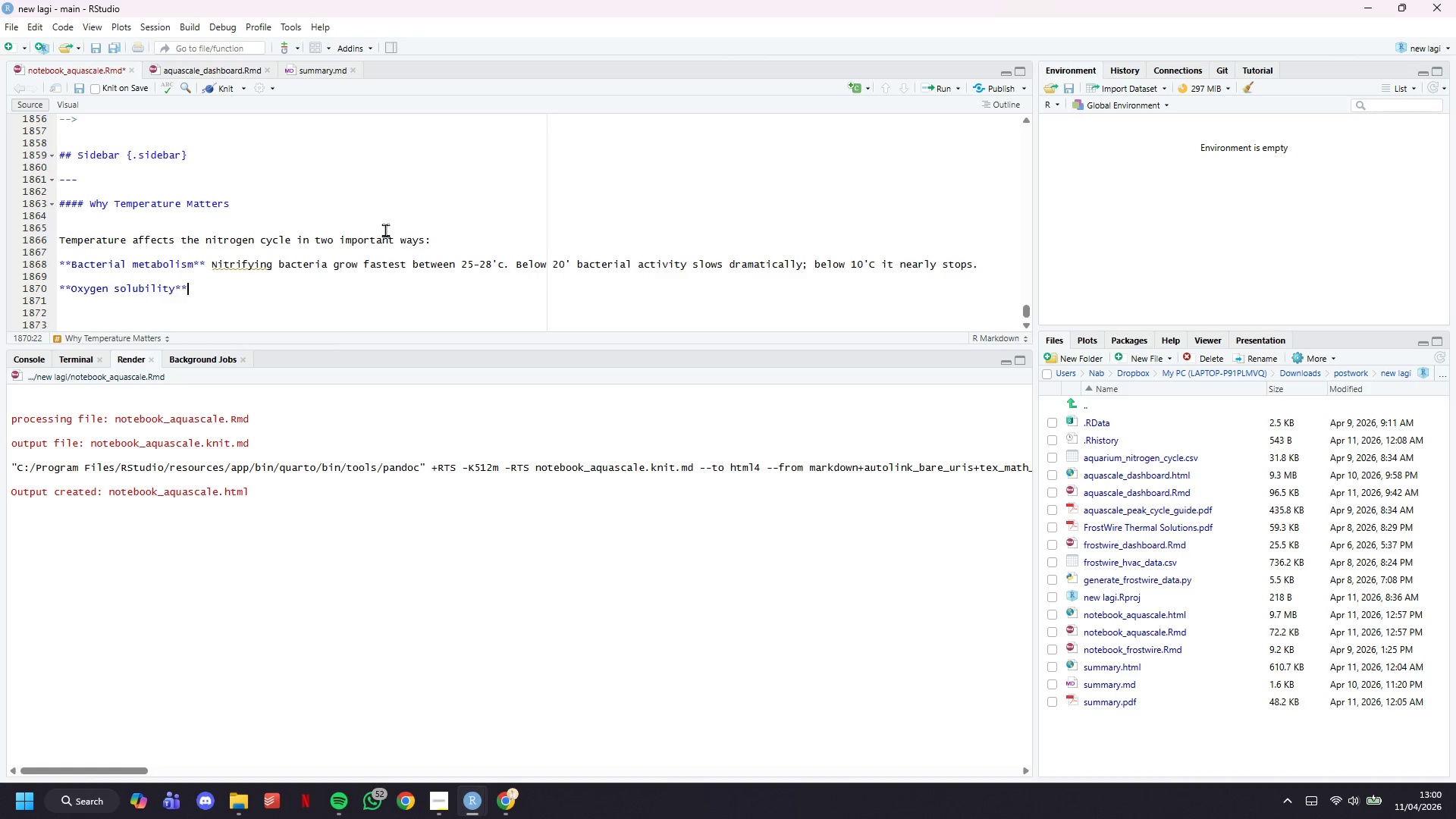 
key(ArrowRight)
 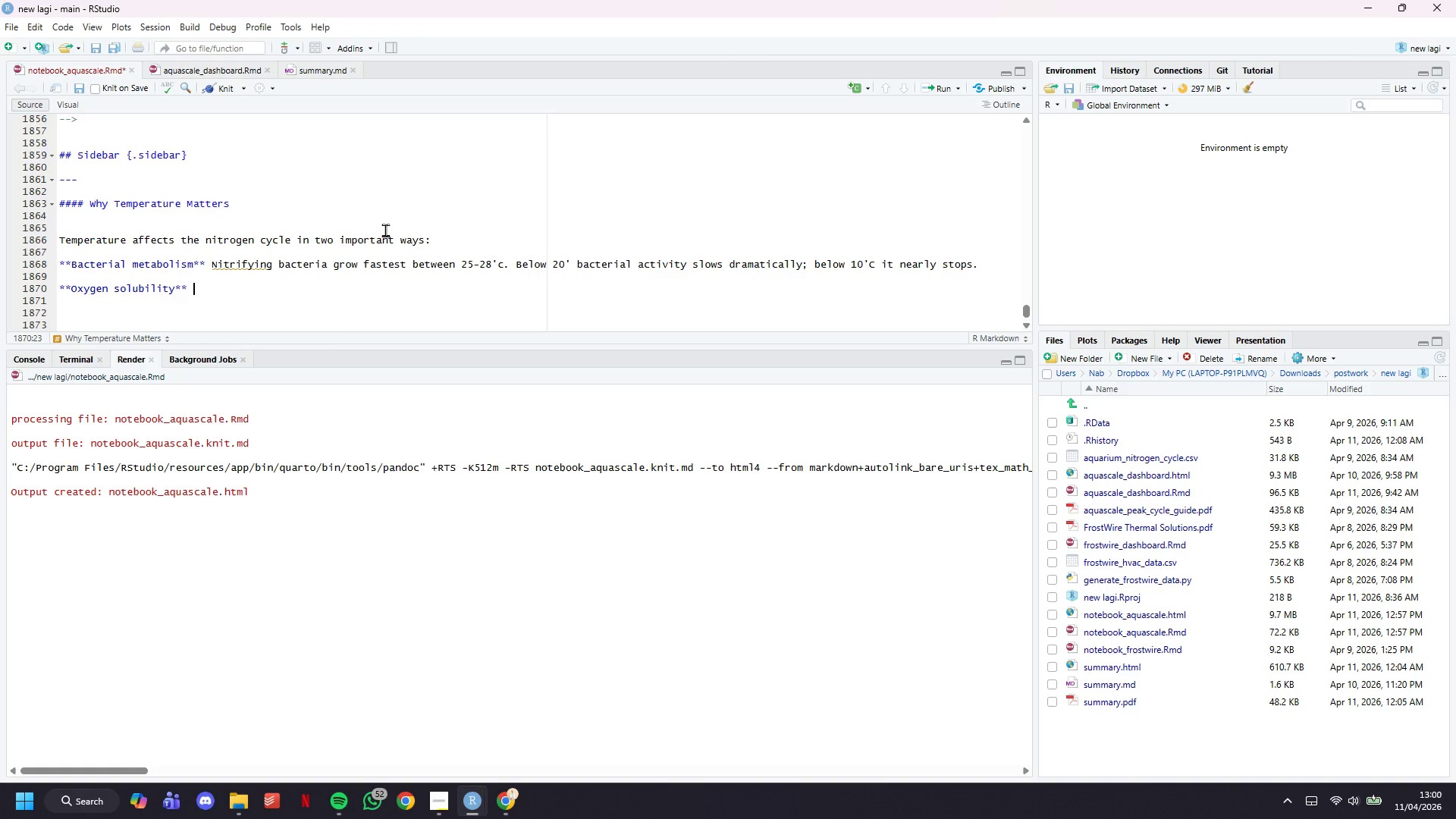 
type( Warmer water holds less di)
key(Backspace)
key(Backspace)
type(dissolved oxygen. Since nitrifying vacteri)
key(Backspace)
key(Backspace)
key(Backspace)
key(Backspace)
key(Backspace)
key(Backspace)
key(Backspace)
type(bacteria are aerobic )
 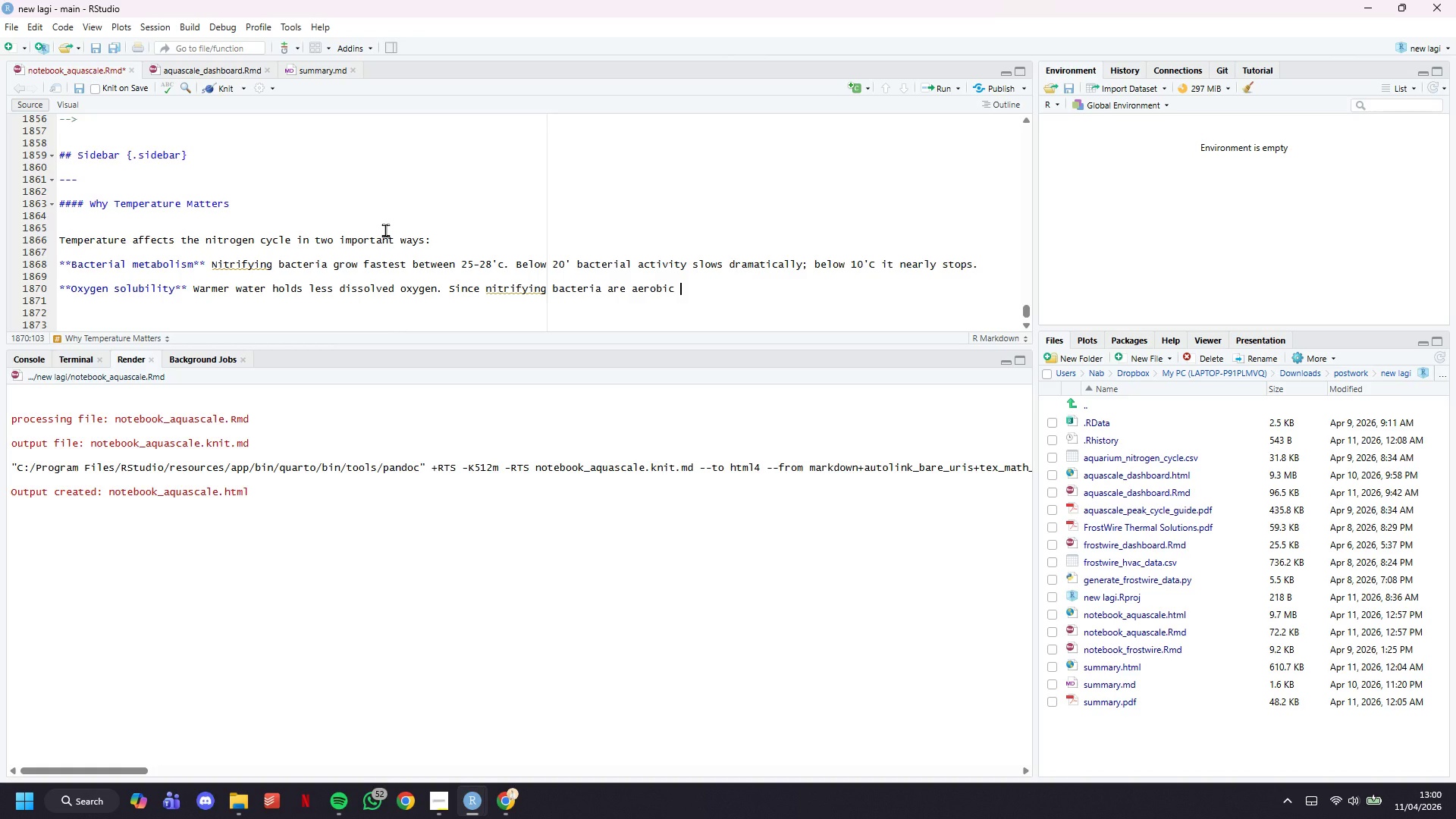 
type((oxygen-dependant)
 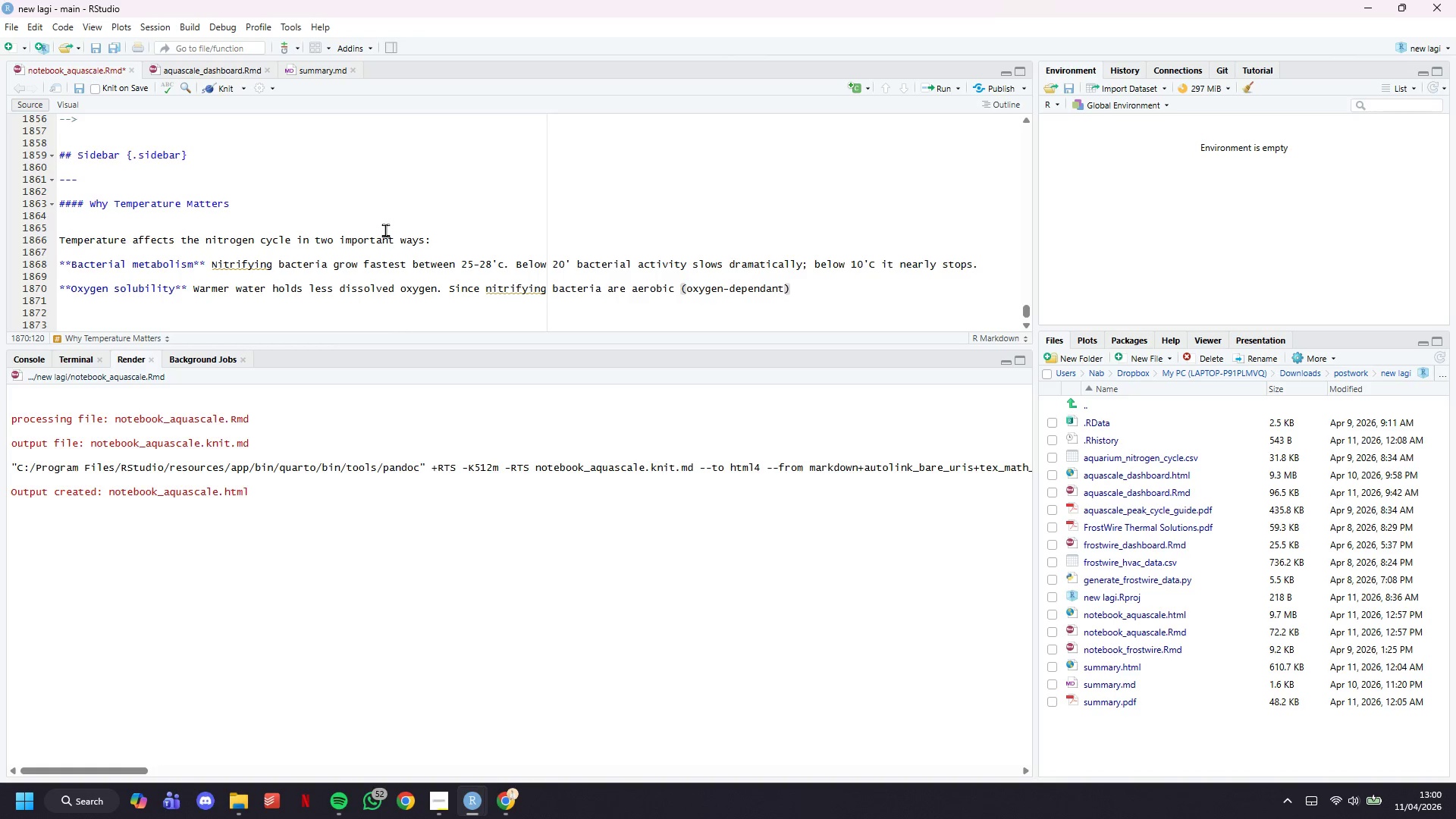 
key(ArrowRight)
 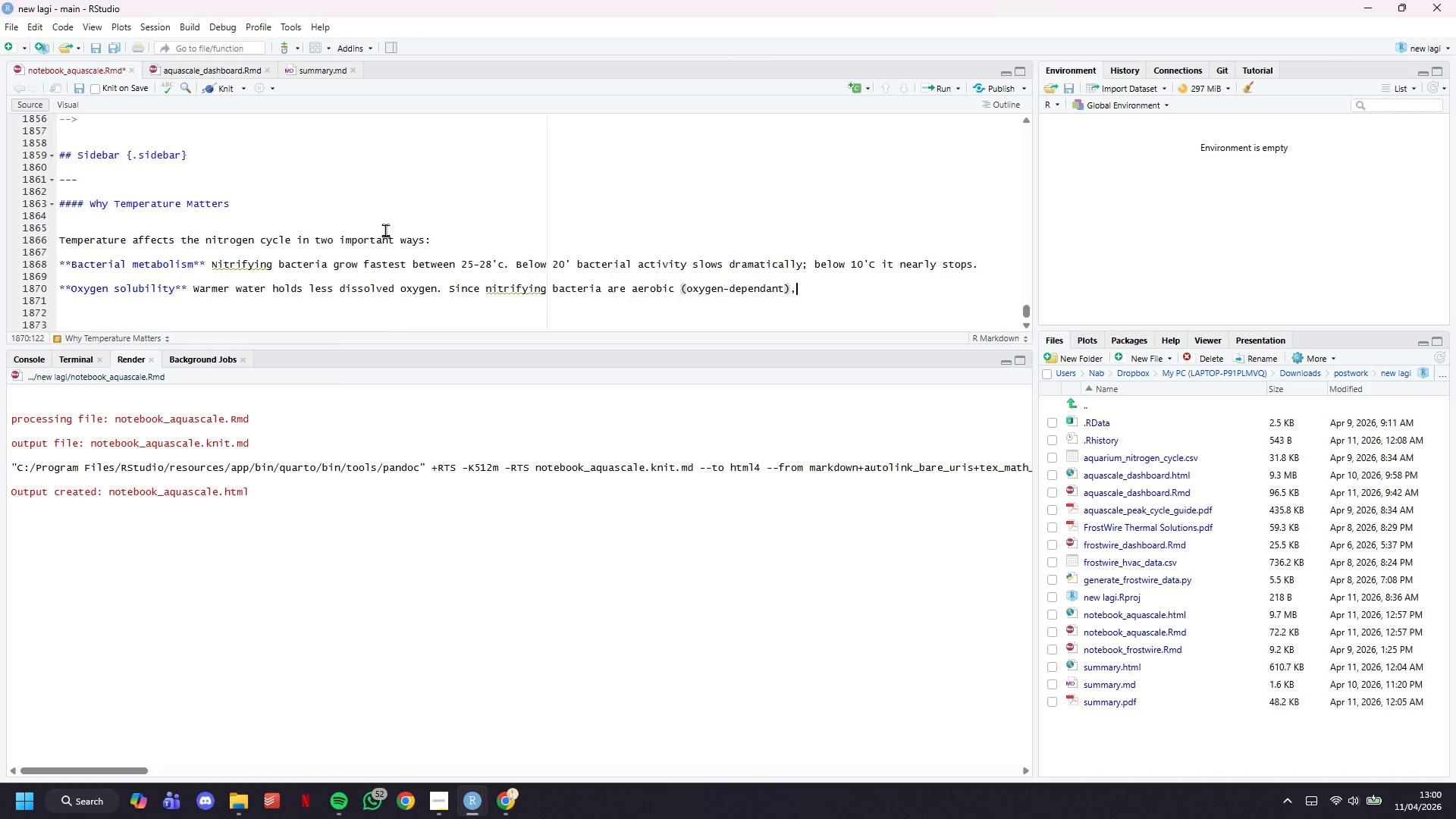 
type(, vey )
key(Backspace)
key(Backspace)
type(ry warm tanks can slow cycling)
 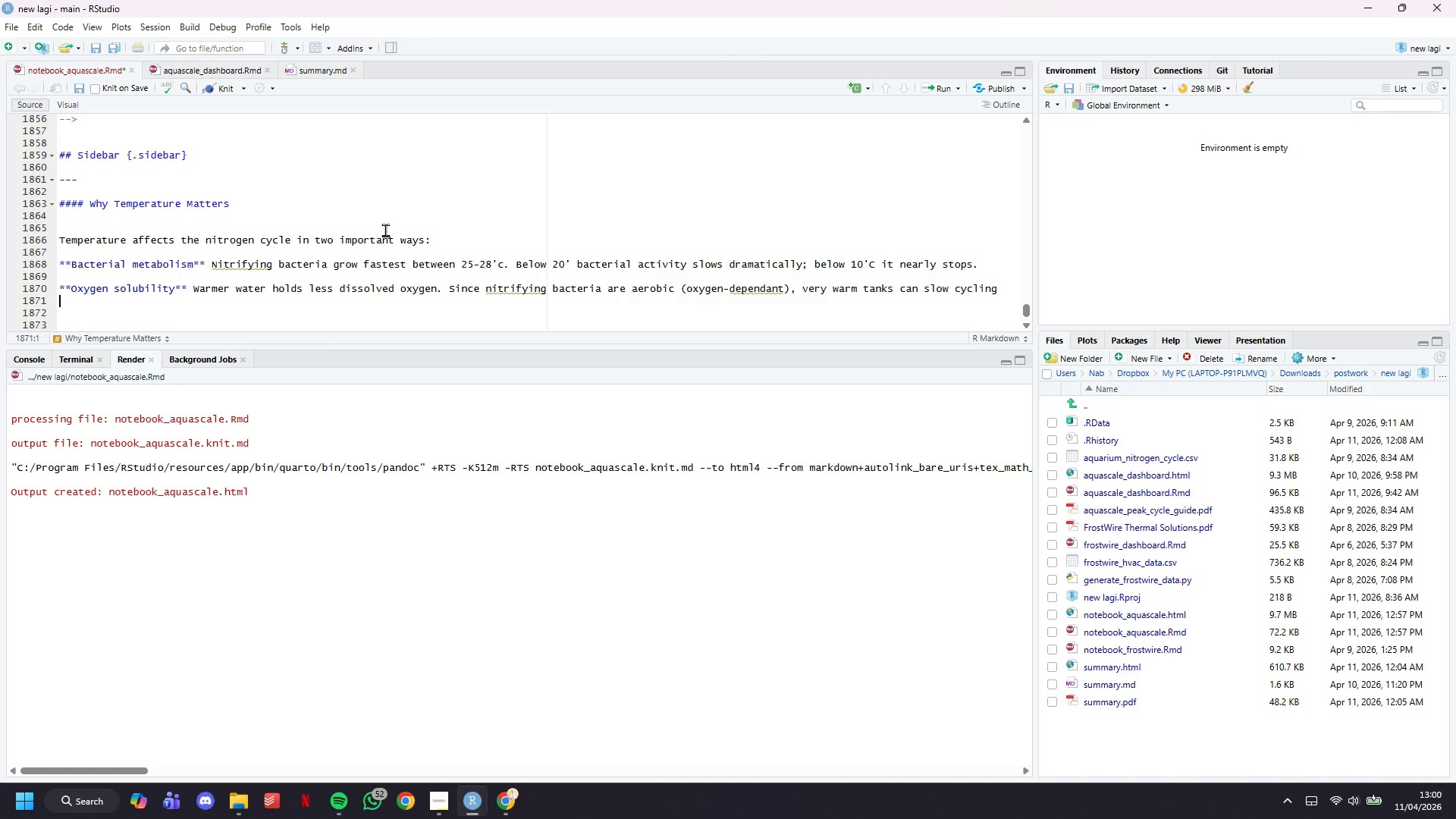 
key(Enter)
 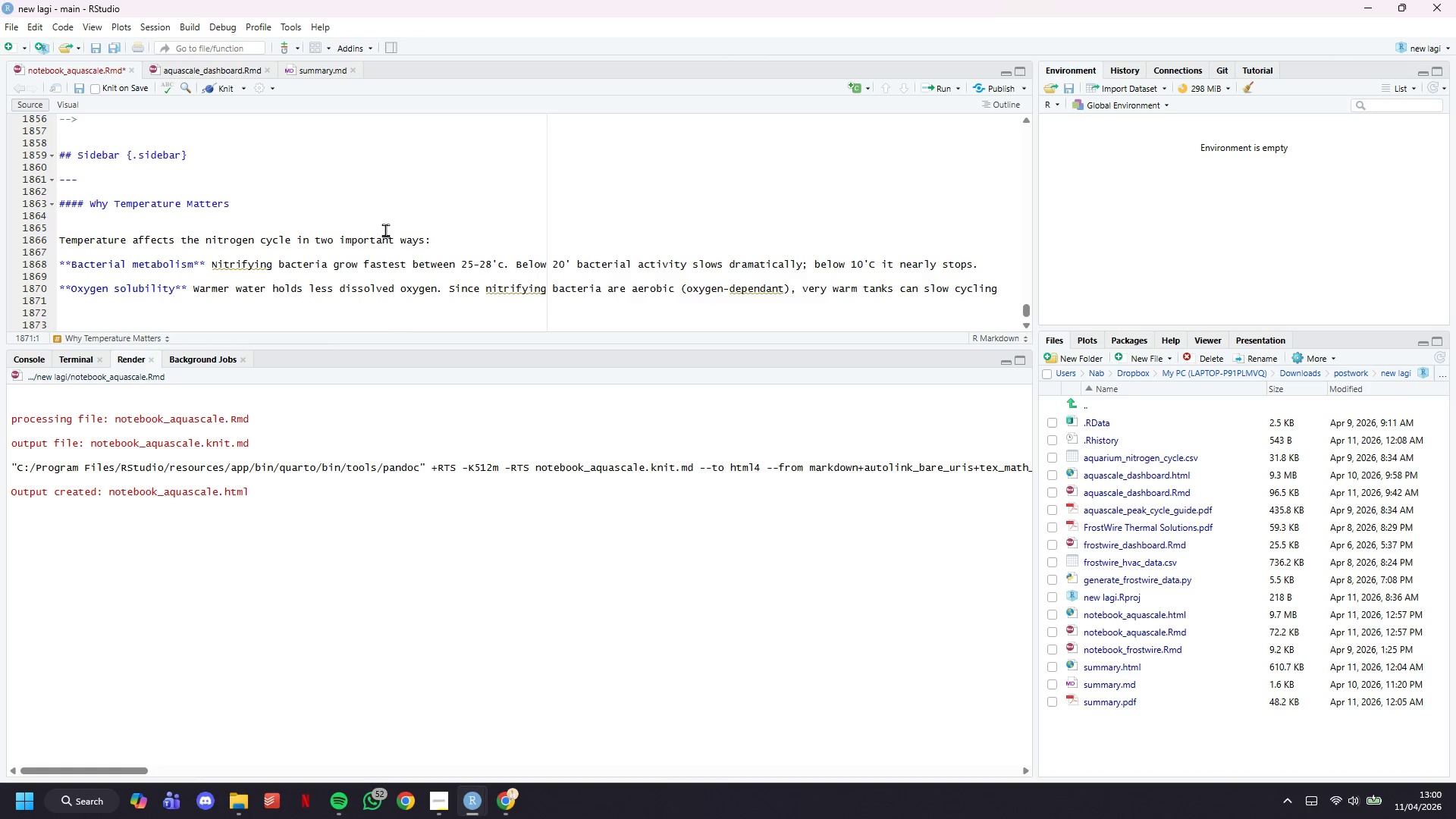 
type(despite faster bacterial metabolis,)
key(Backspace)
type(m.)
 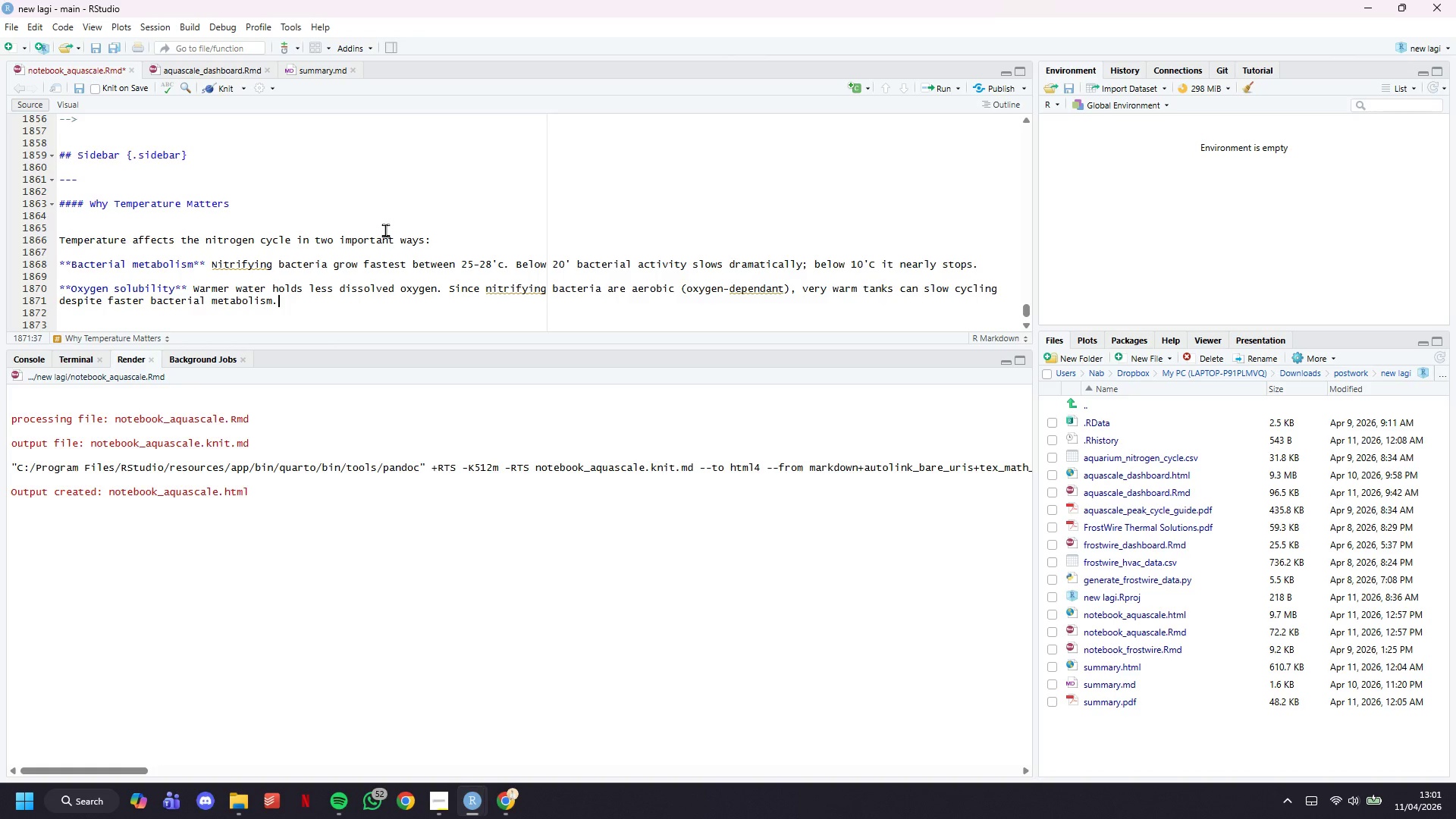 
key(Enter)
 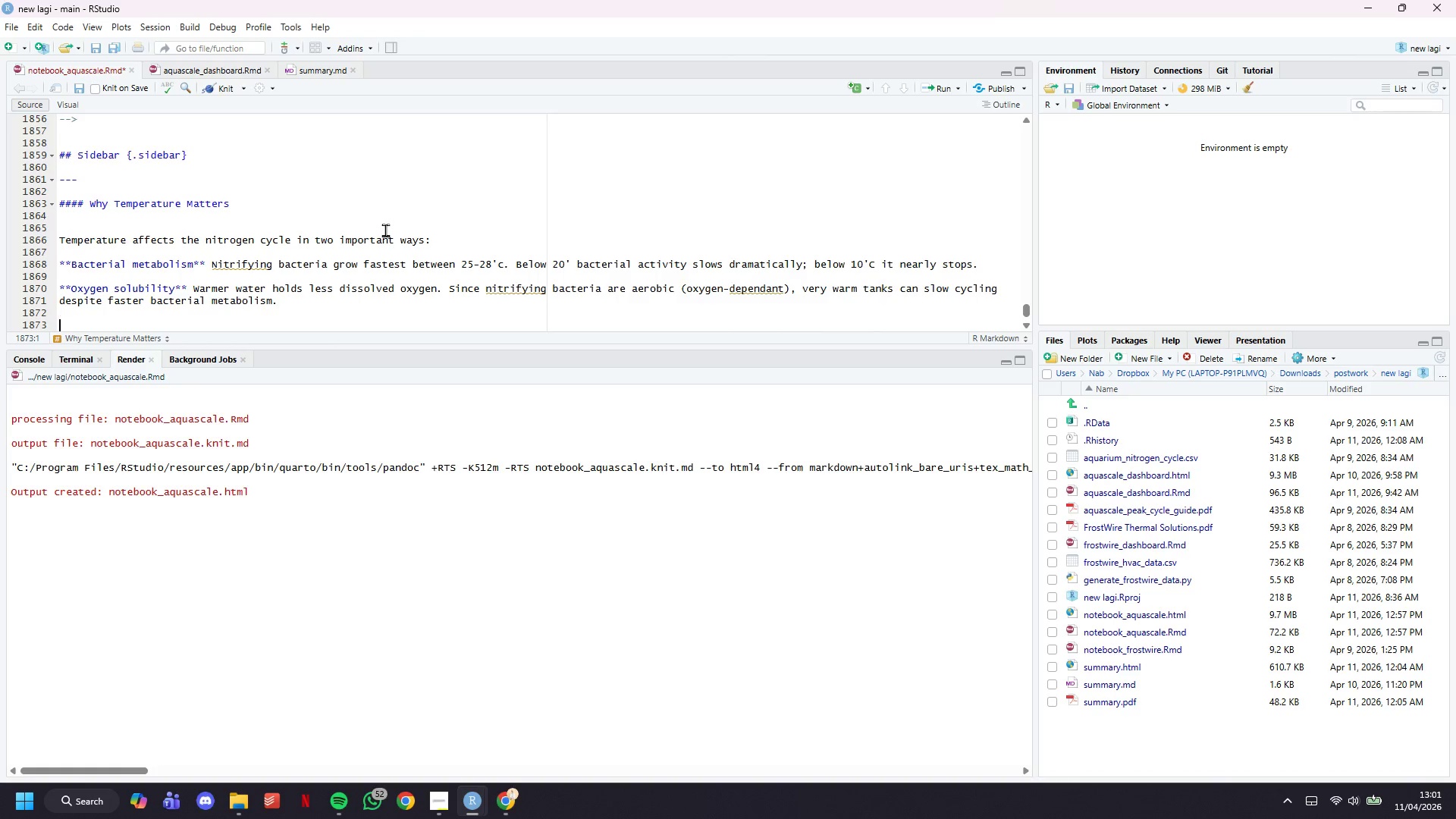 
key(Enter)
 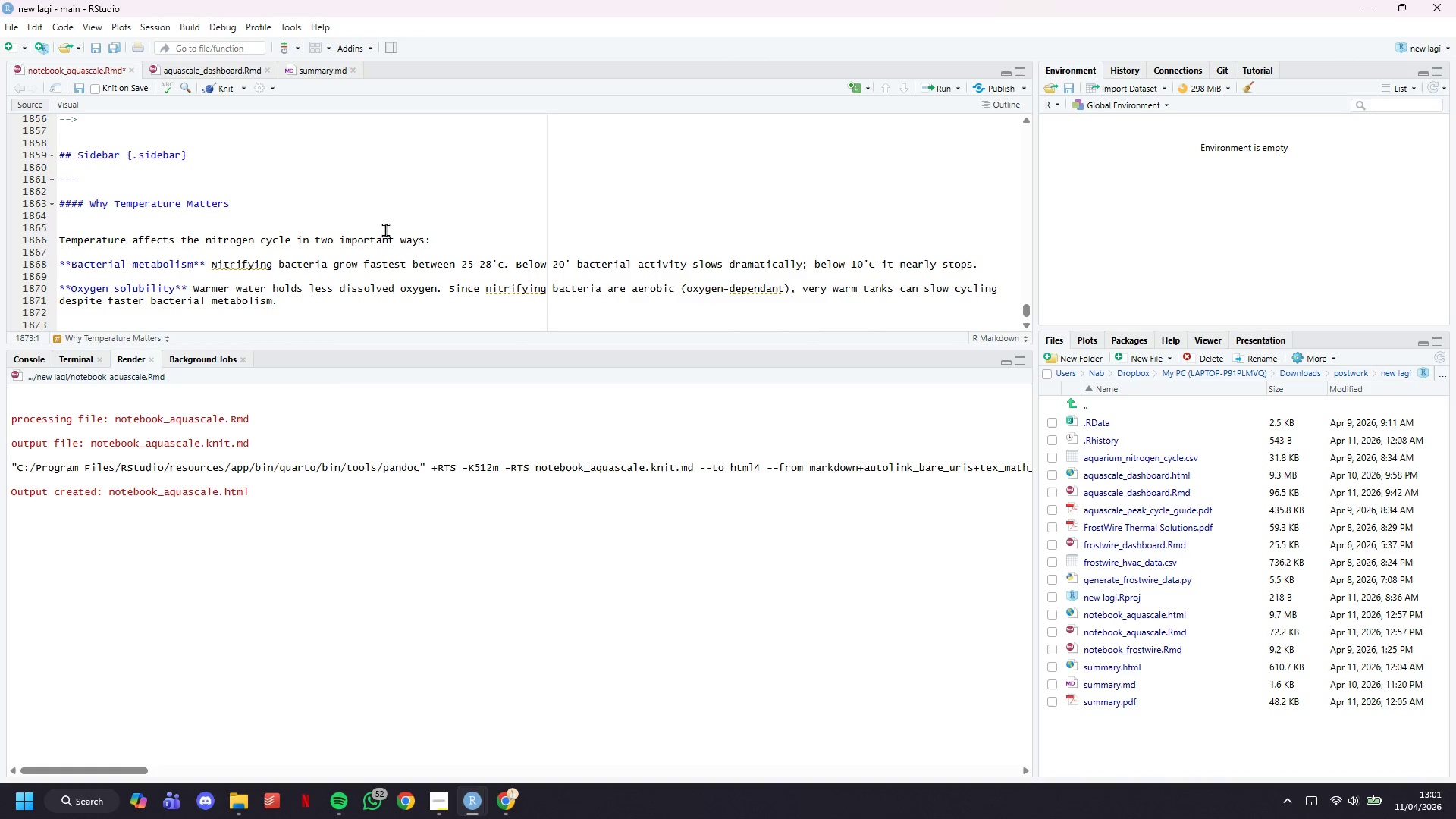 
key(Minus)
 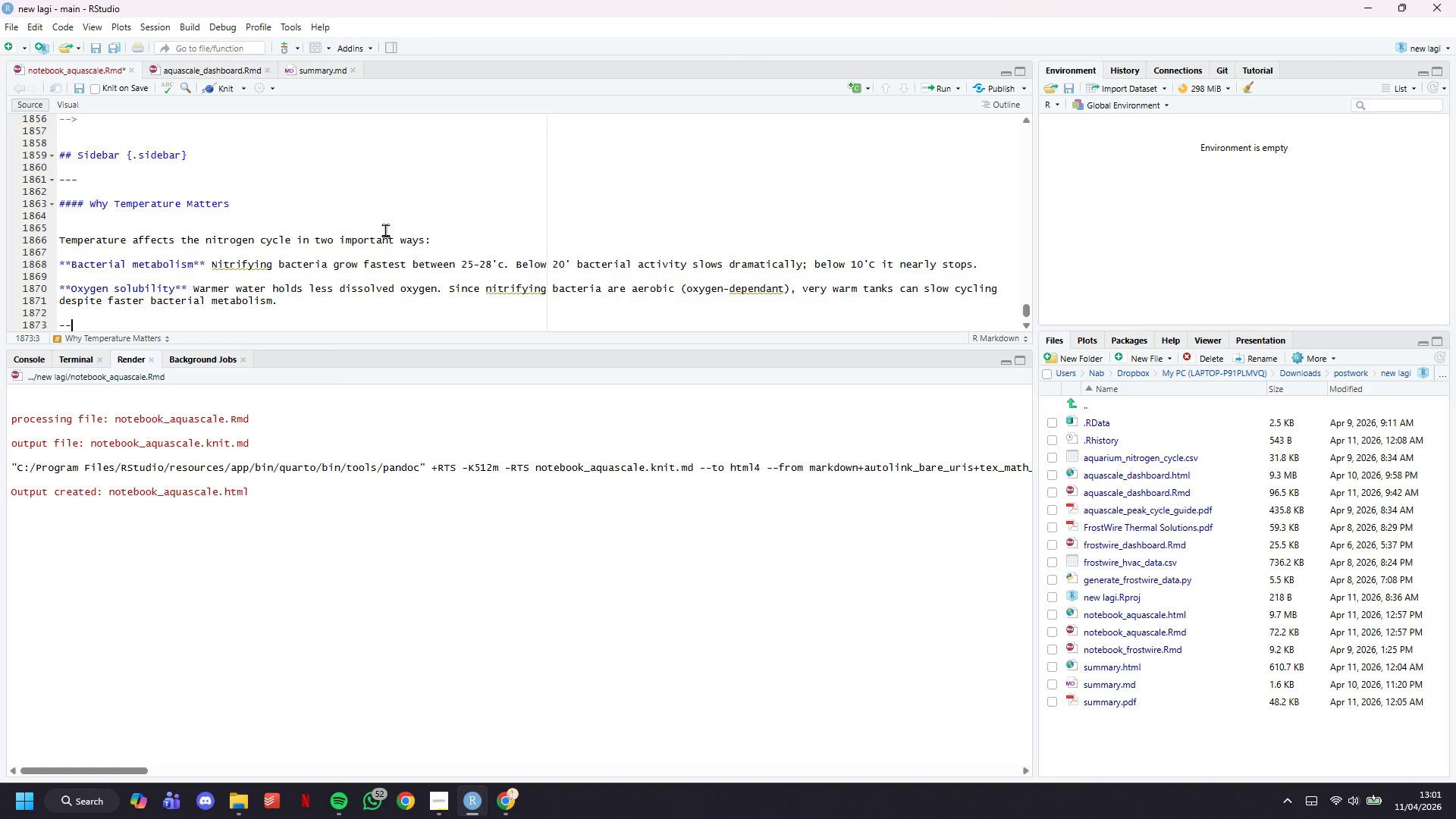 
key(Minus)
 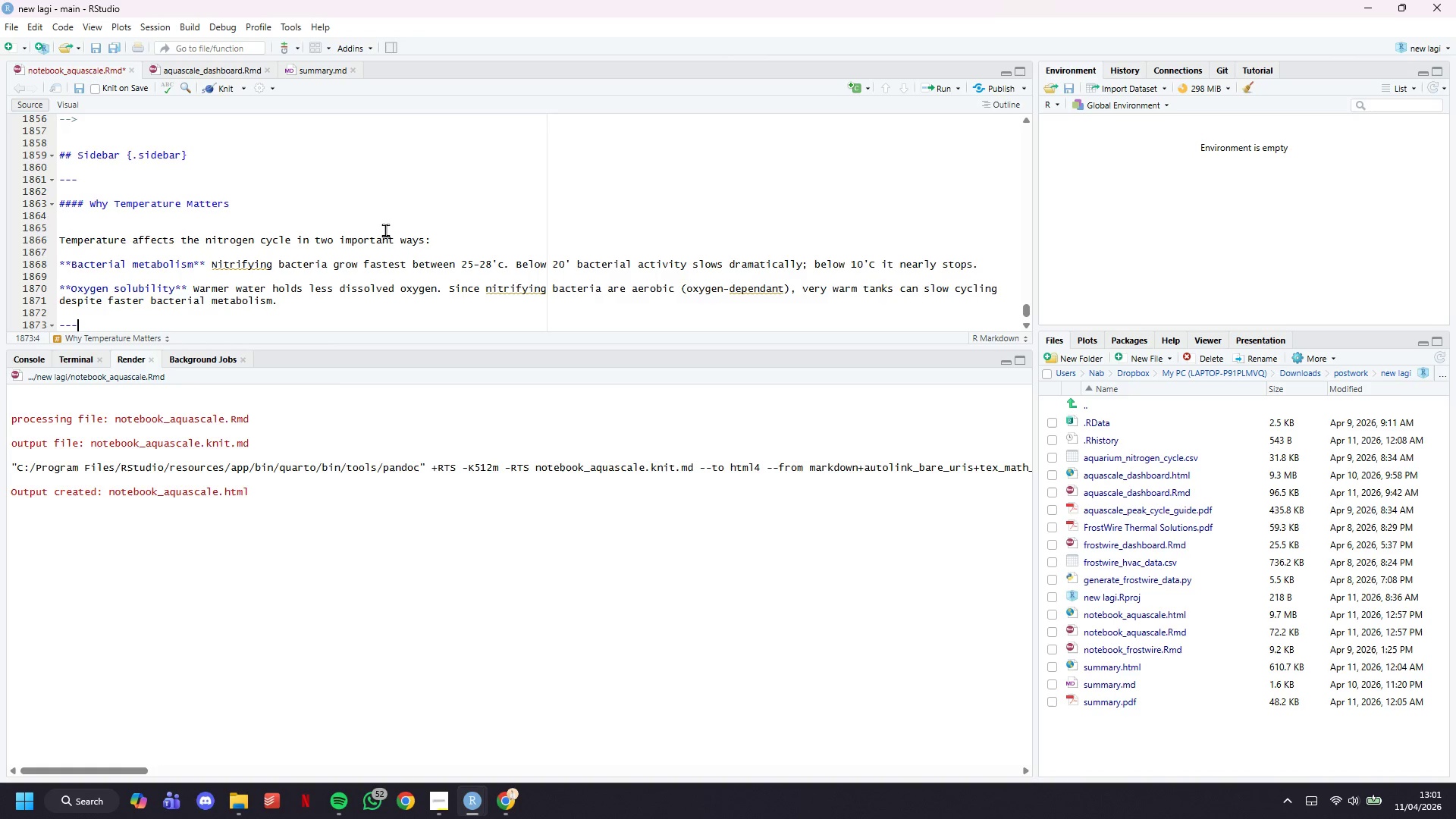 
key(Minus)
 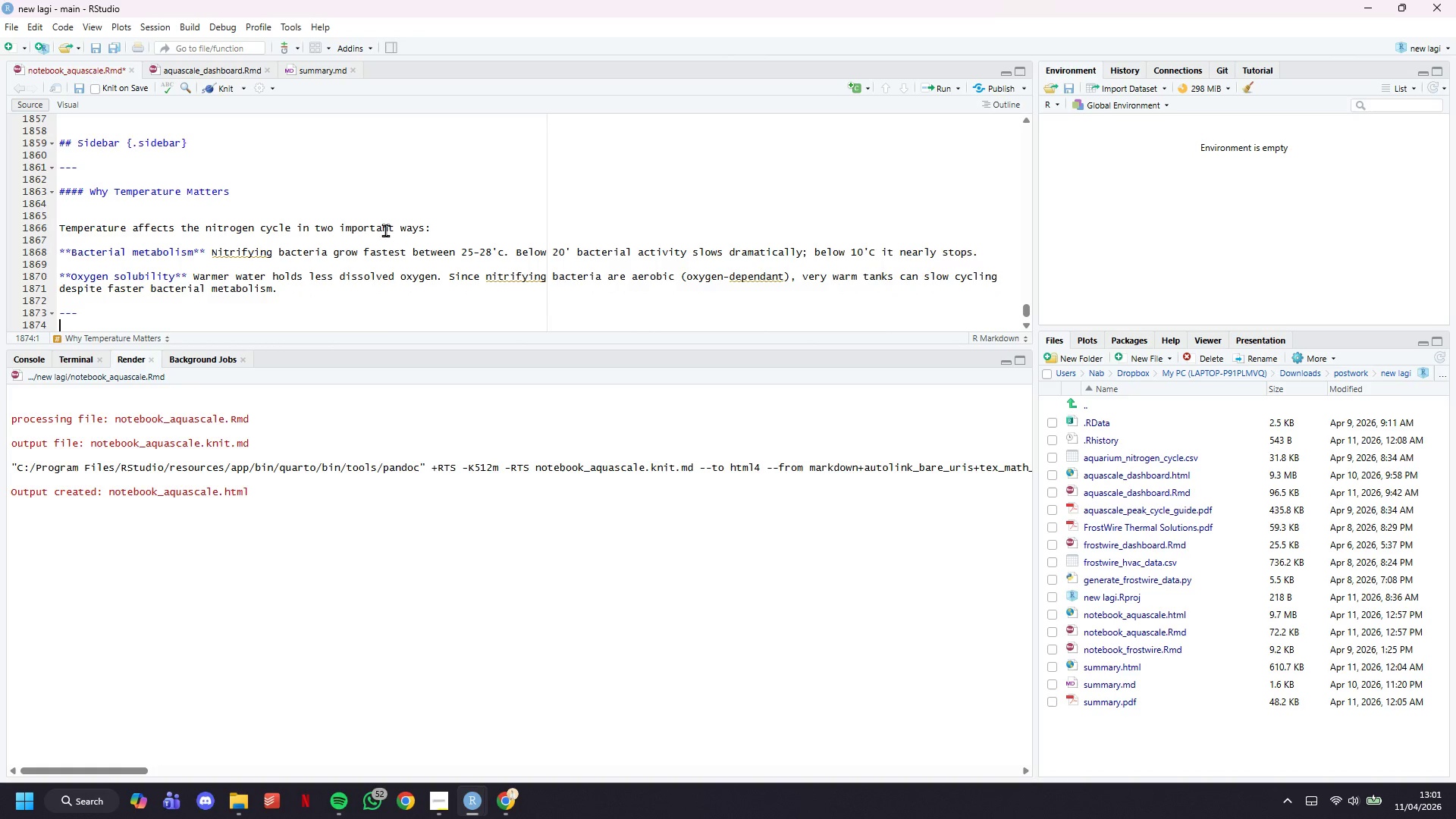 
key(Enter)
 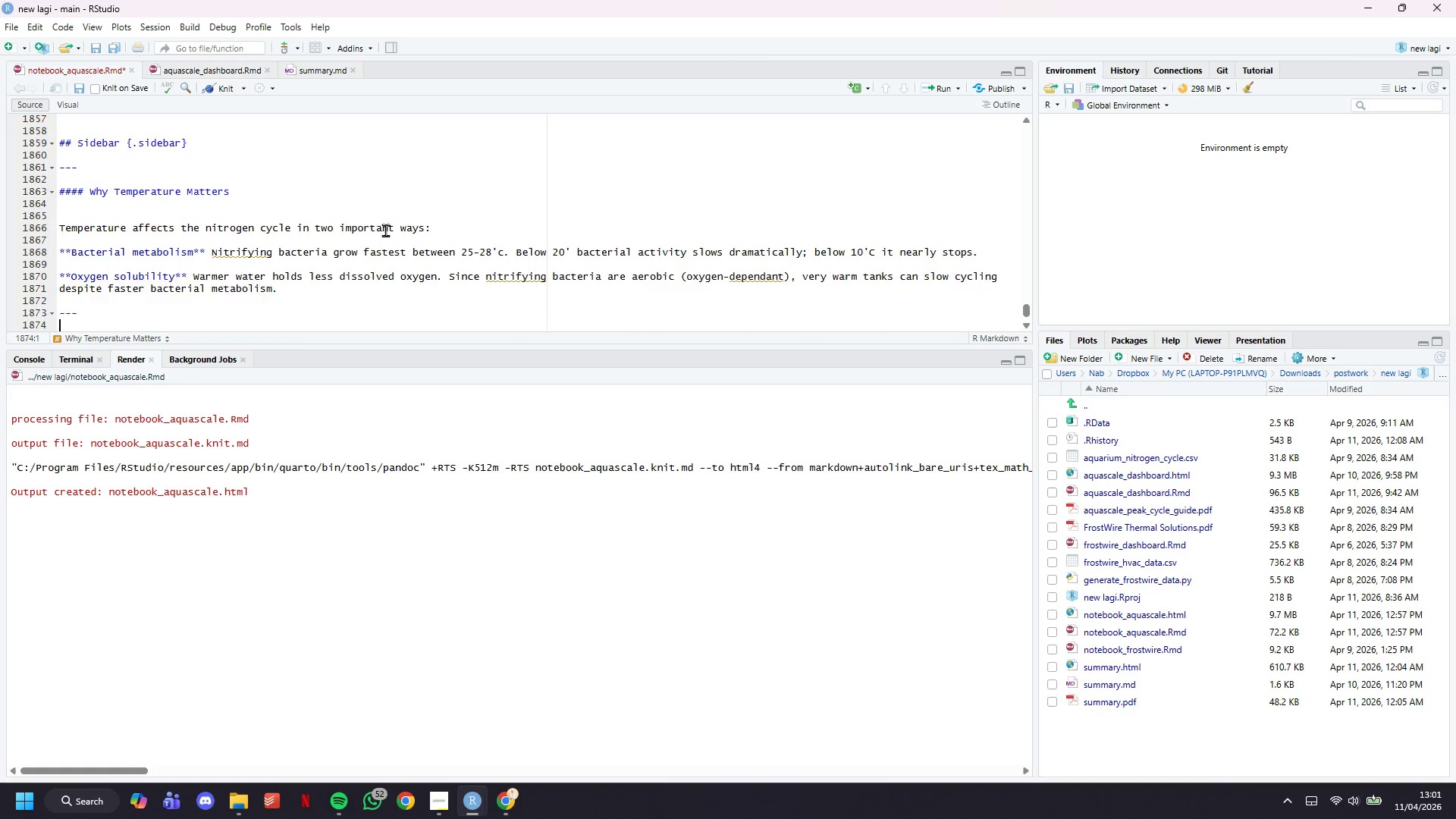 
key(Enter)
 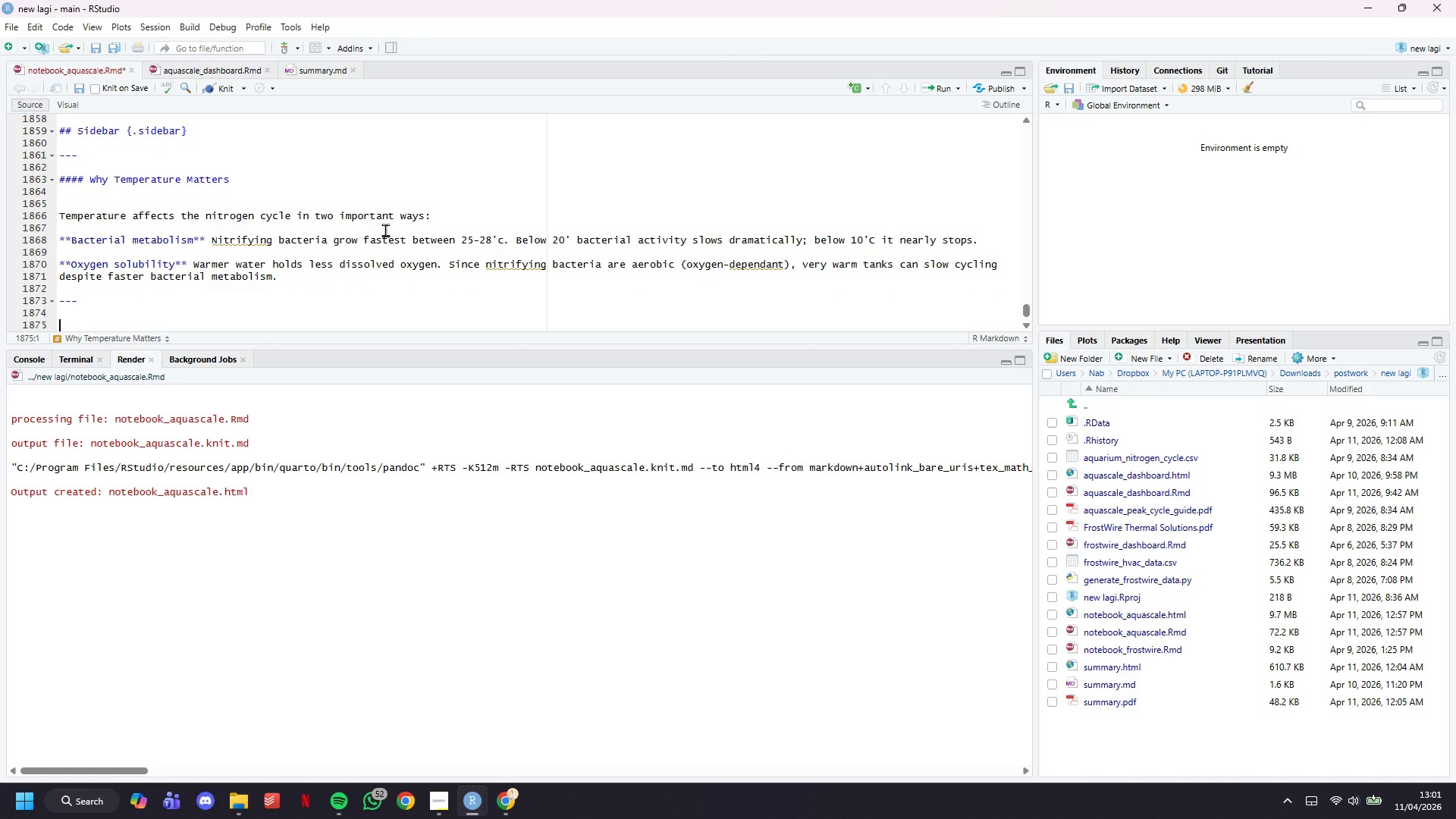 
key(Enter)
 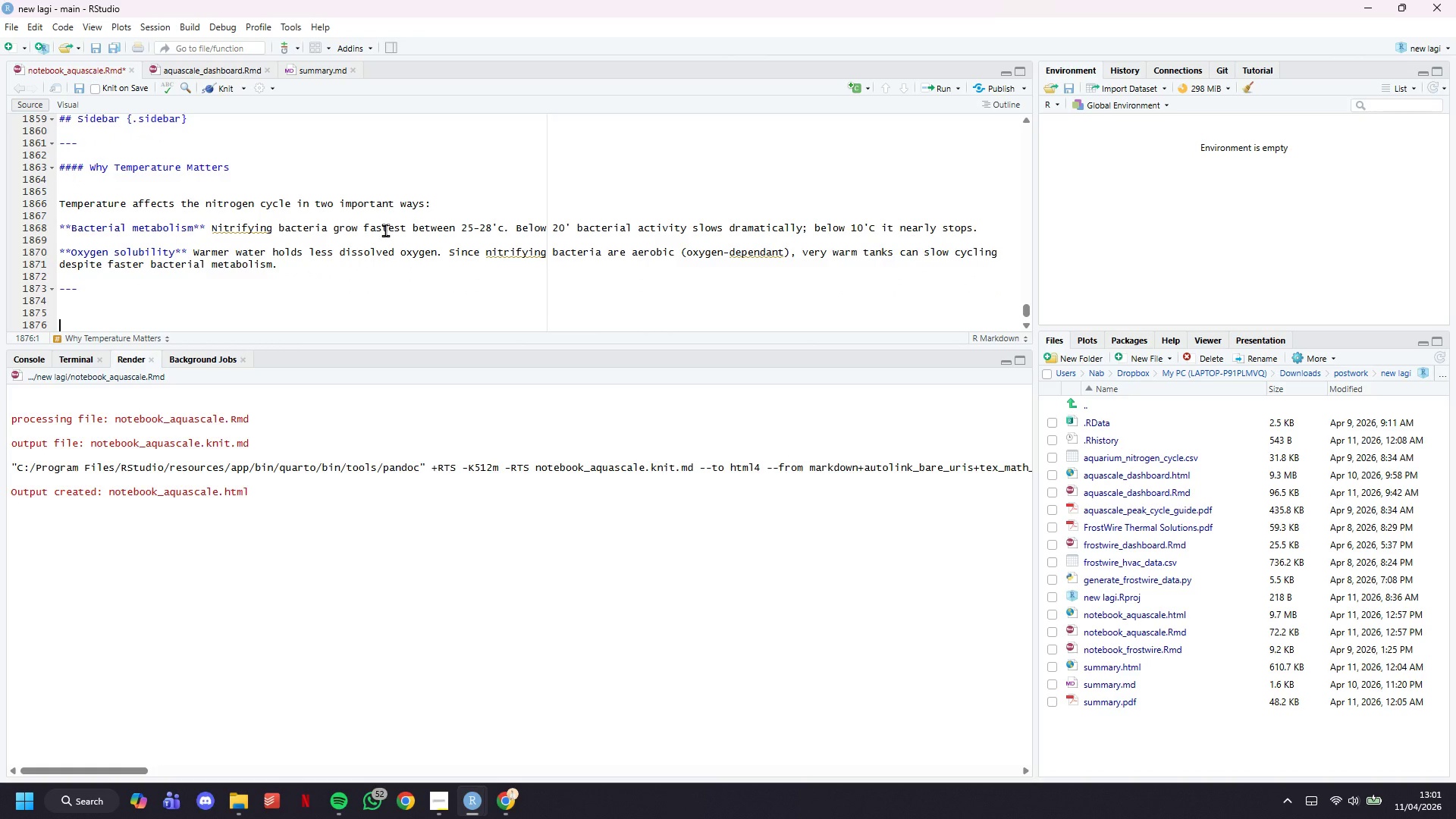 
key(Backspace)
type(****)
 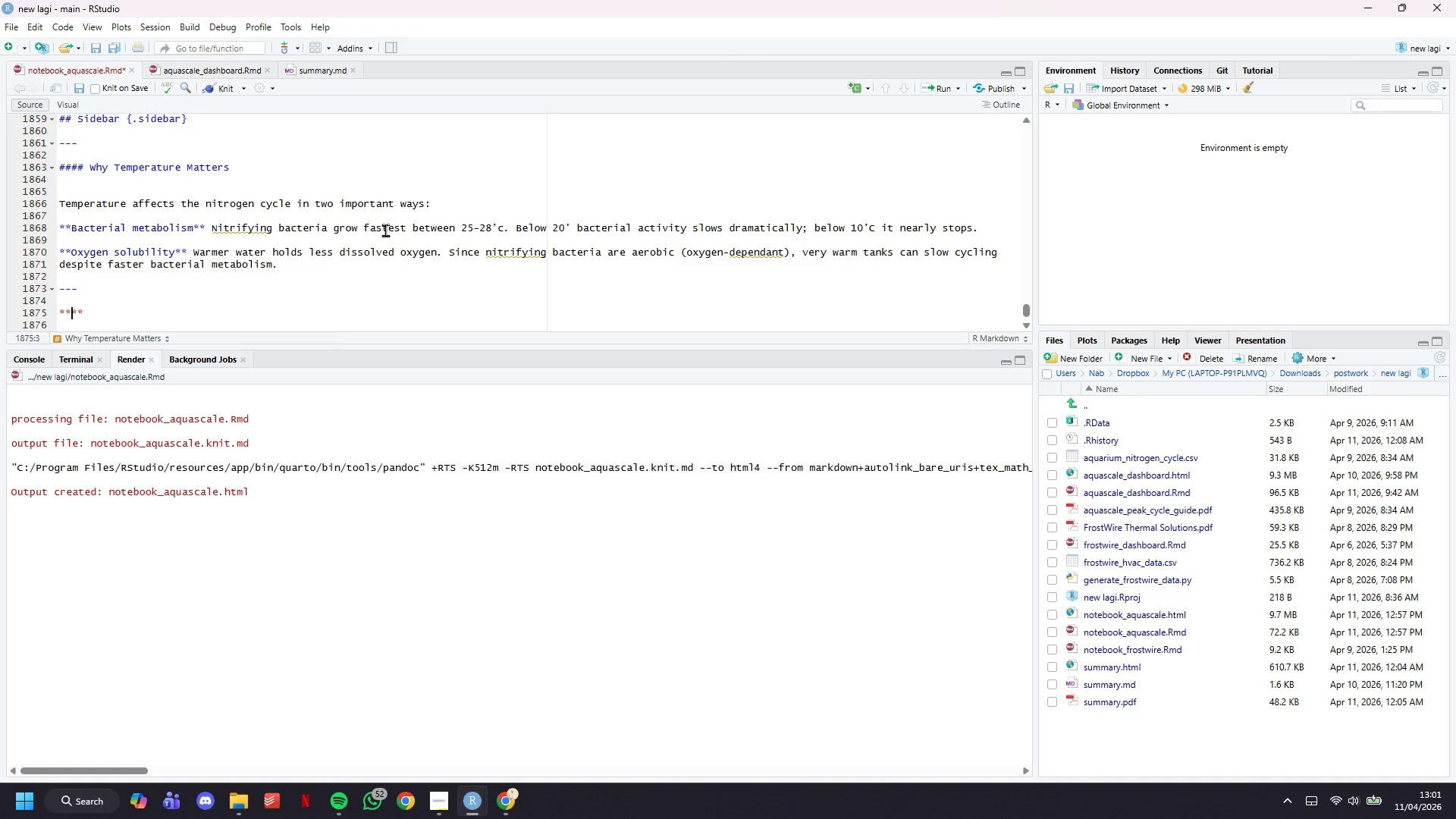 
 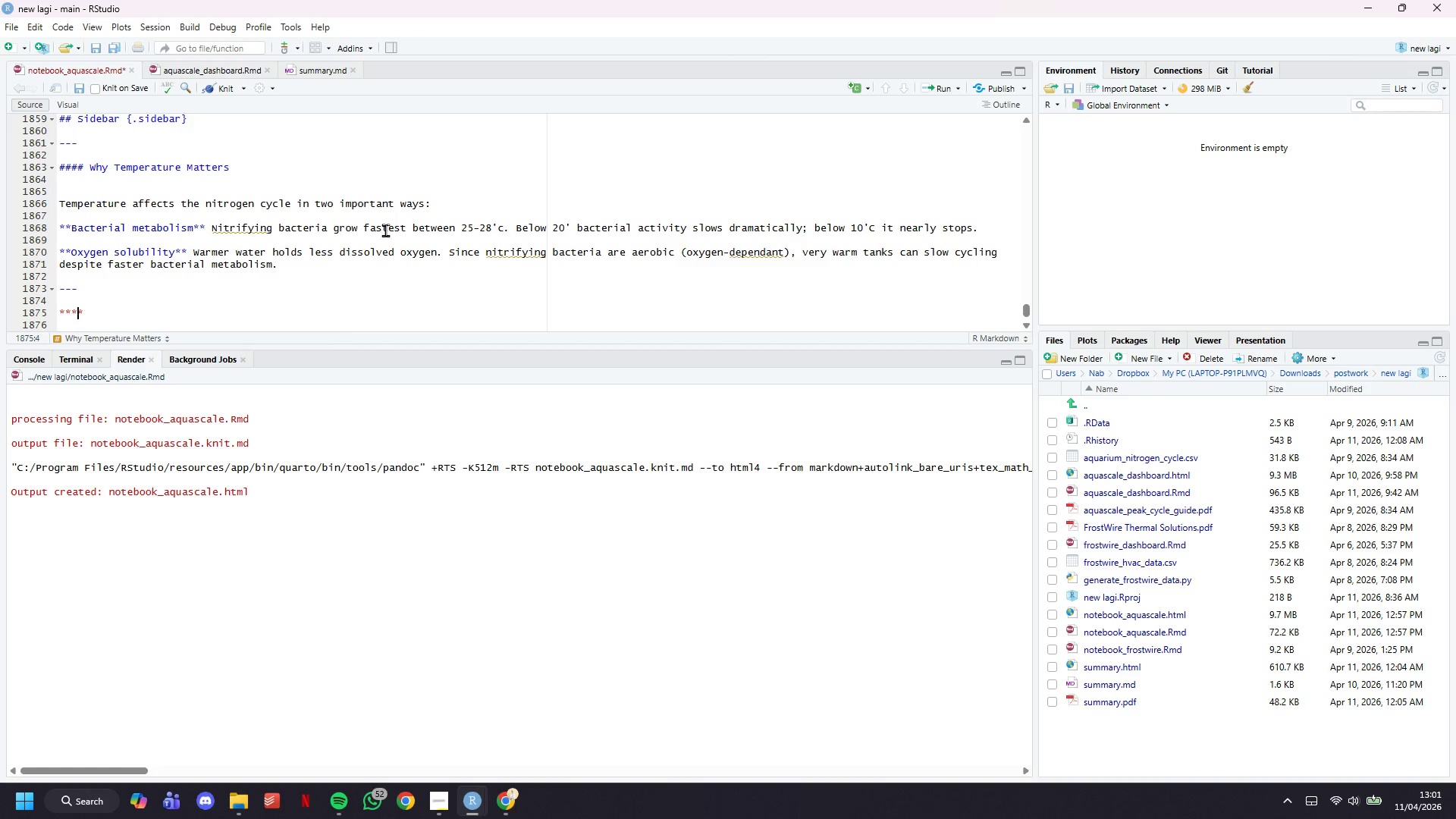 
key(ArrowLeft)
 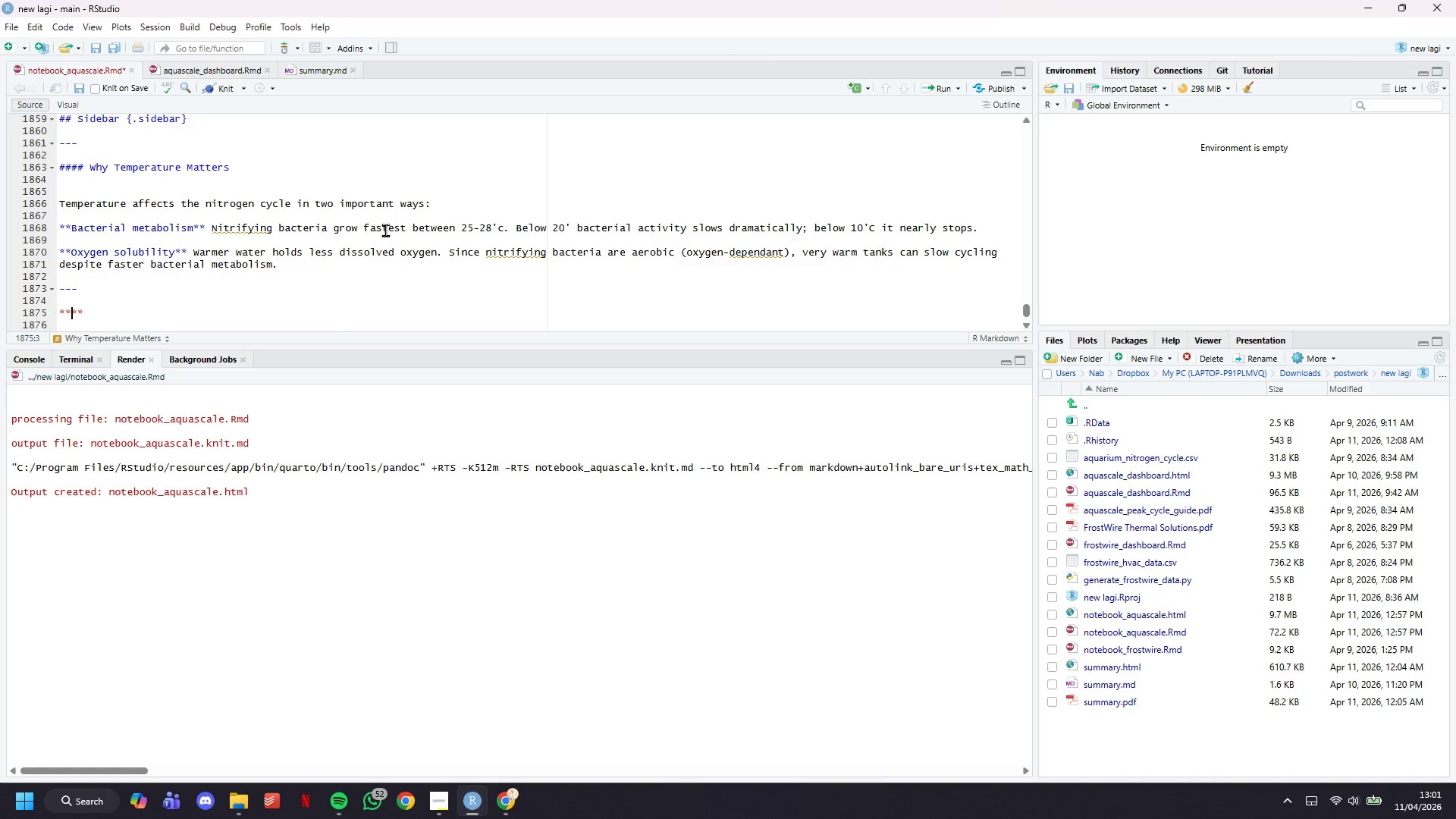 
key(ArrowLeft)
 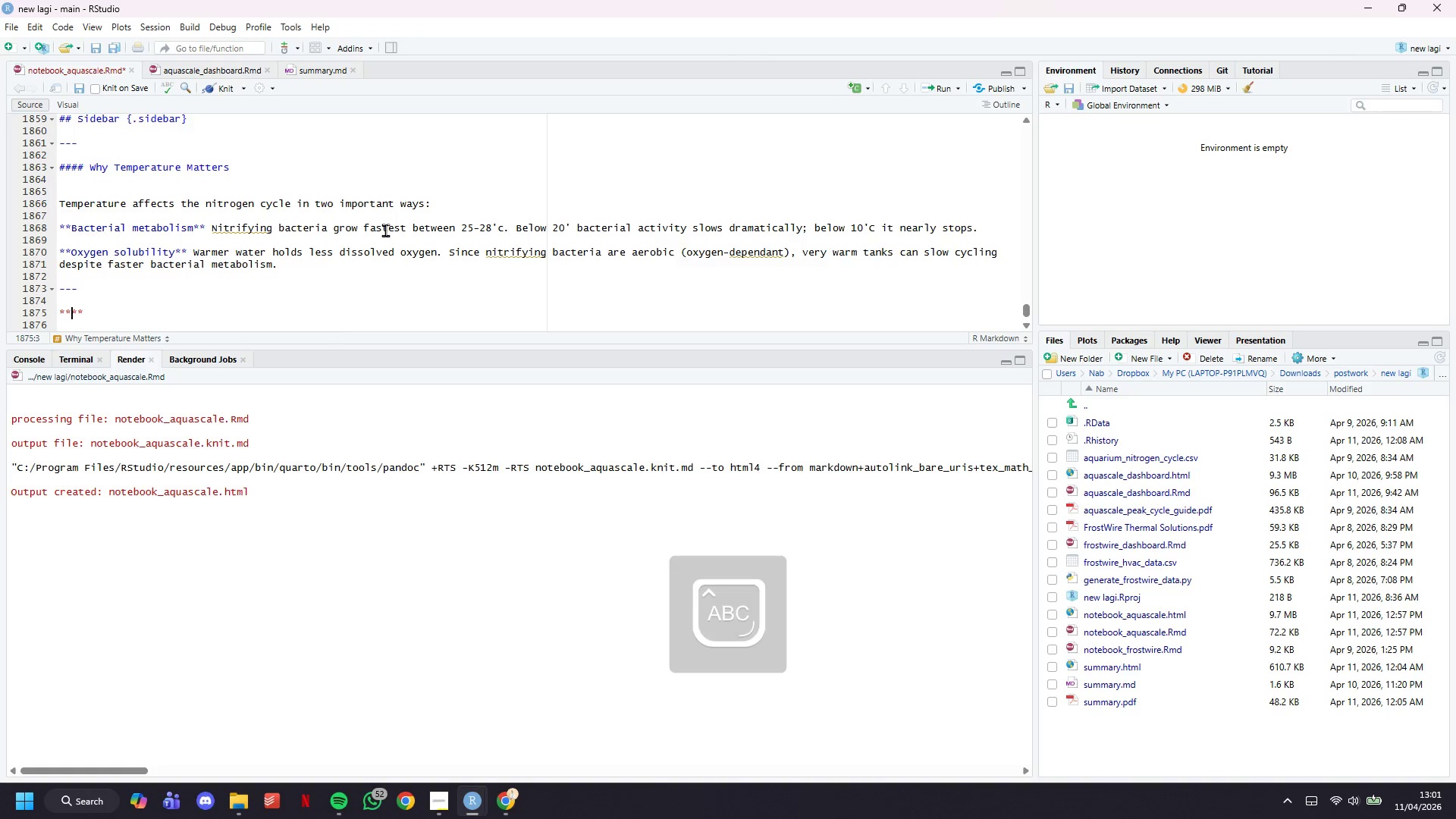 
type(Pearson r guideL)
key(Backspace)
type(:)
 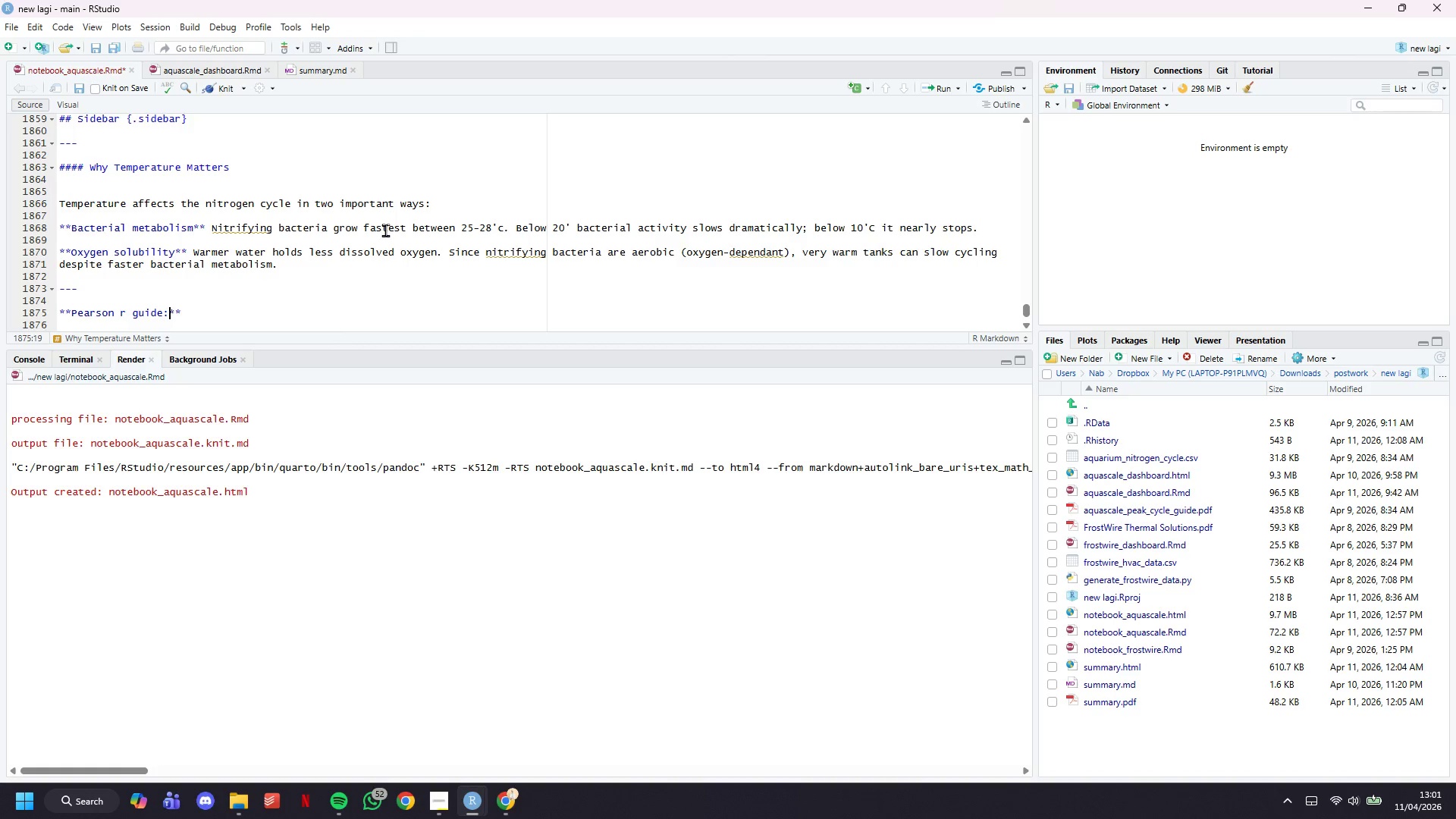 
key(ArrowDown)
 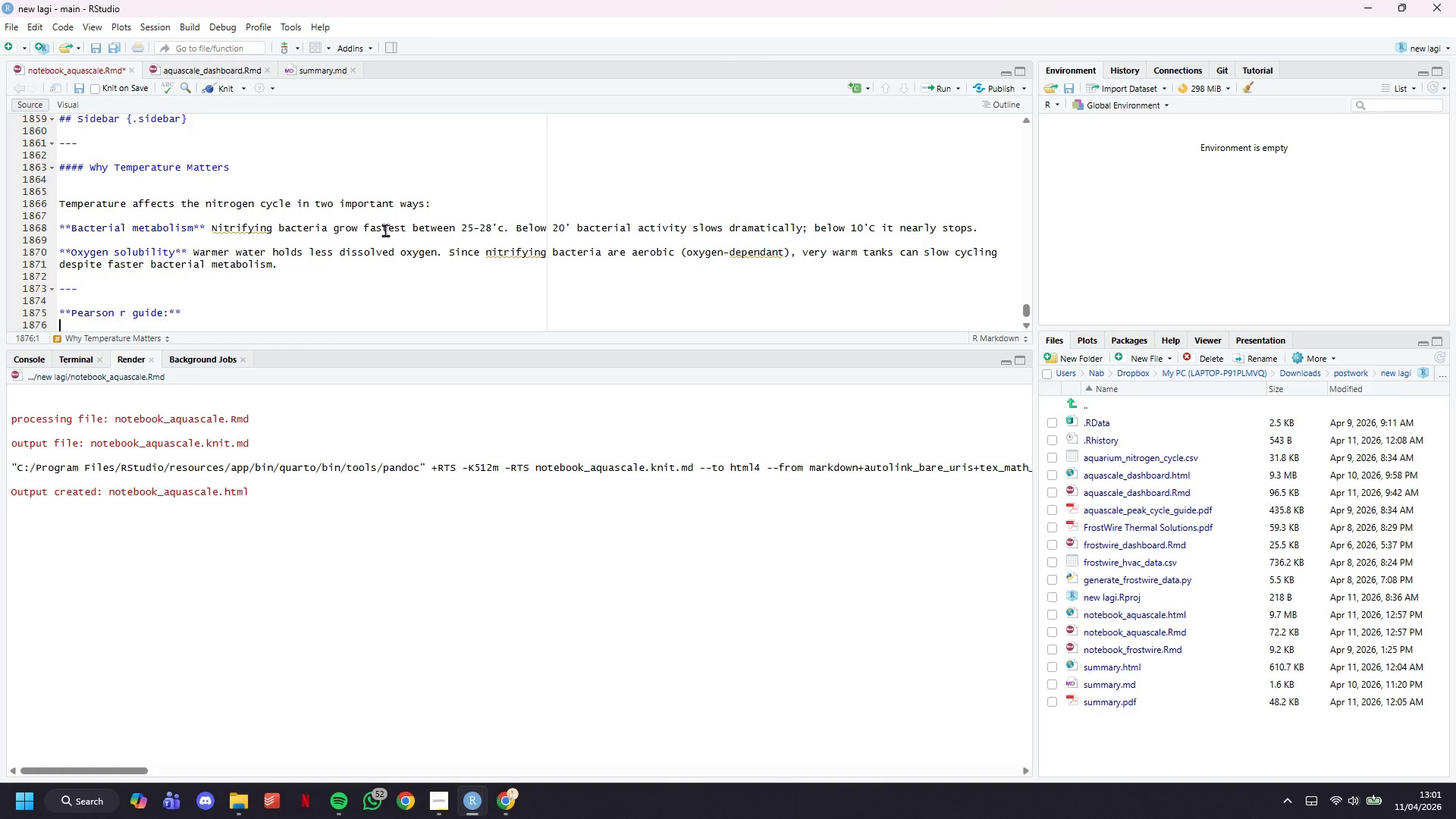 
key(Enter)
 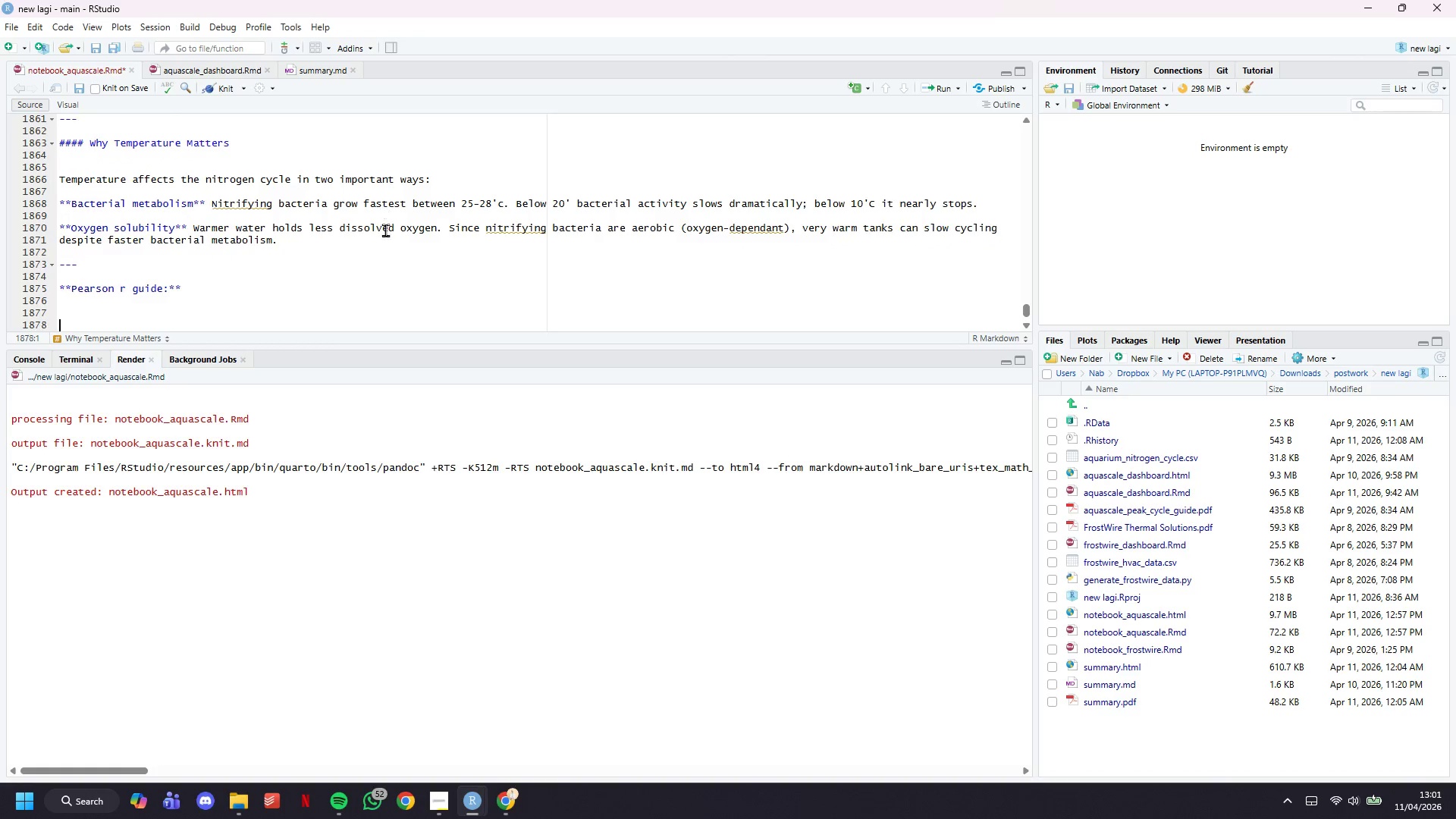 
key(Enter)
 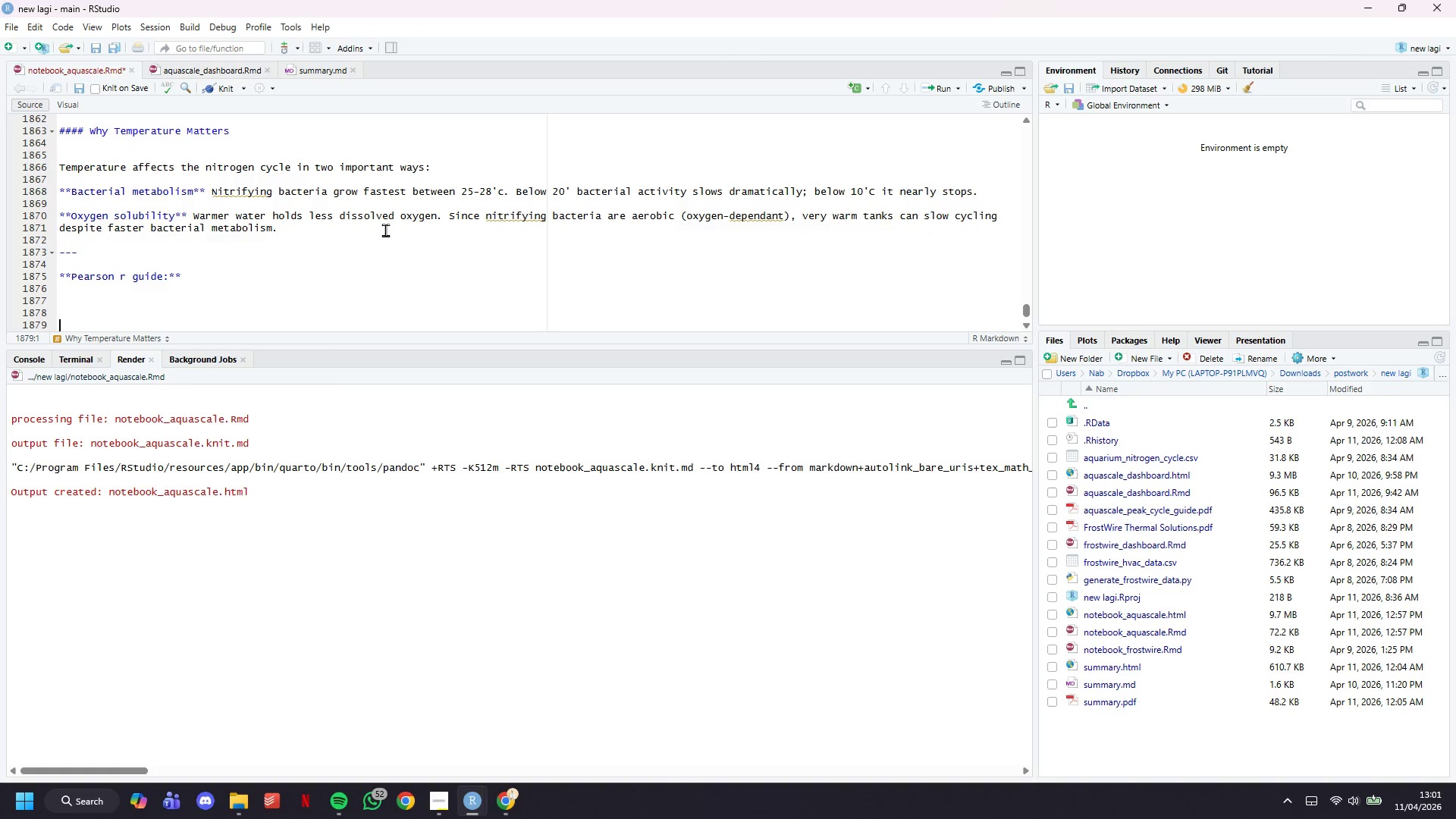 
key(Enter)
 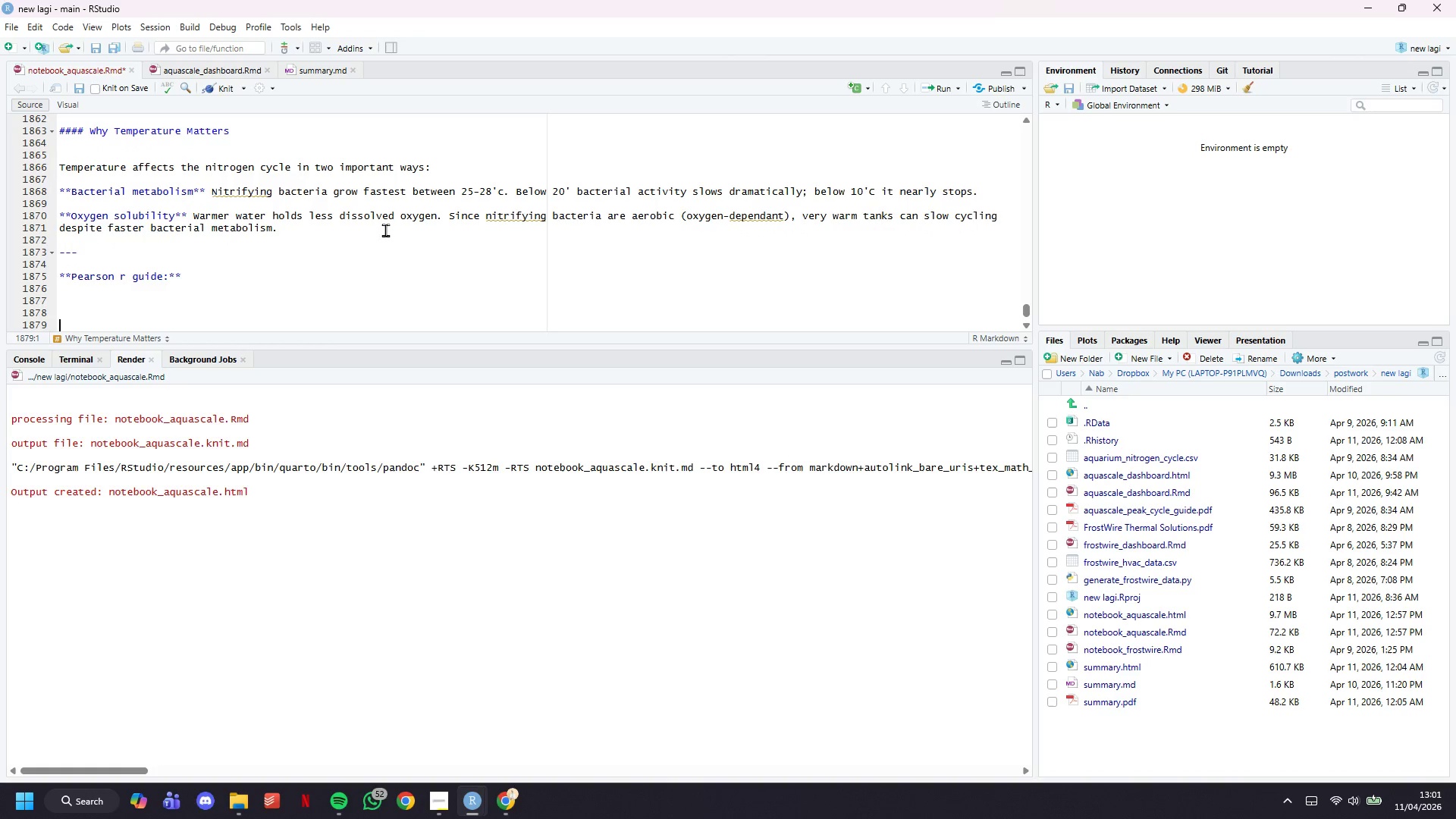 
key(ArrowUp)
 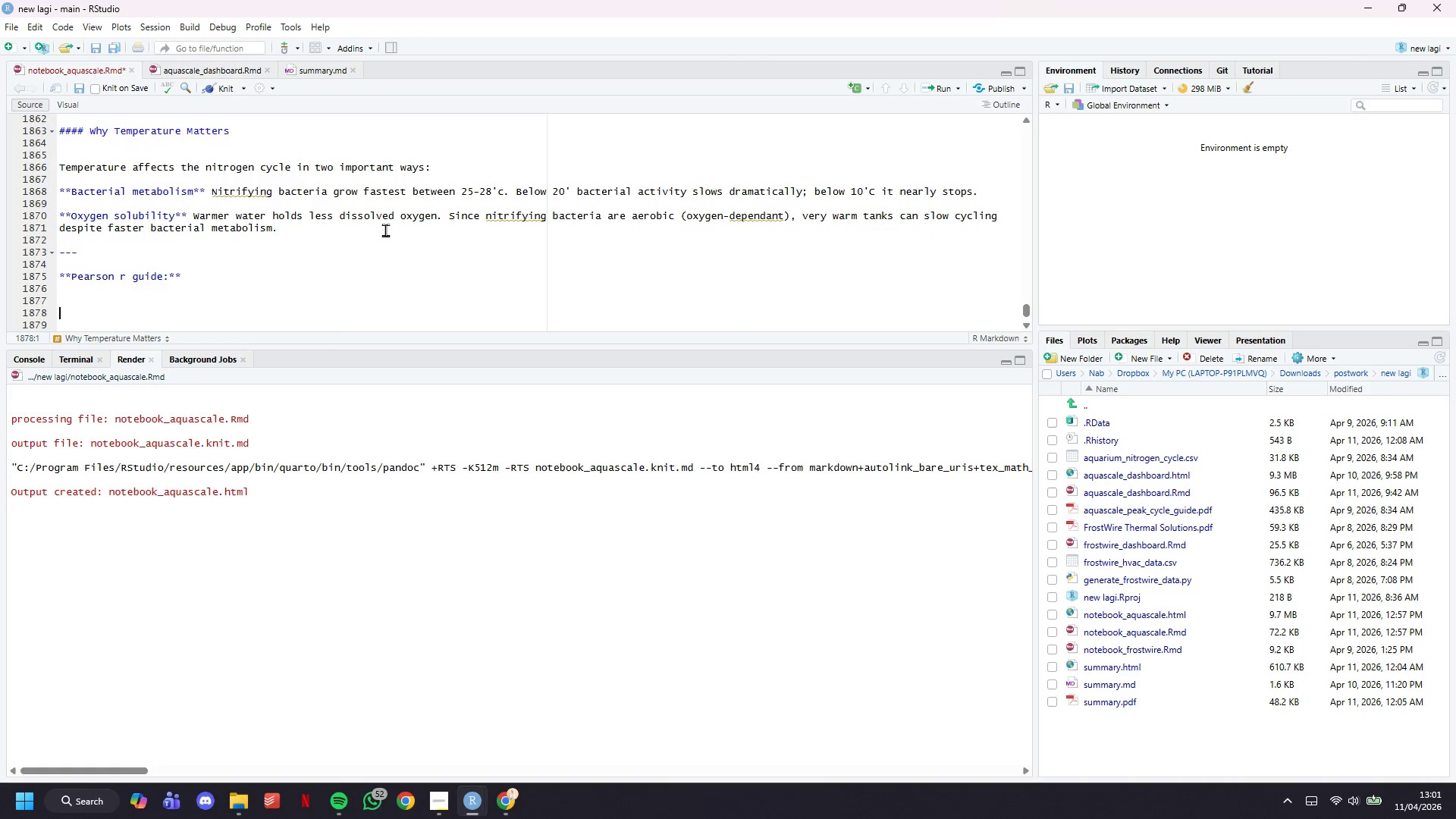 
key(ArrowUp)
 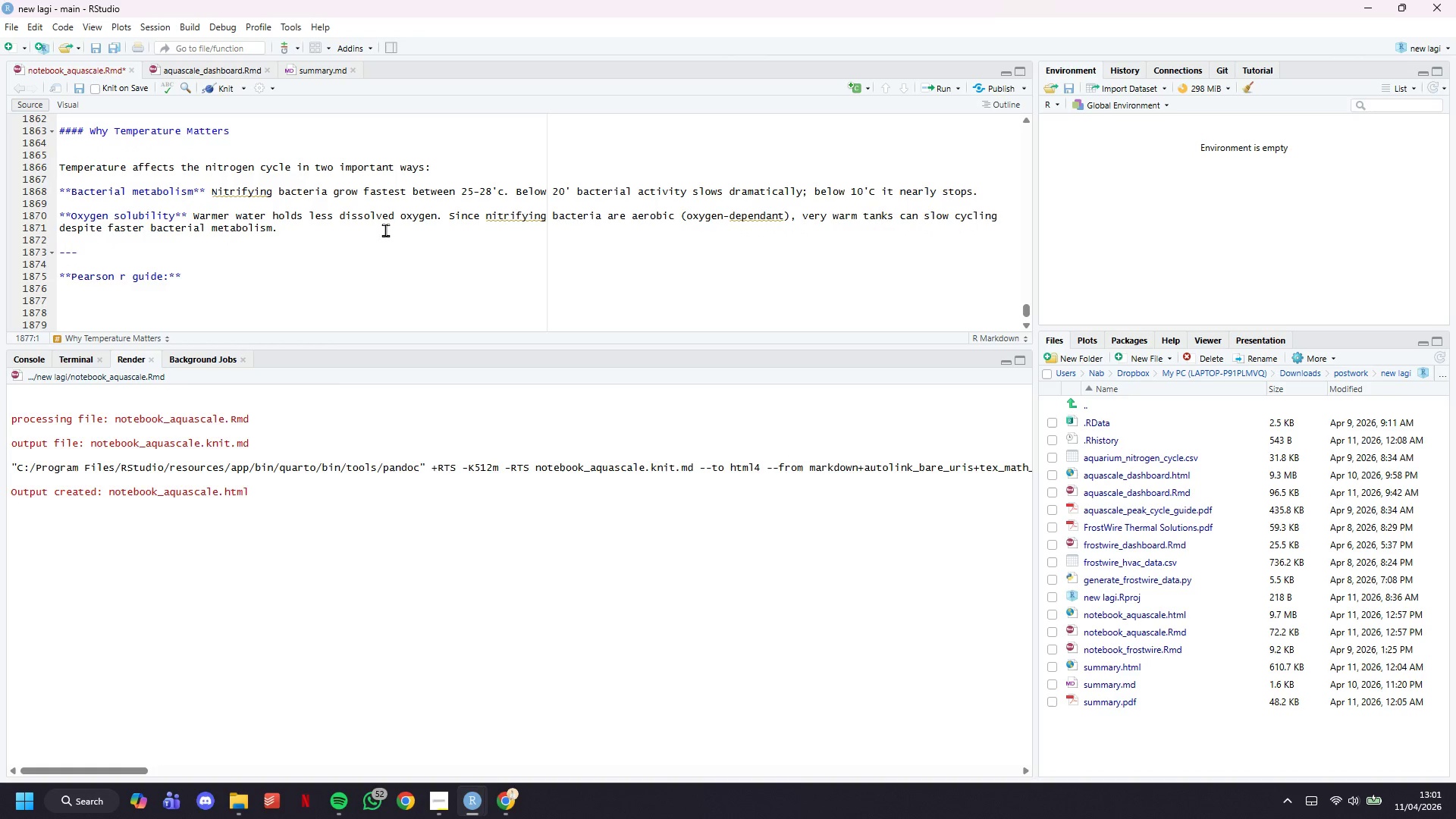 
key(ArrowUp)
 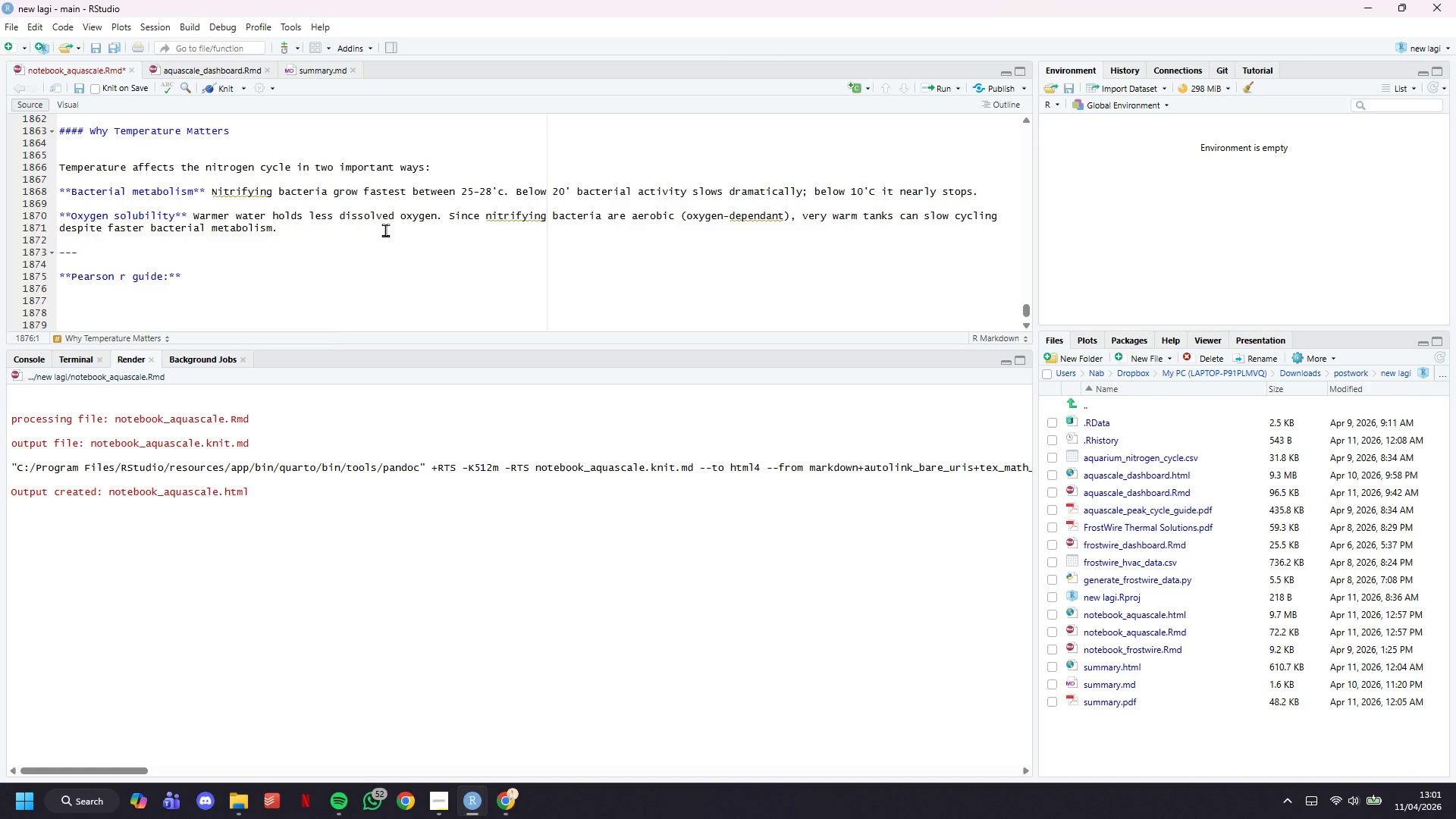 
type(- ****)
 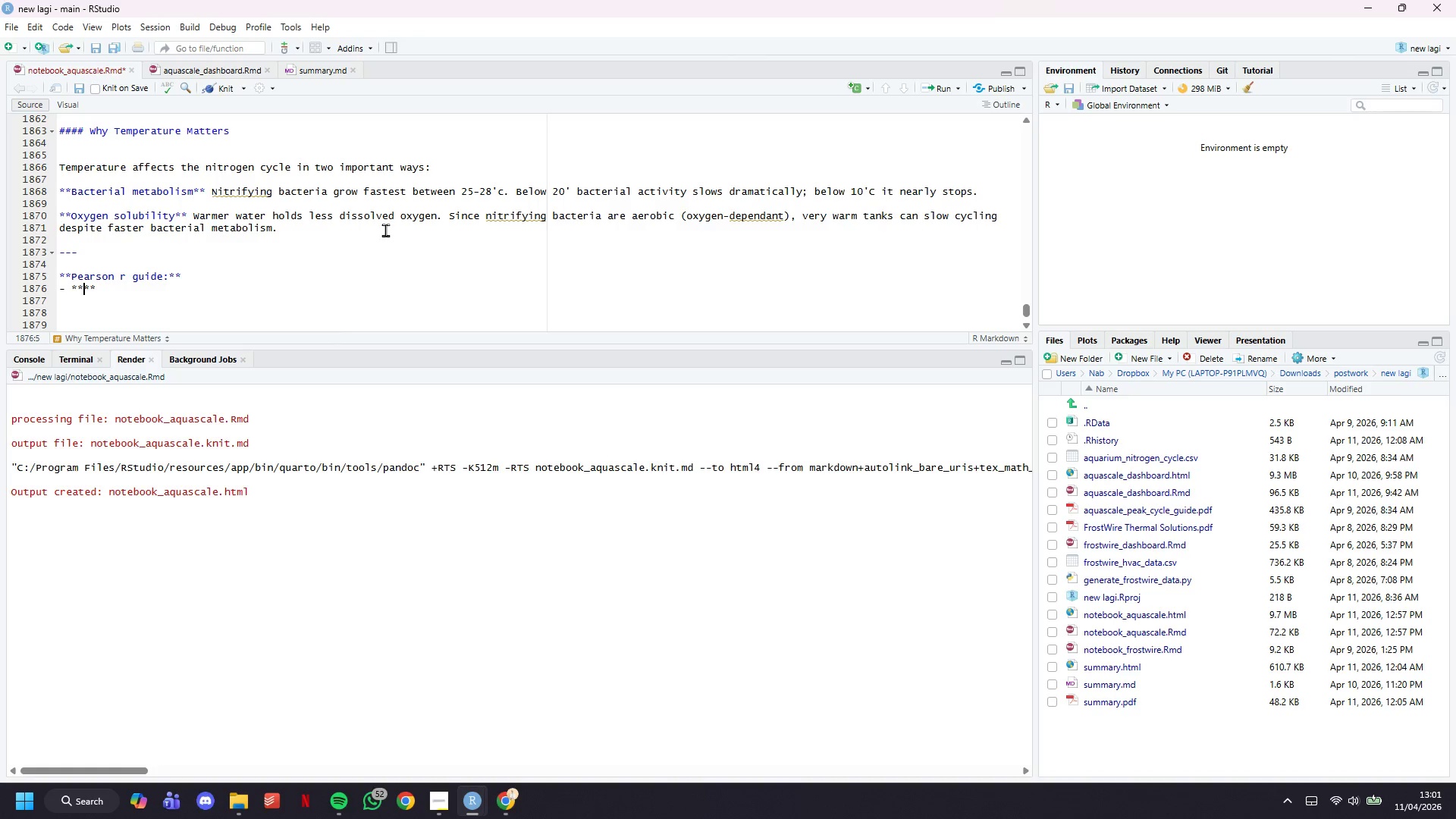 
 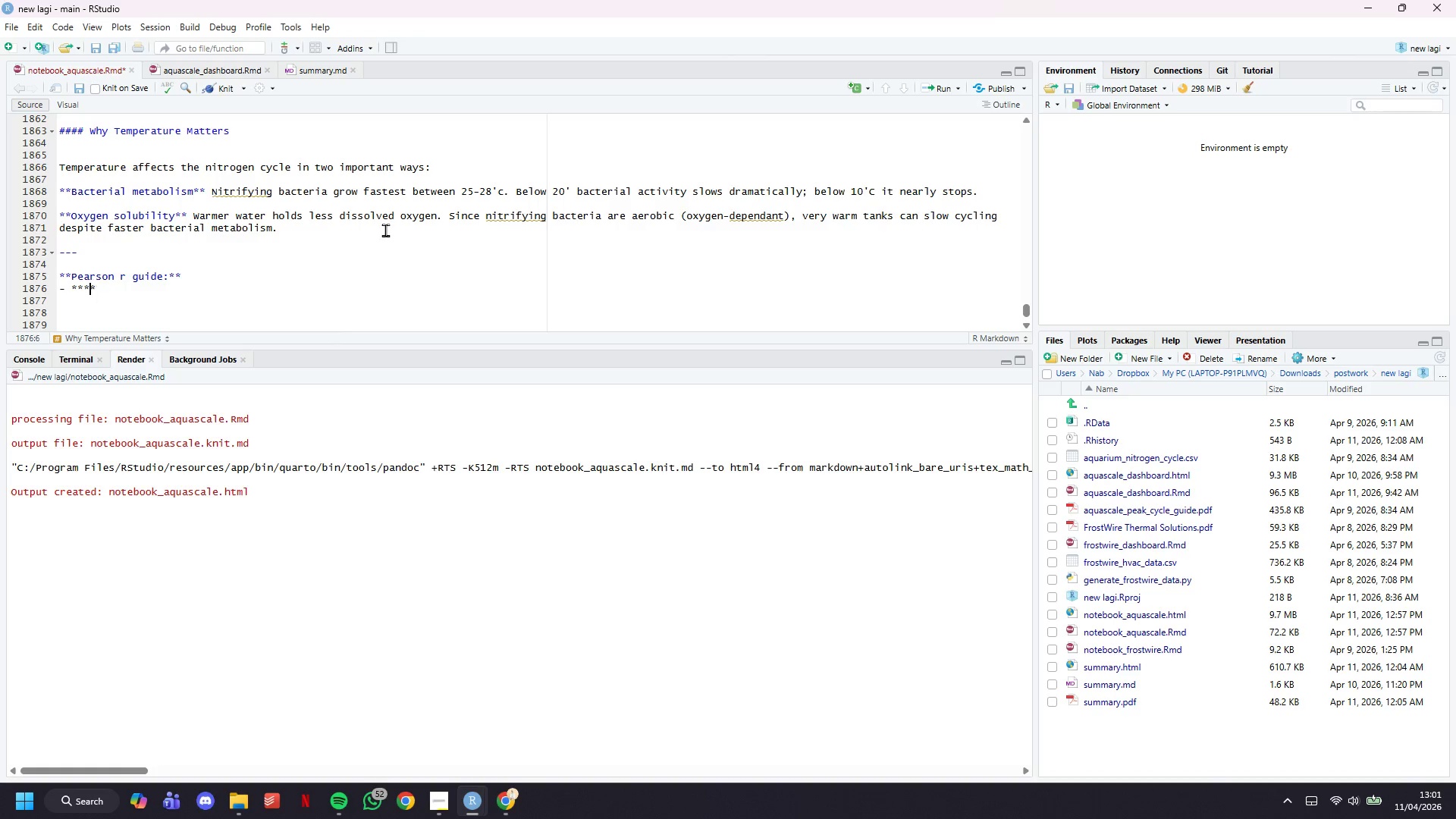 
key(ArrowLeft)
 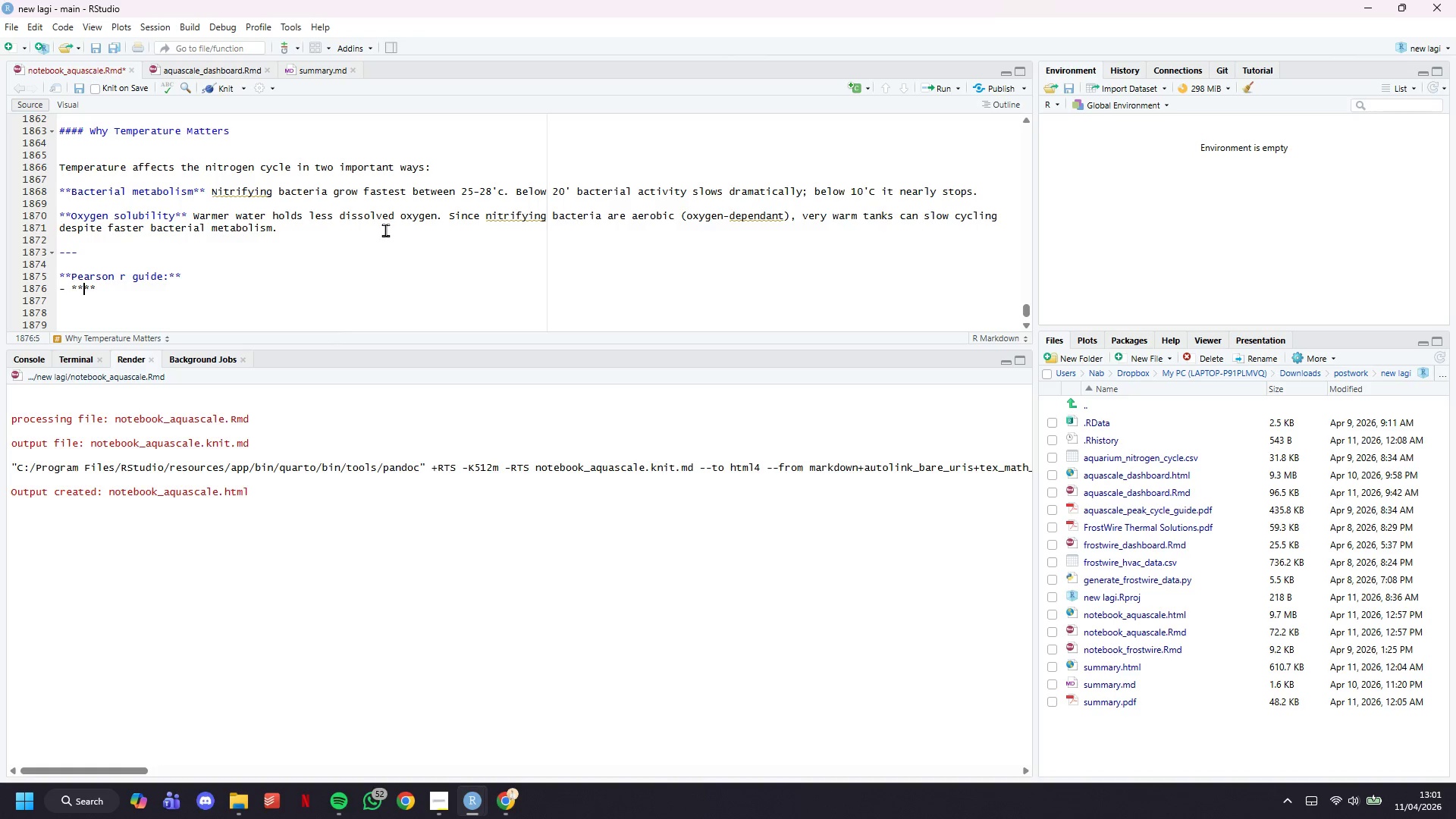 
key(ArrowLeft)
 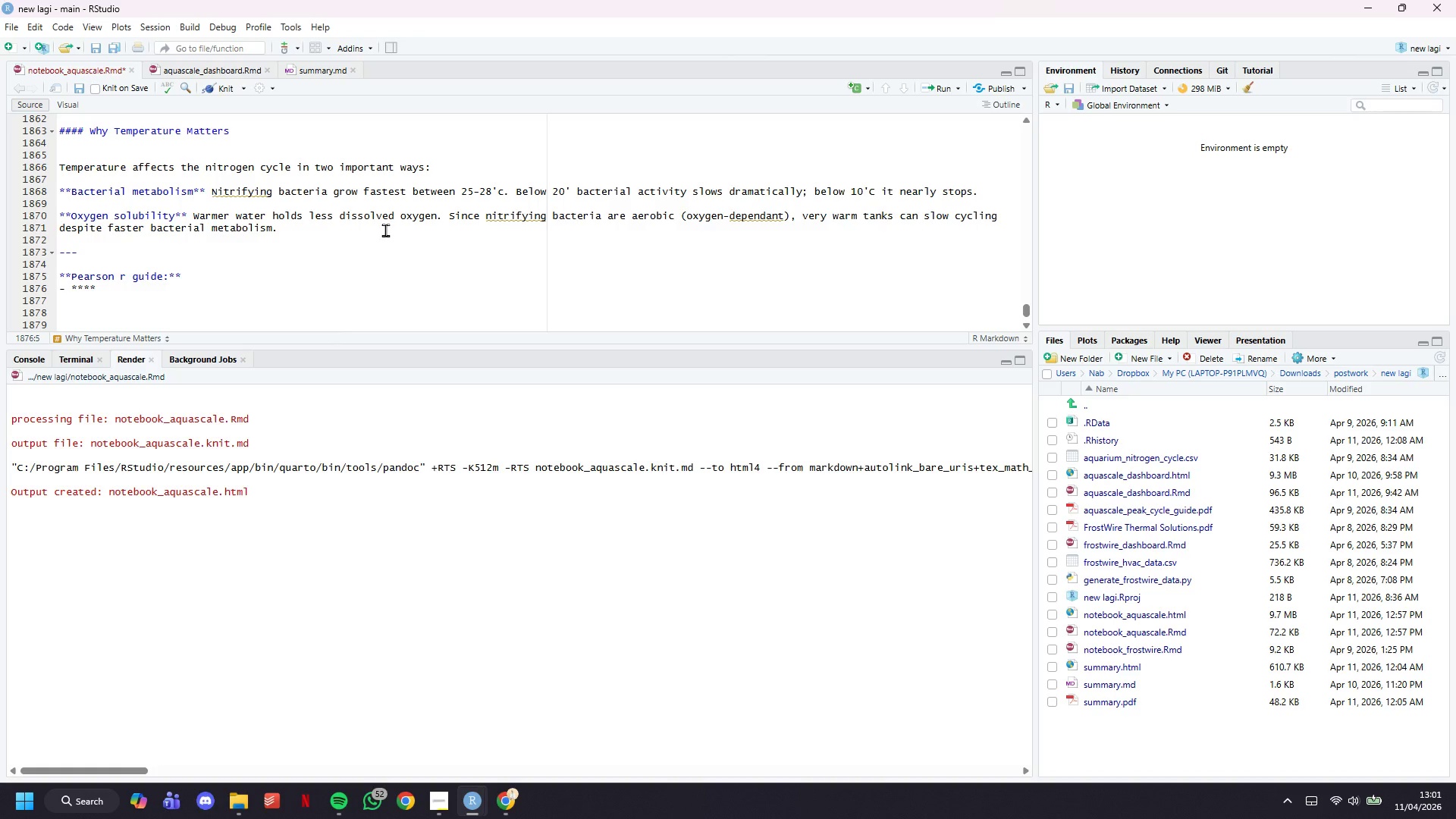 
key(R)
 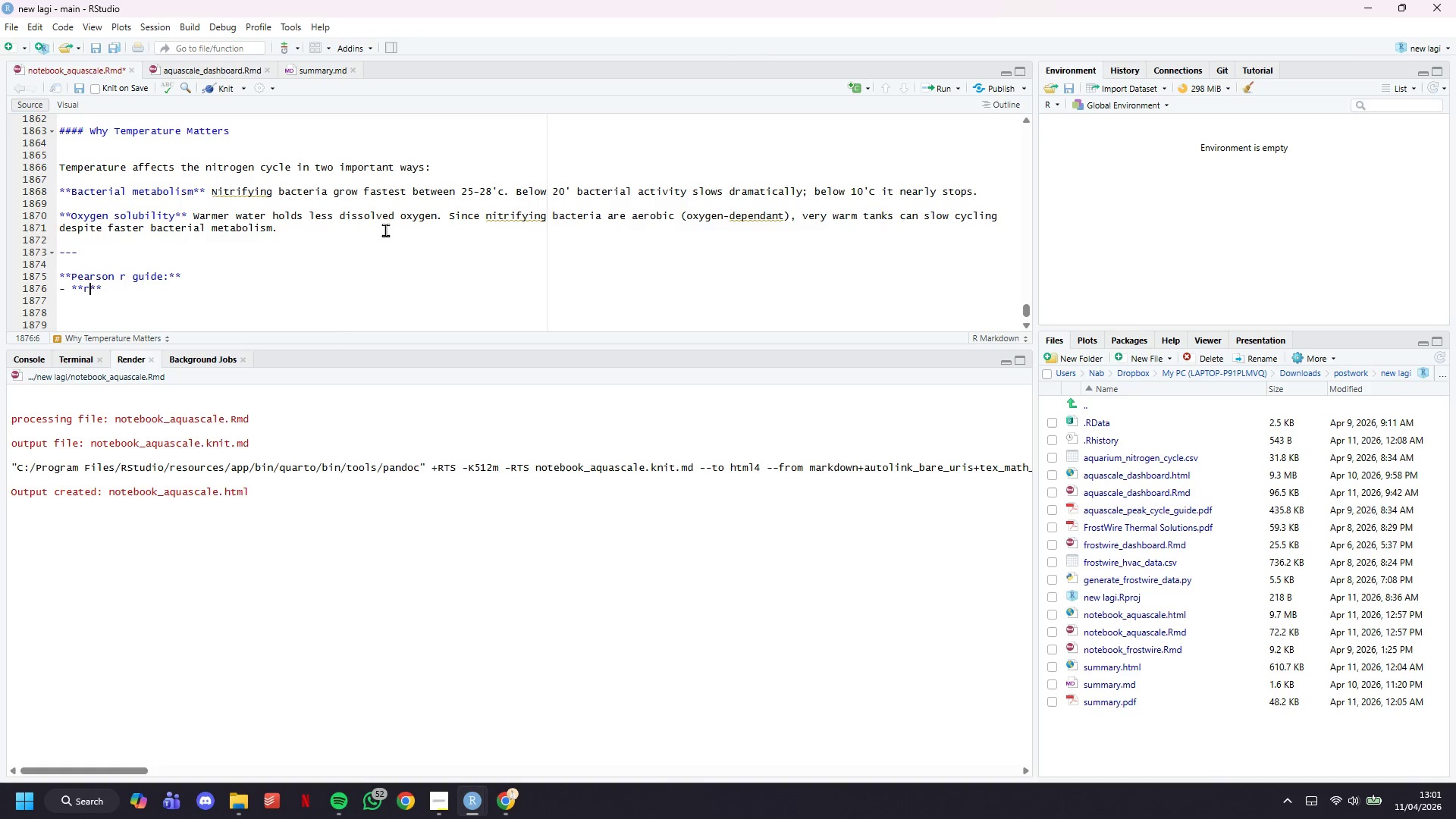 
key(Space)
 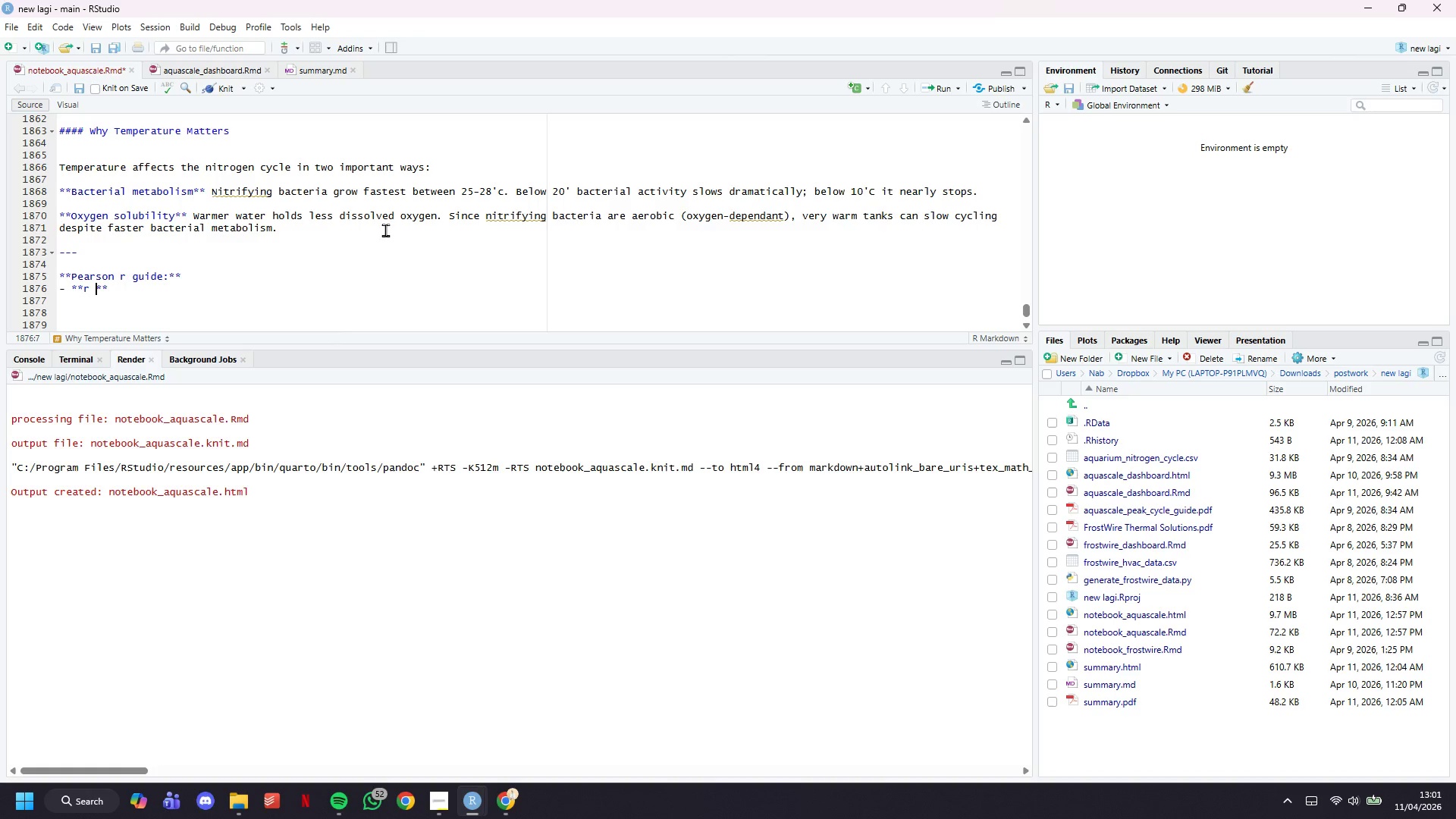 
key(Shift+Period)
 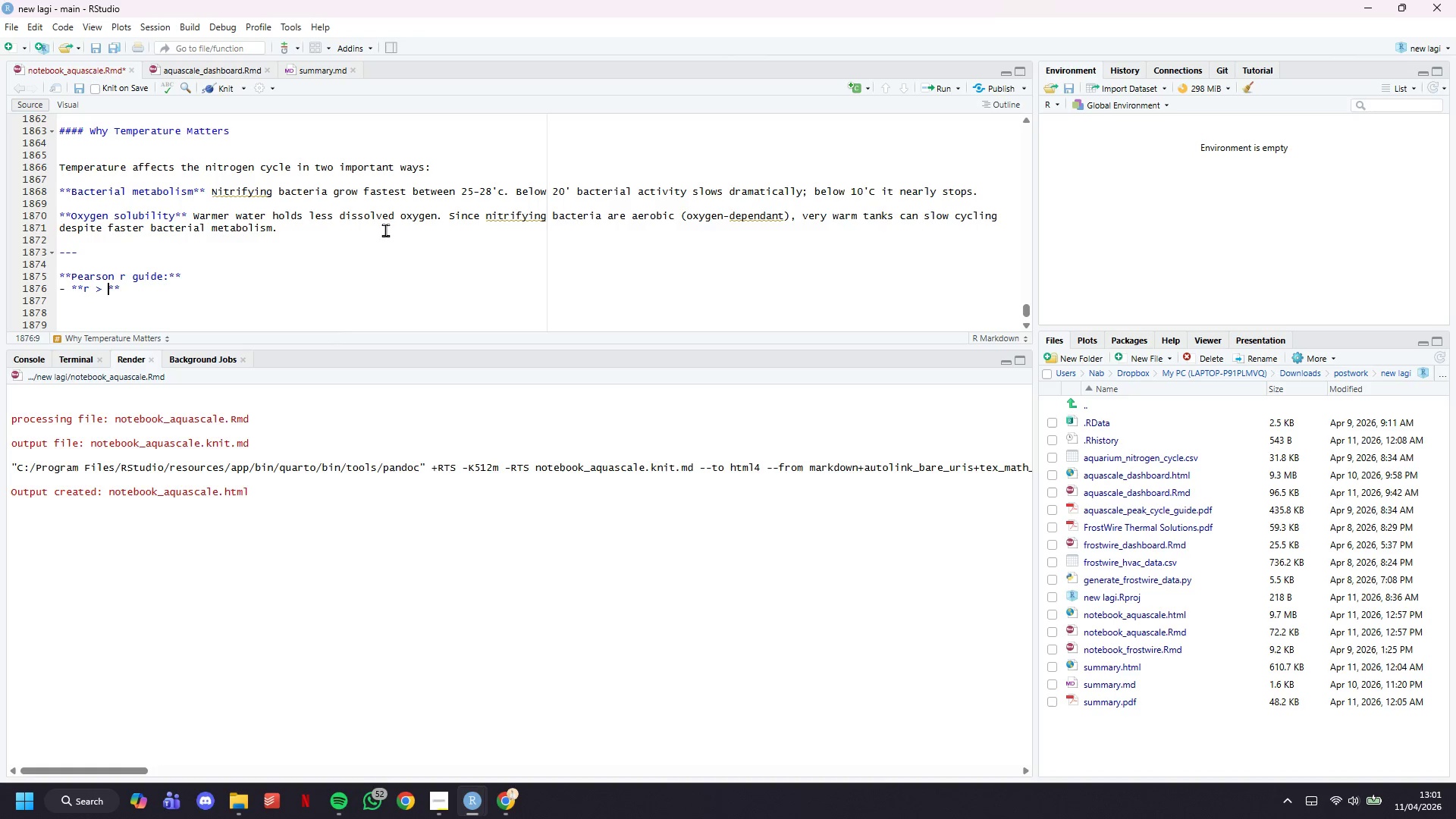 
key(Space)
 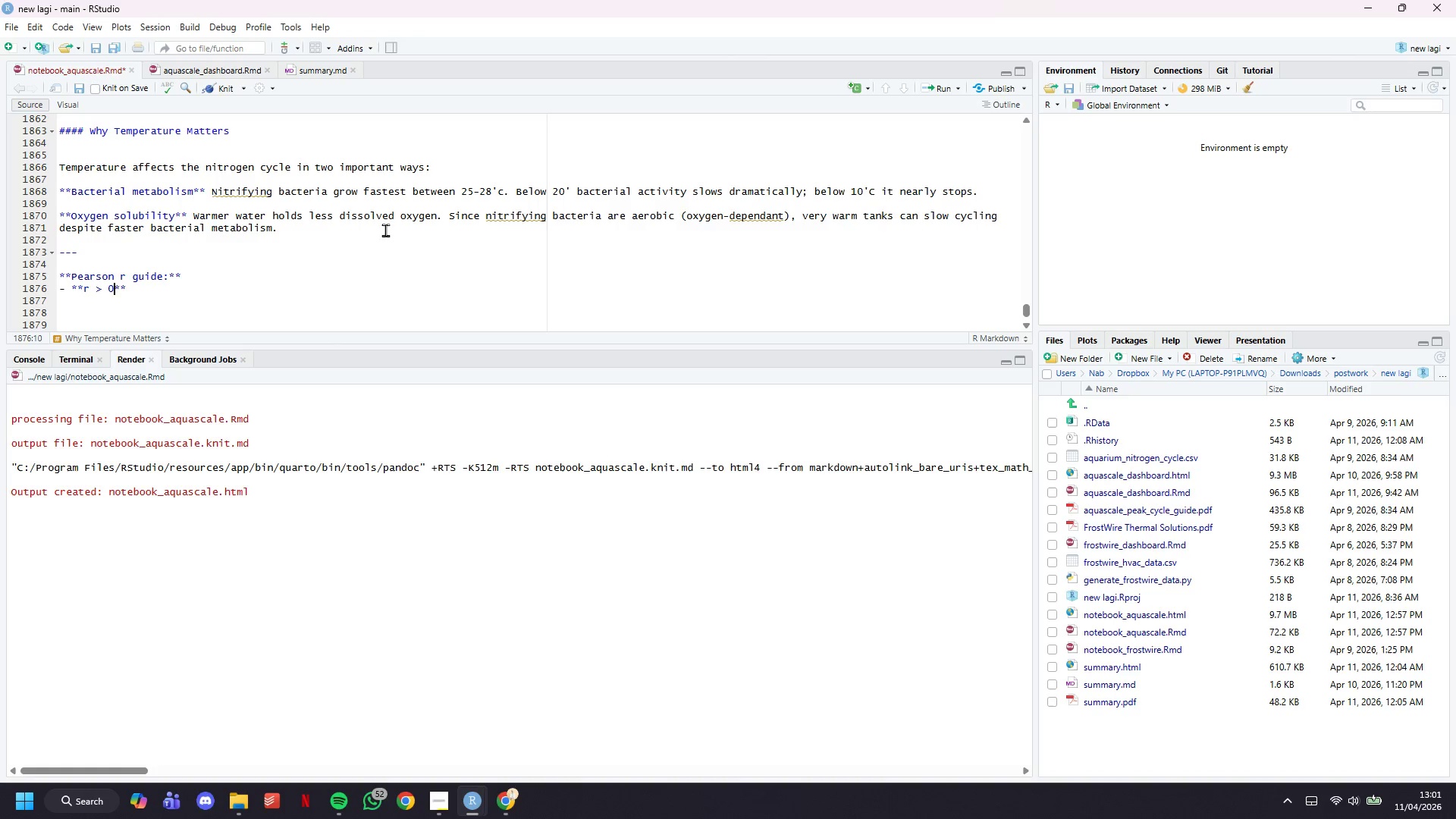 
key(0)
 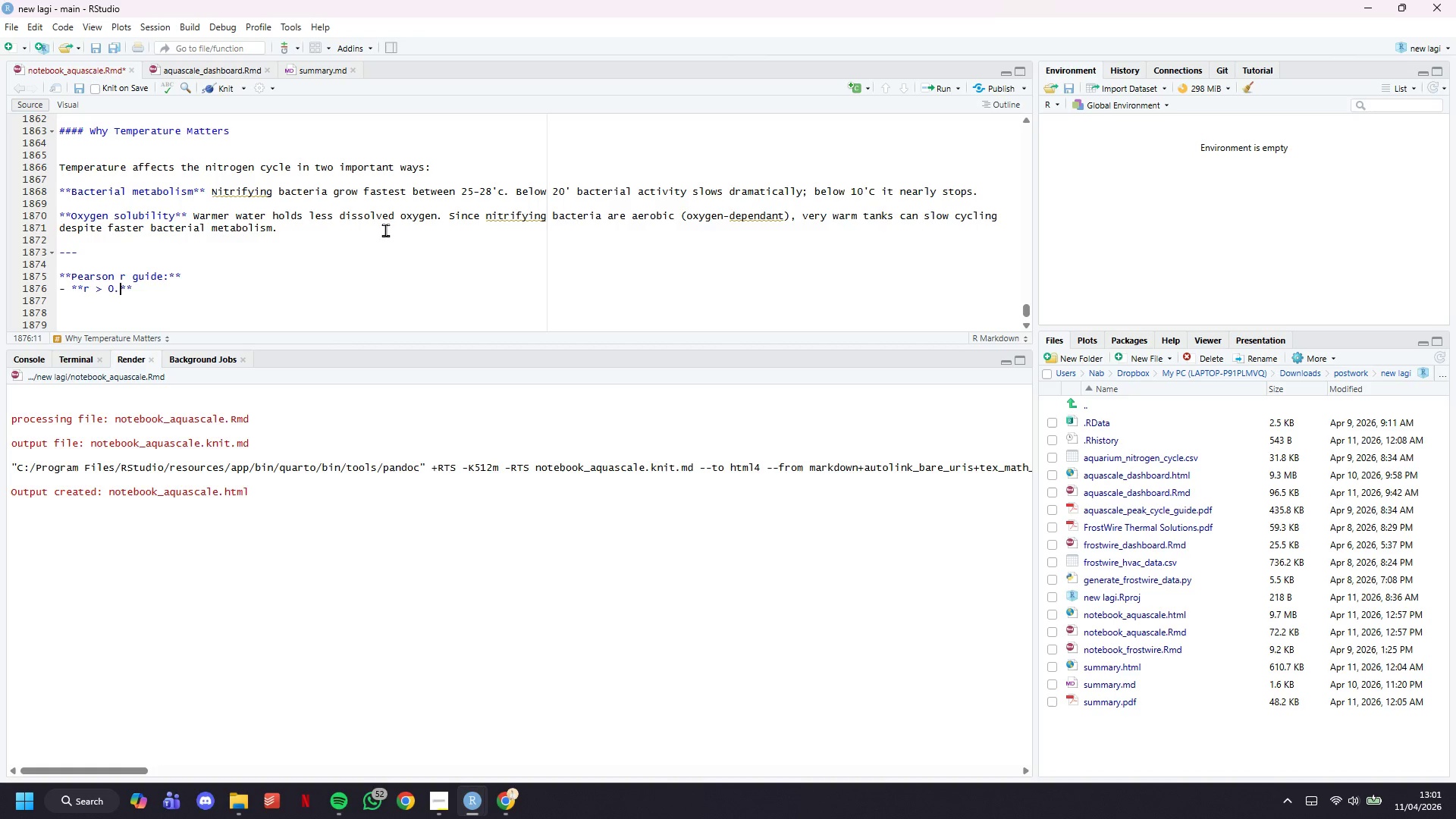 
key(Period)
 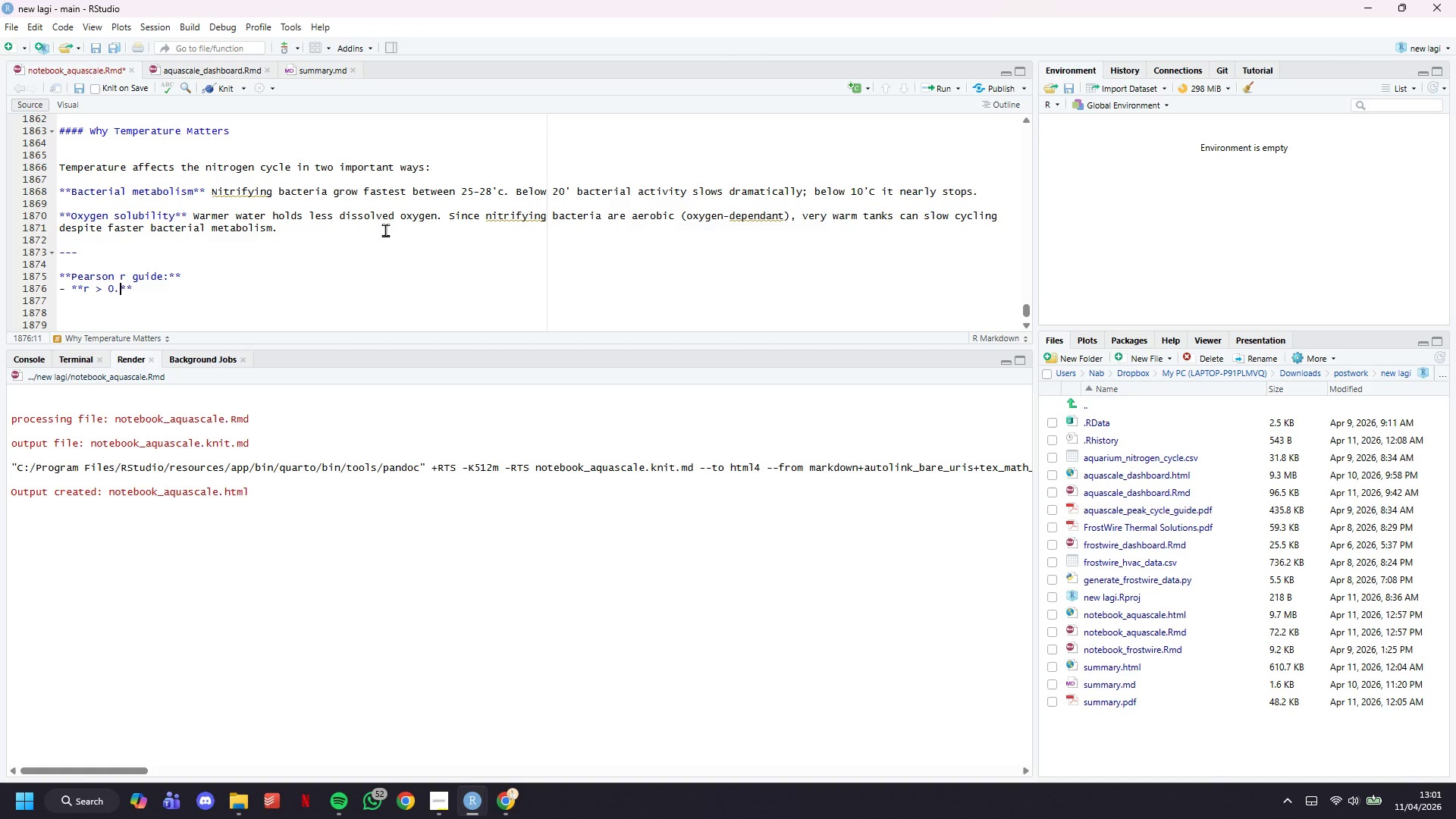 
key(5)
 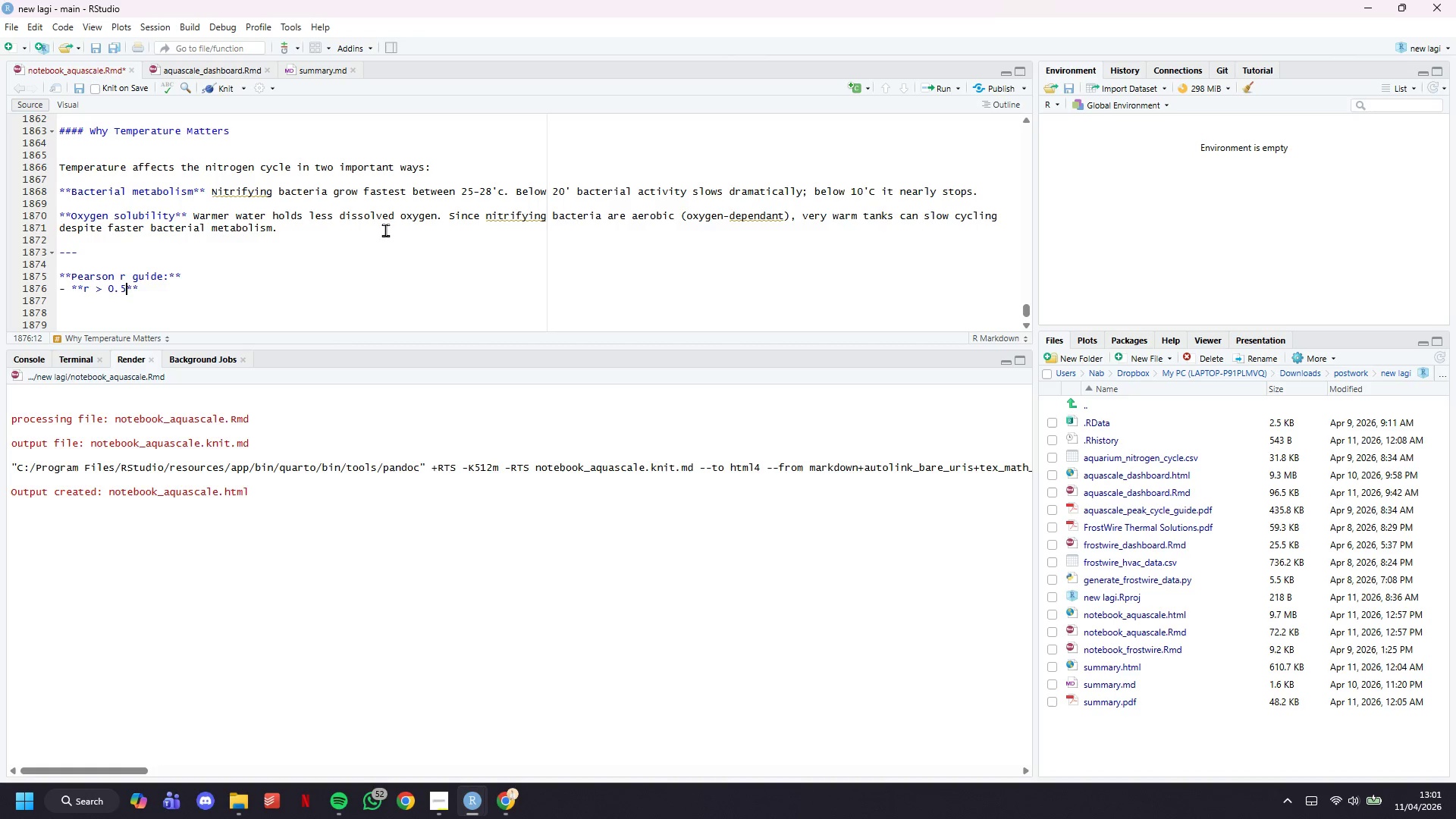 
key(ArrowRight)
 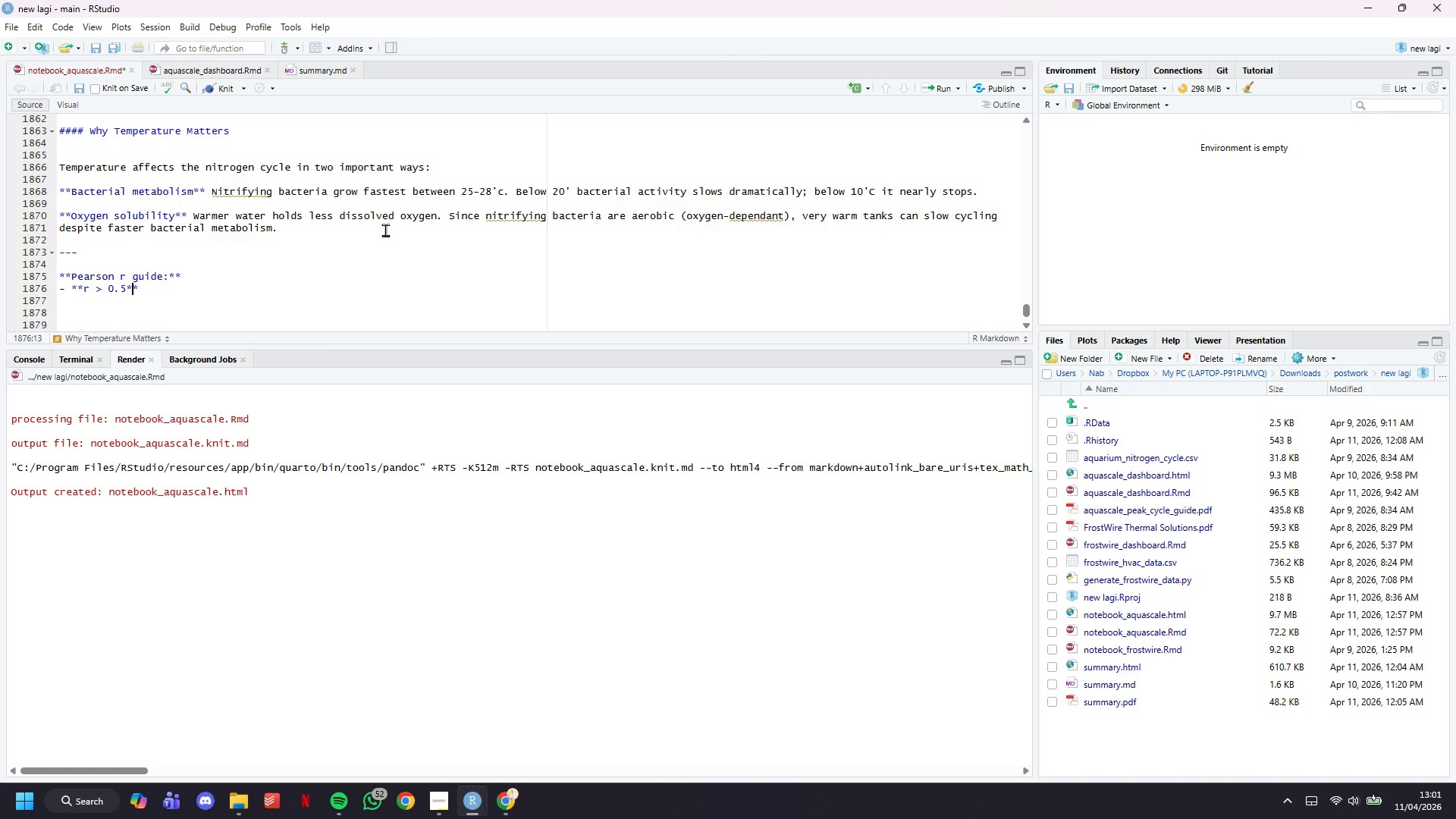 
key(ArrowRight)
 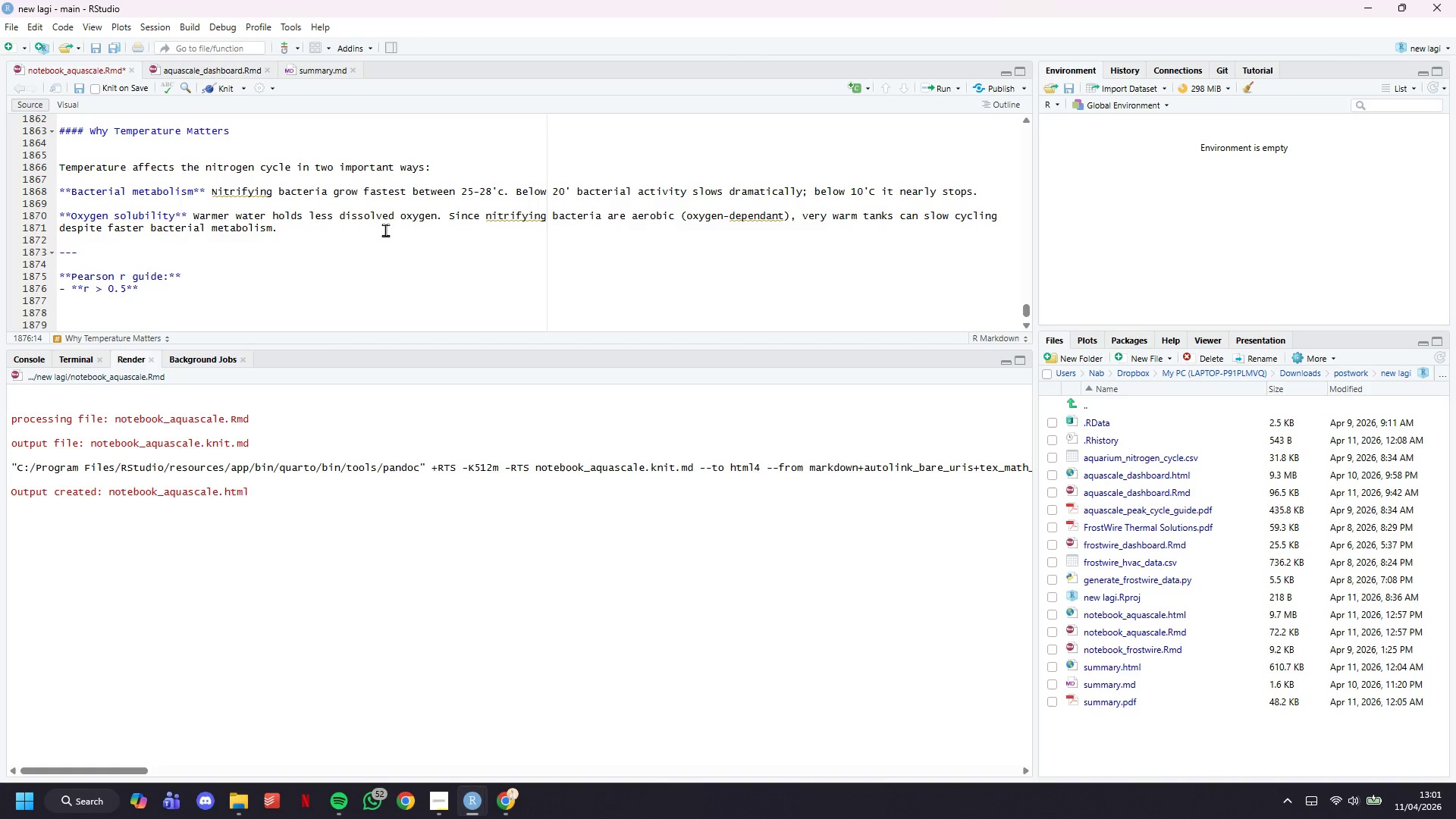 
type( - strong positive correlt)
key(Backspace)
type(ato)
key(Backspace)
type(ion)
 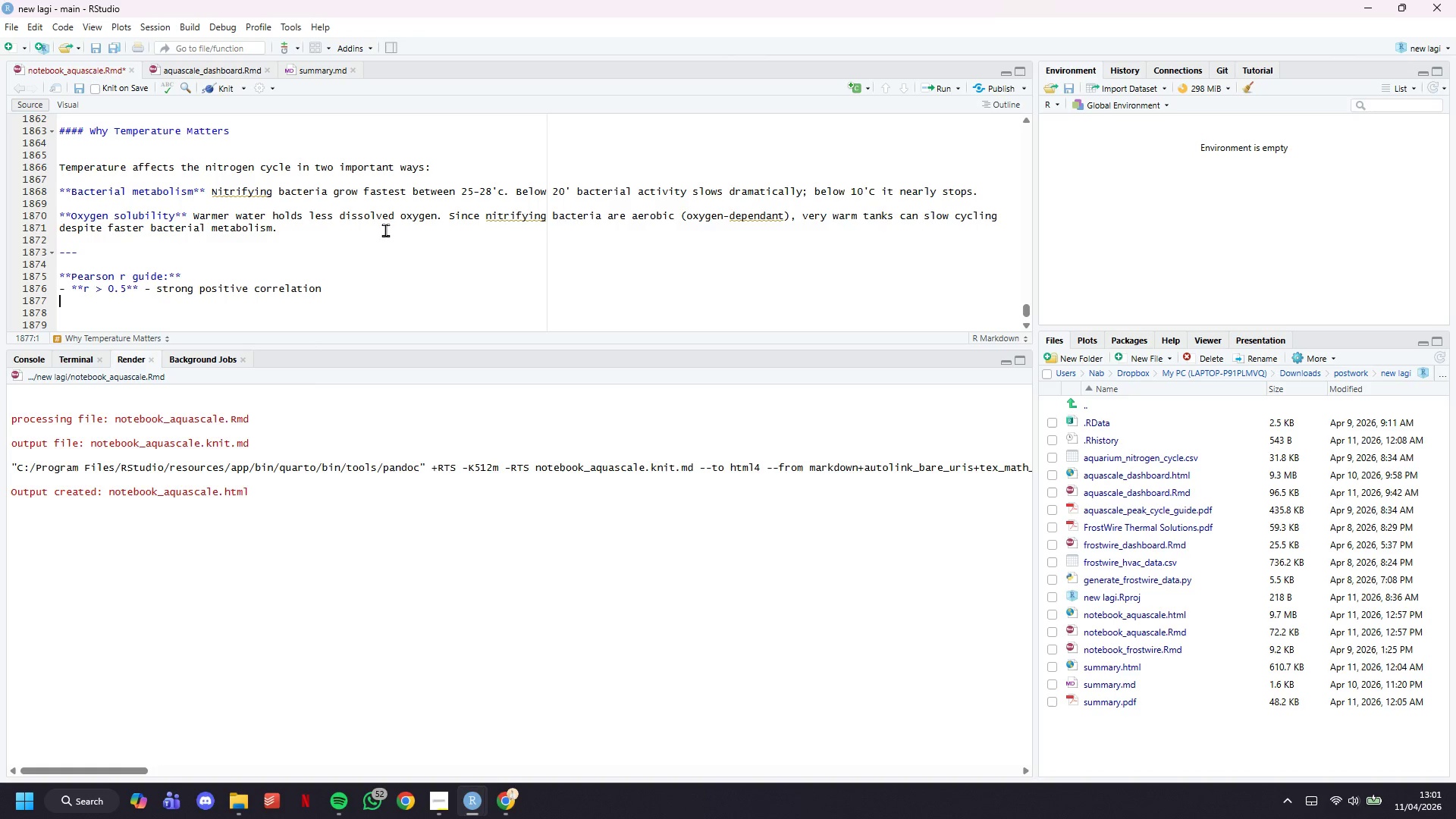 
key(Enter)
 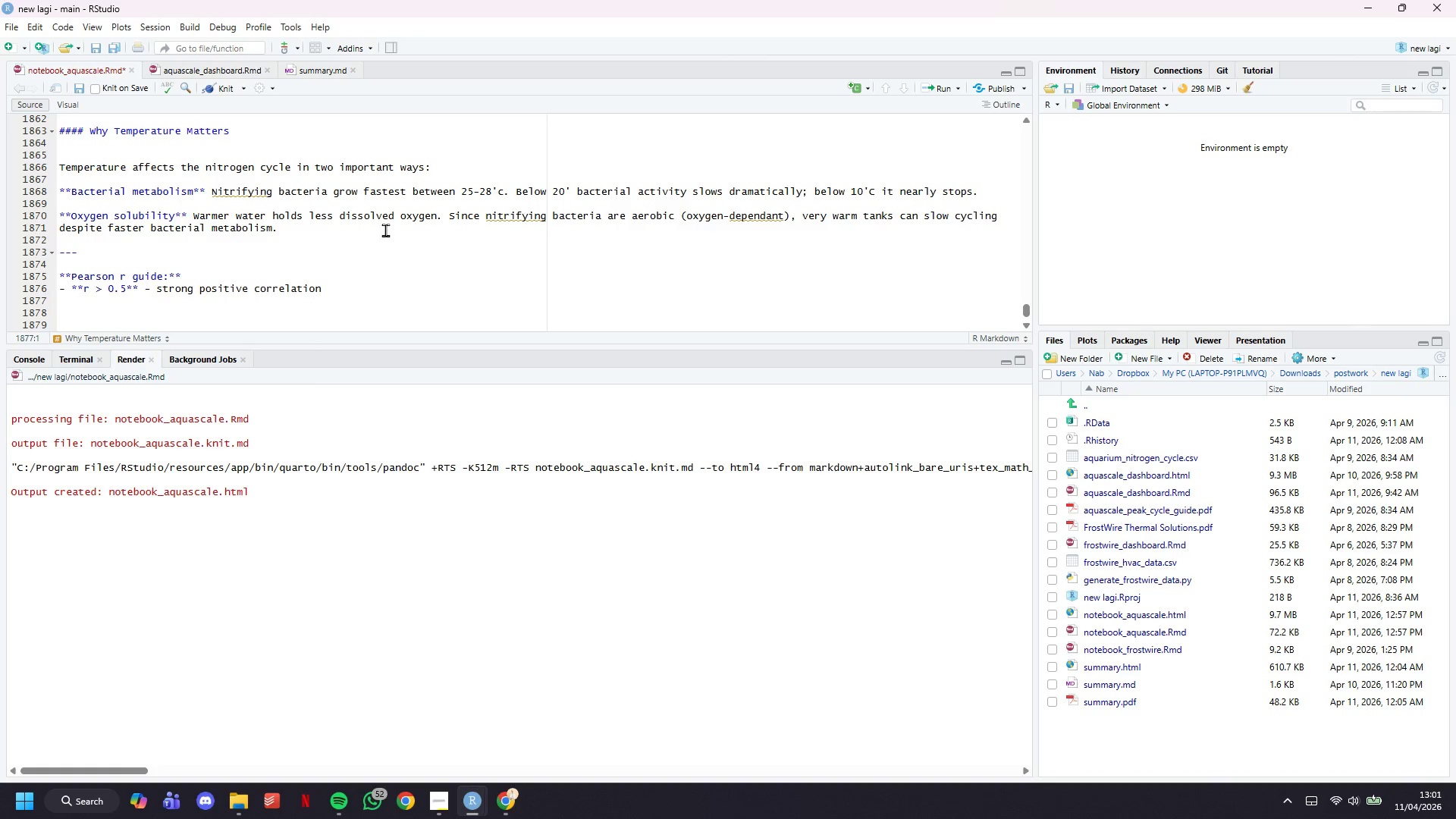 
type(- **)
key(Backspace)
type(***)
 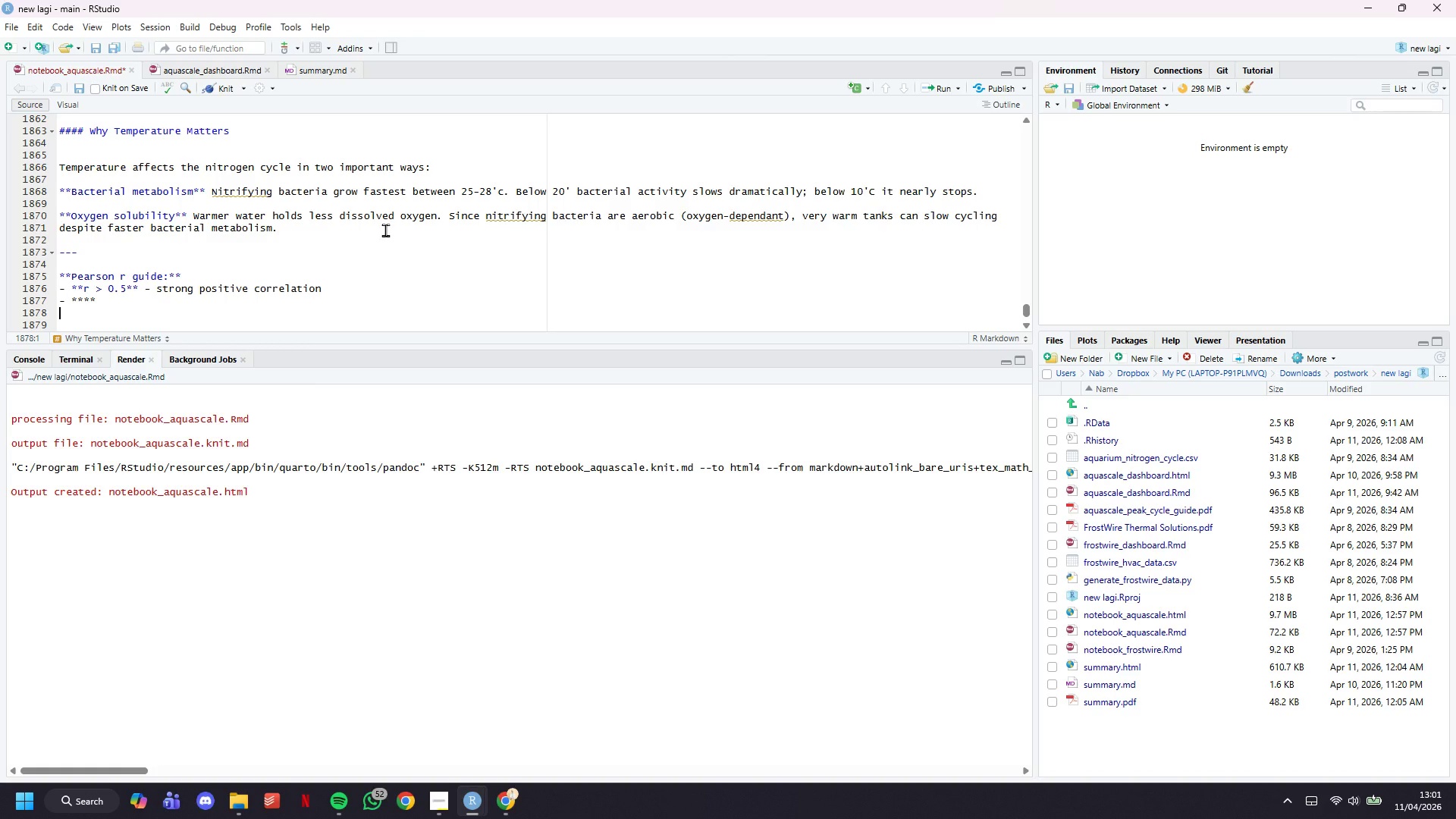 
 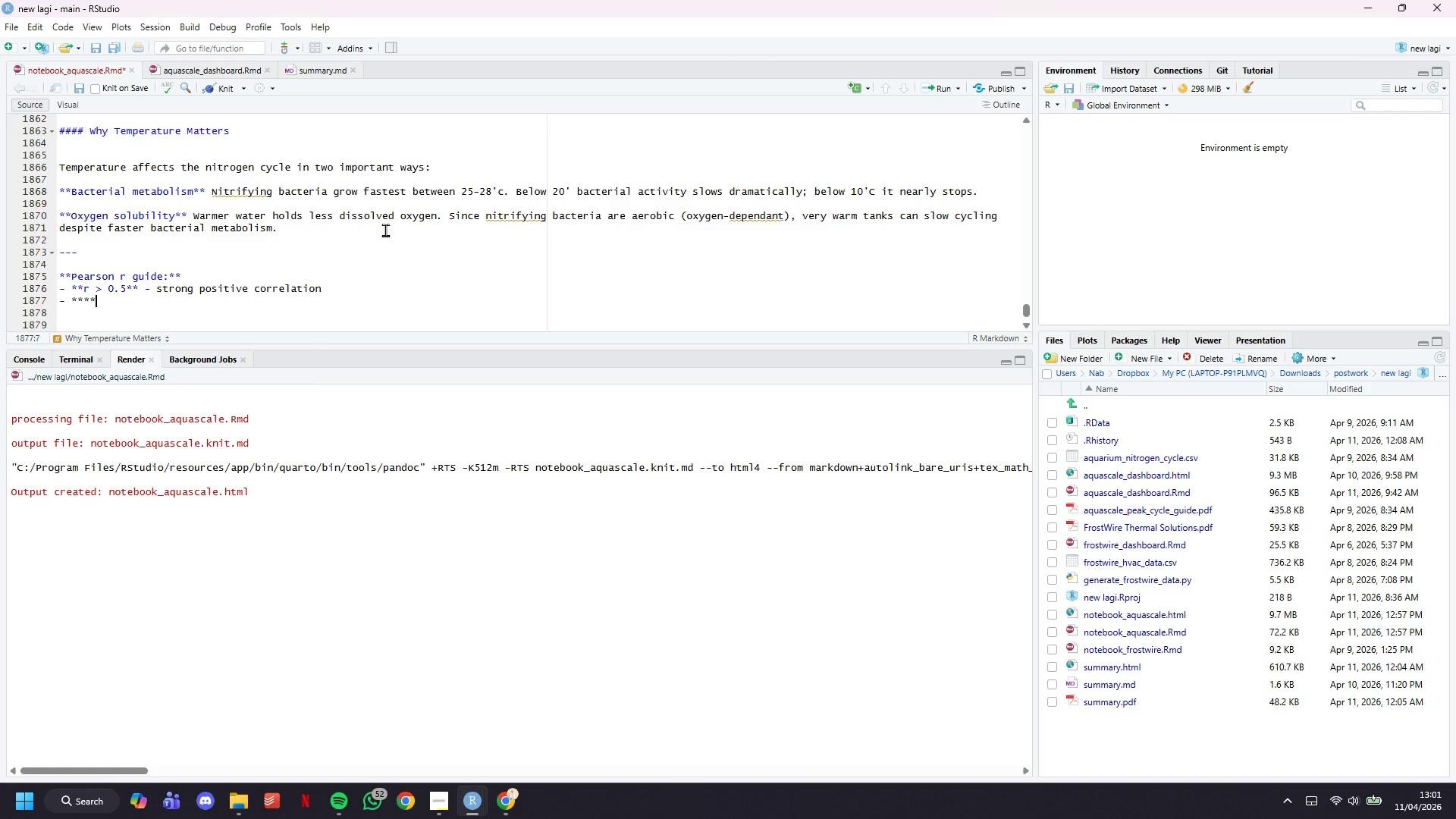 
key(ArrowDown)
 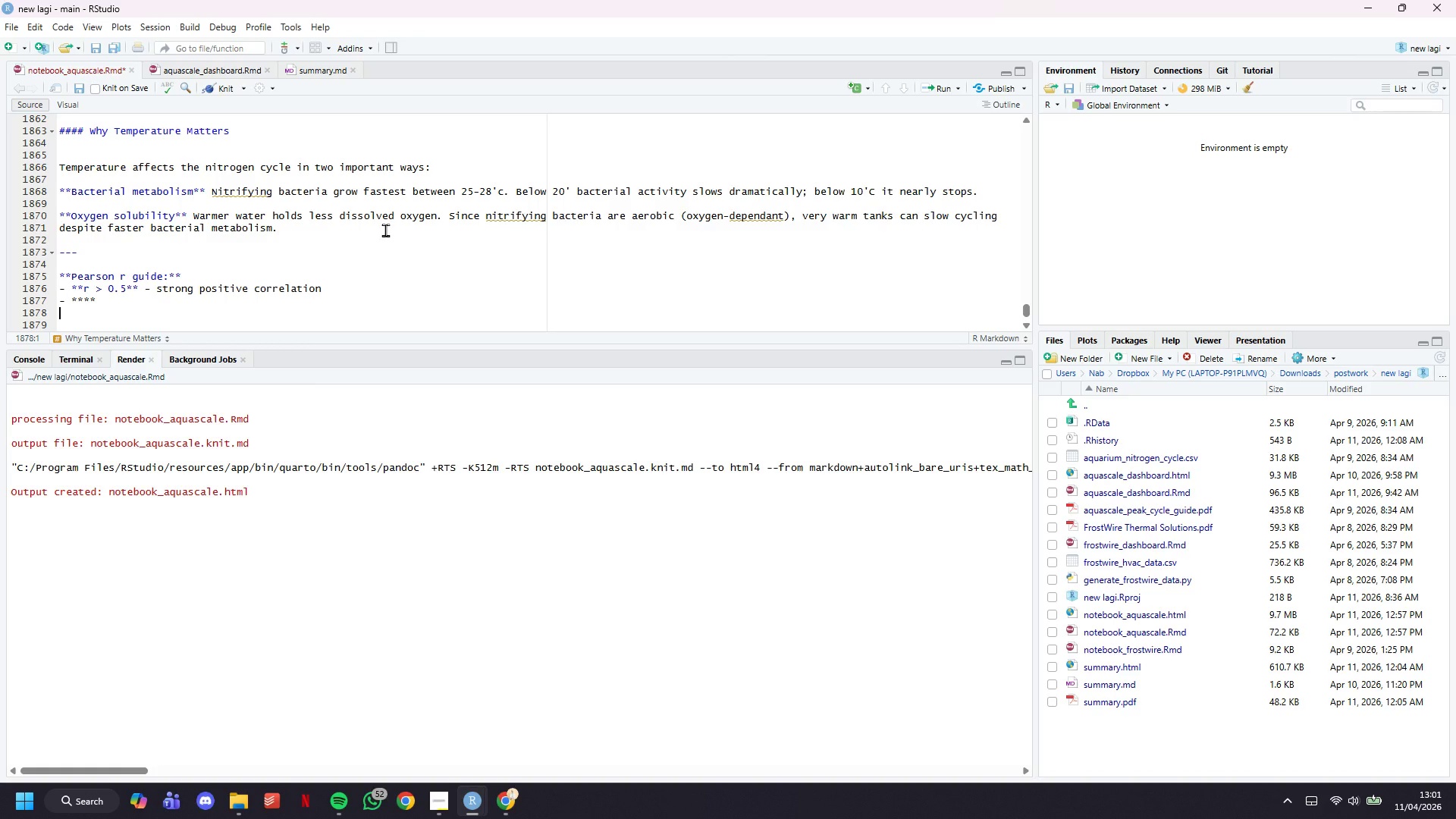 
key(ArrowLeft)
 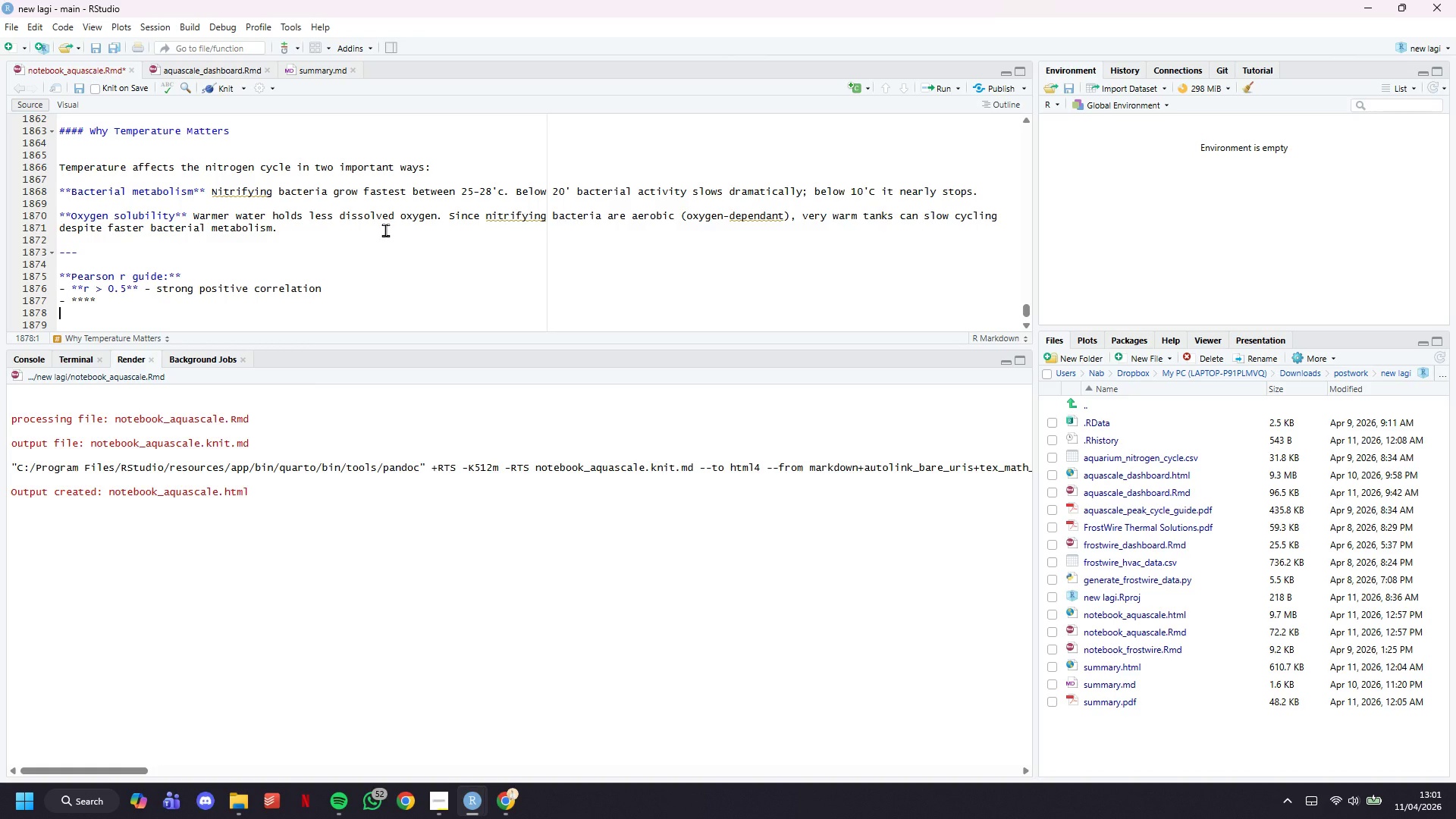 
key(ArrowLeft)
 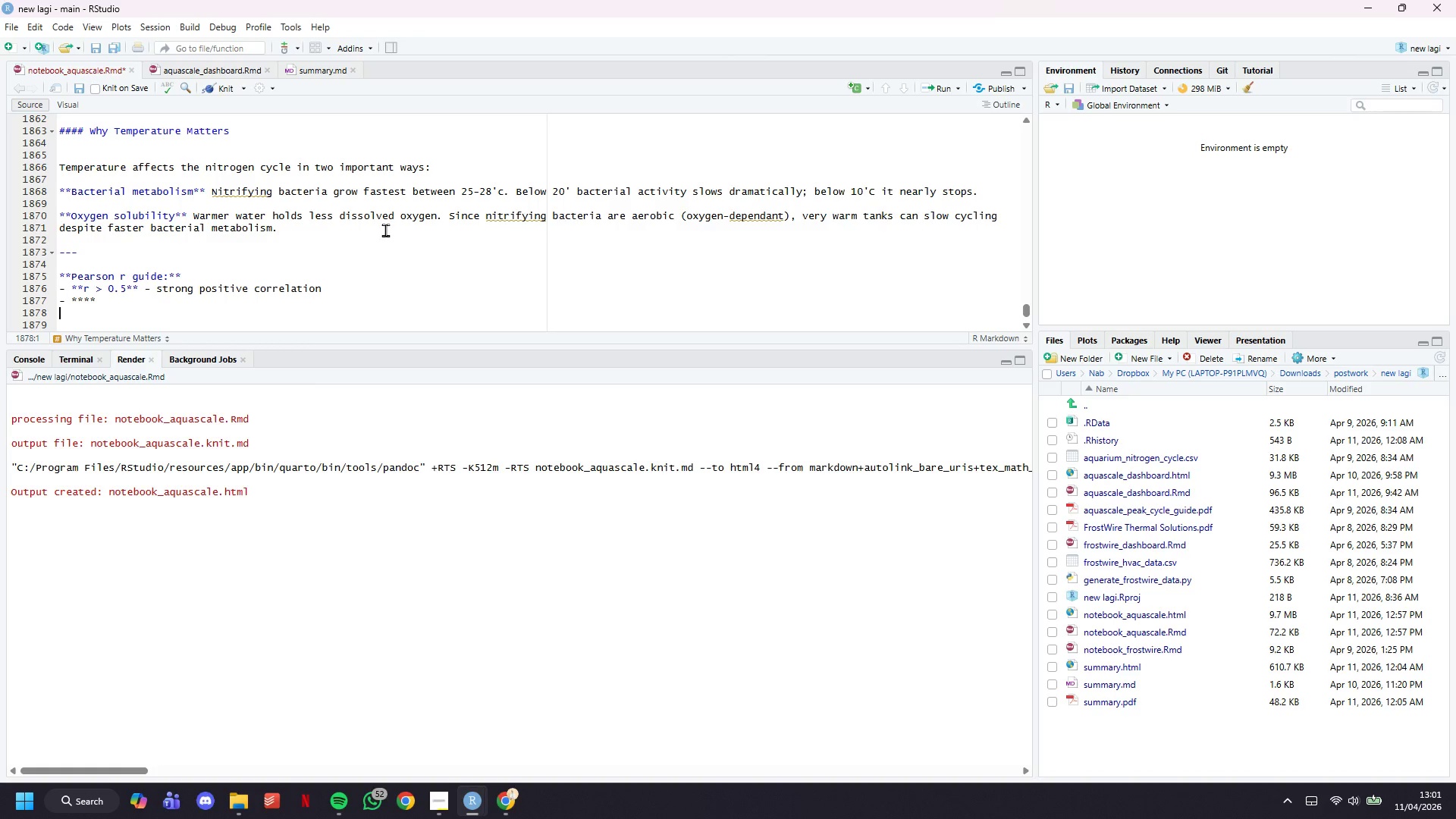 
key(ArrowLeft)
 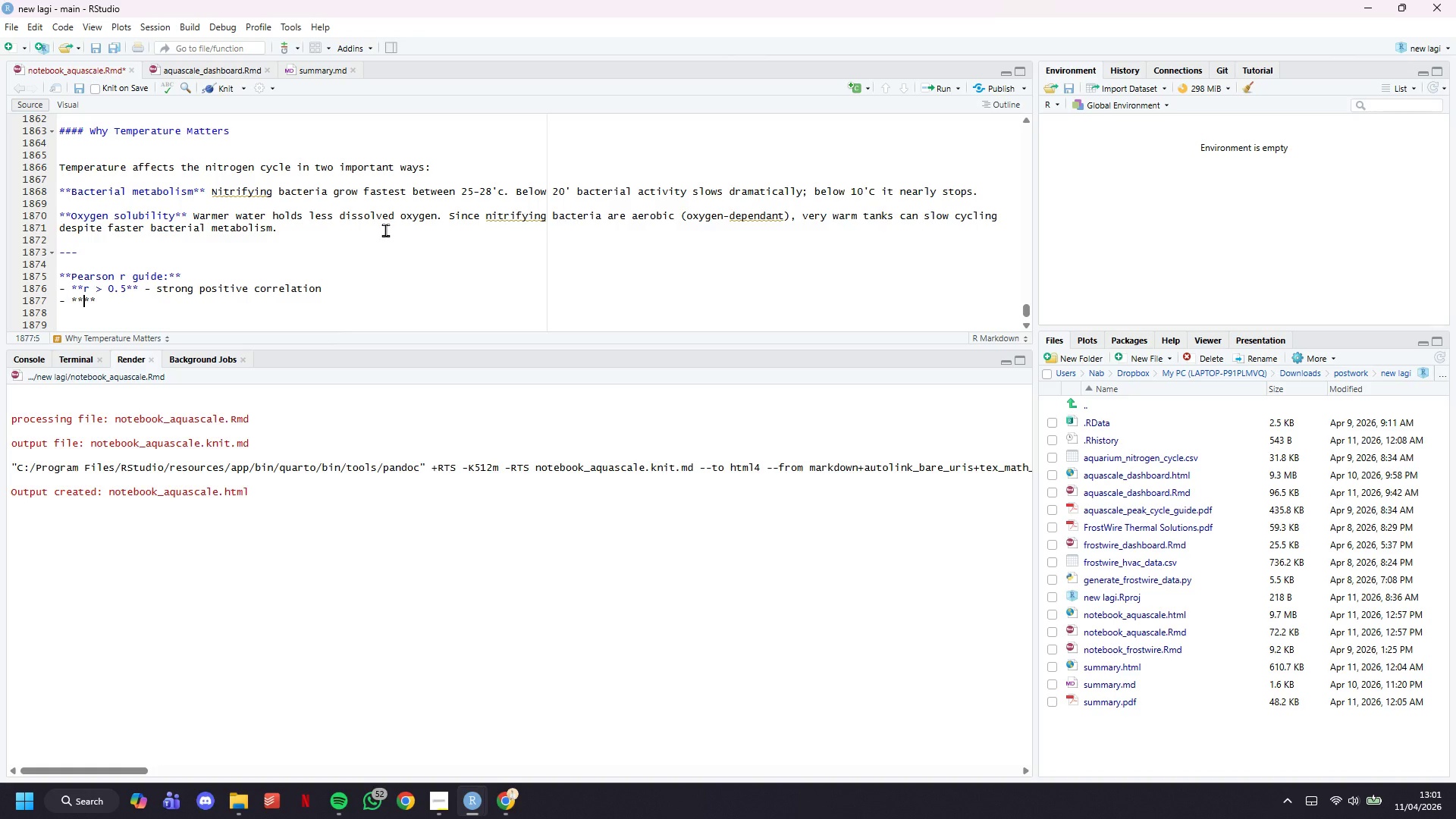 
key(R)
 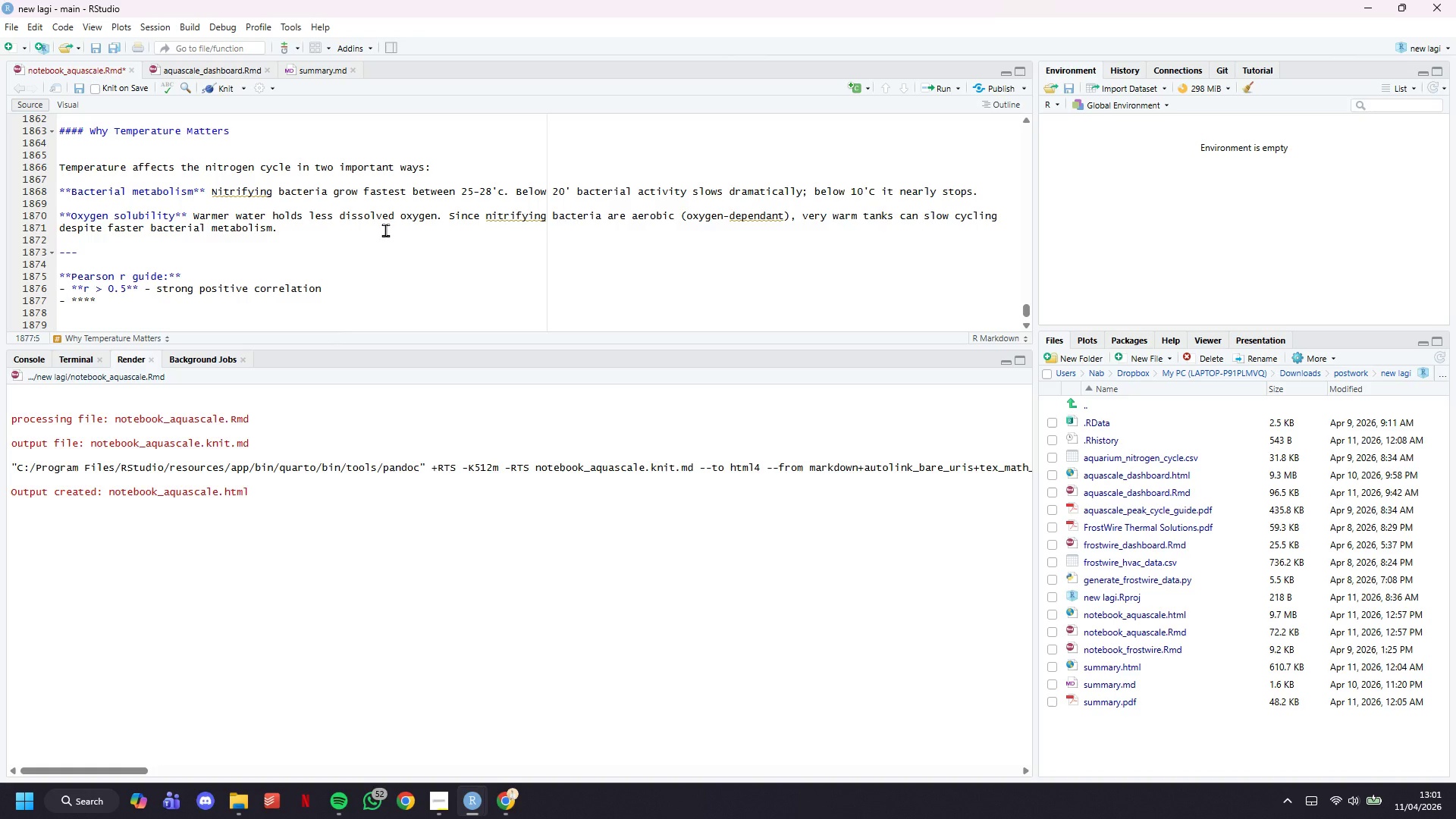 
key(Space)
 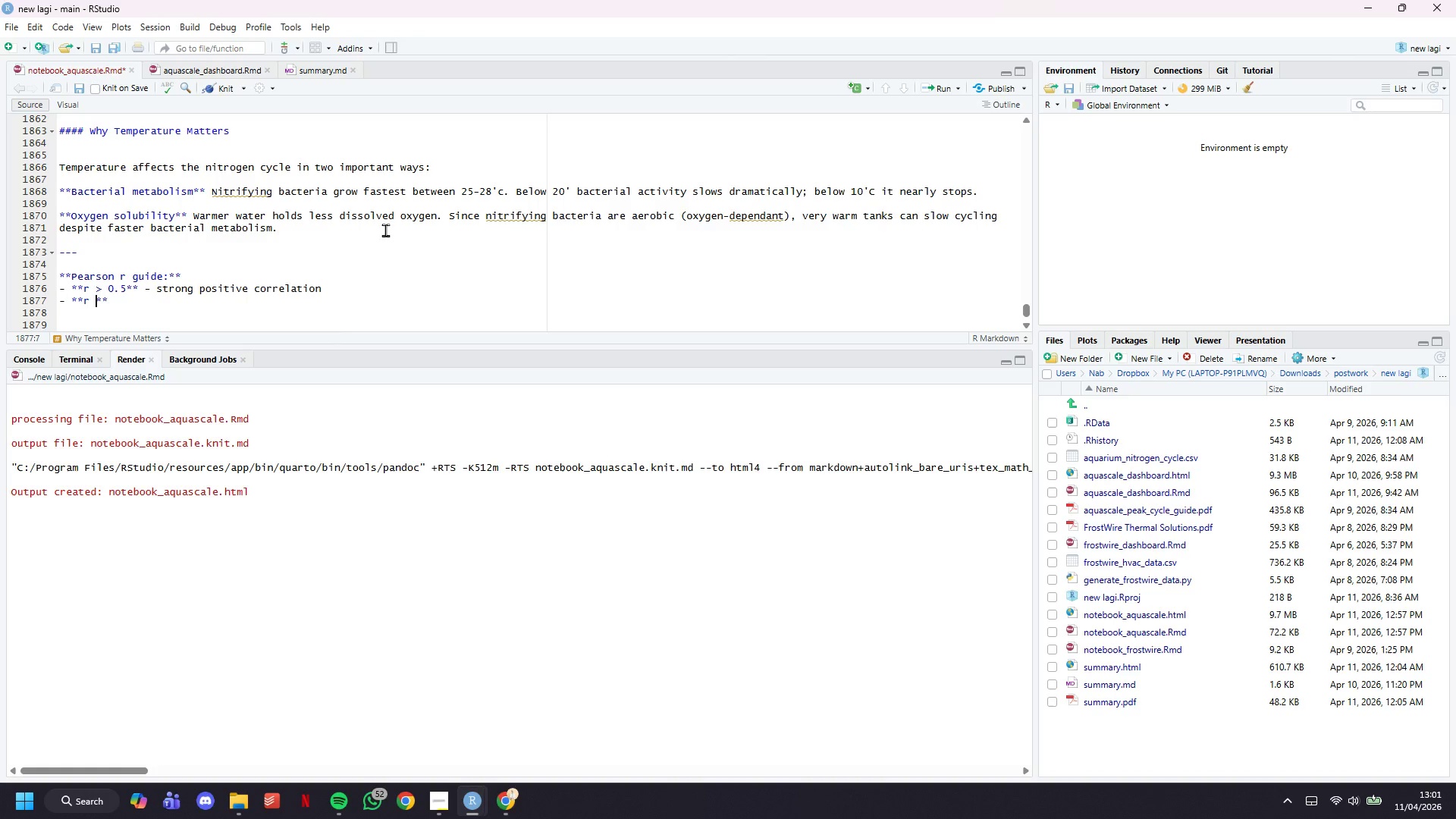 
key(0)
 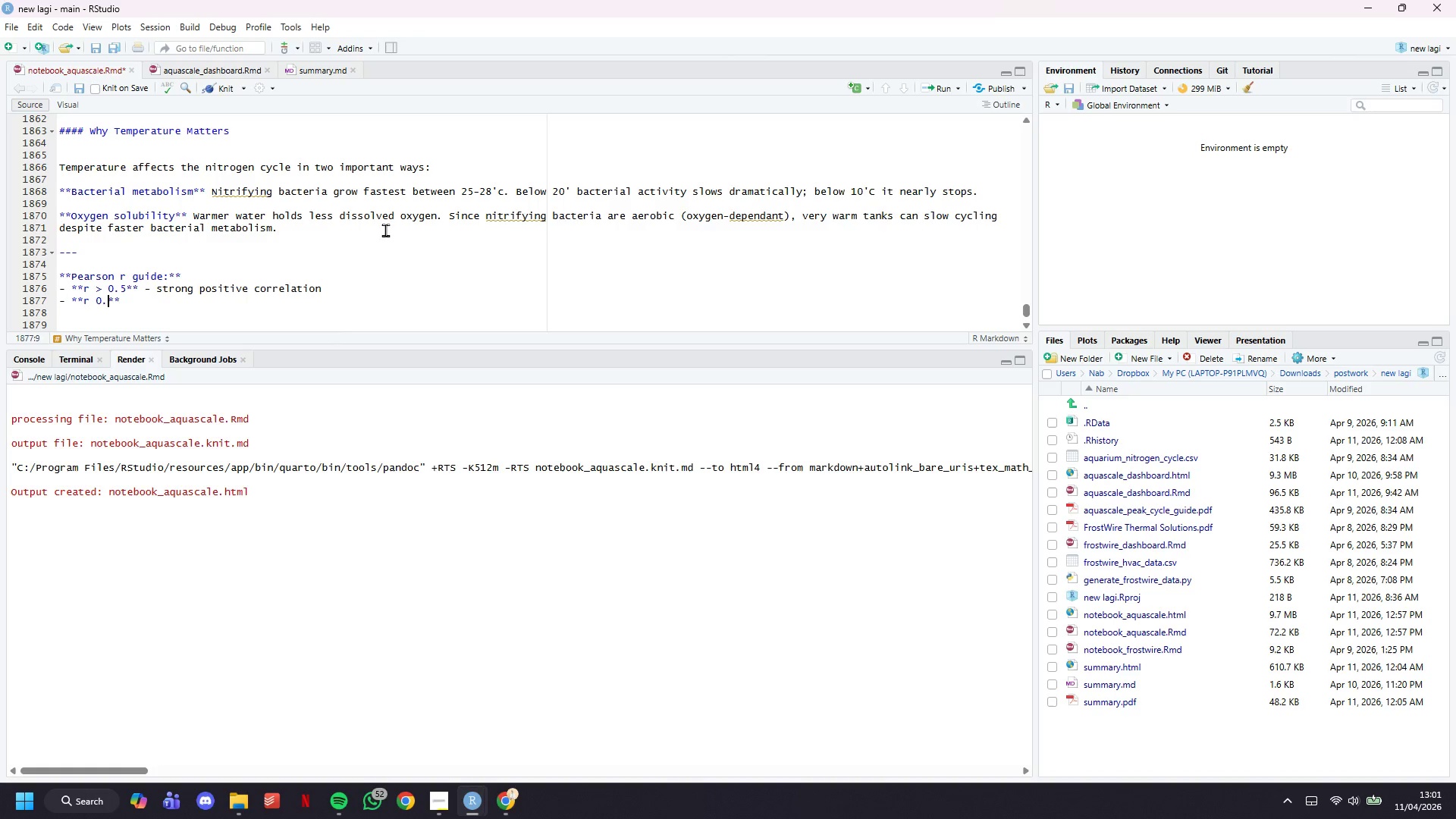 
key(Period)
 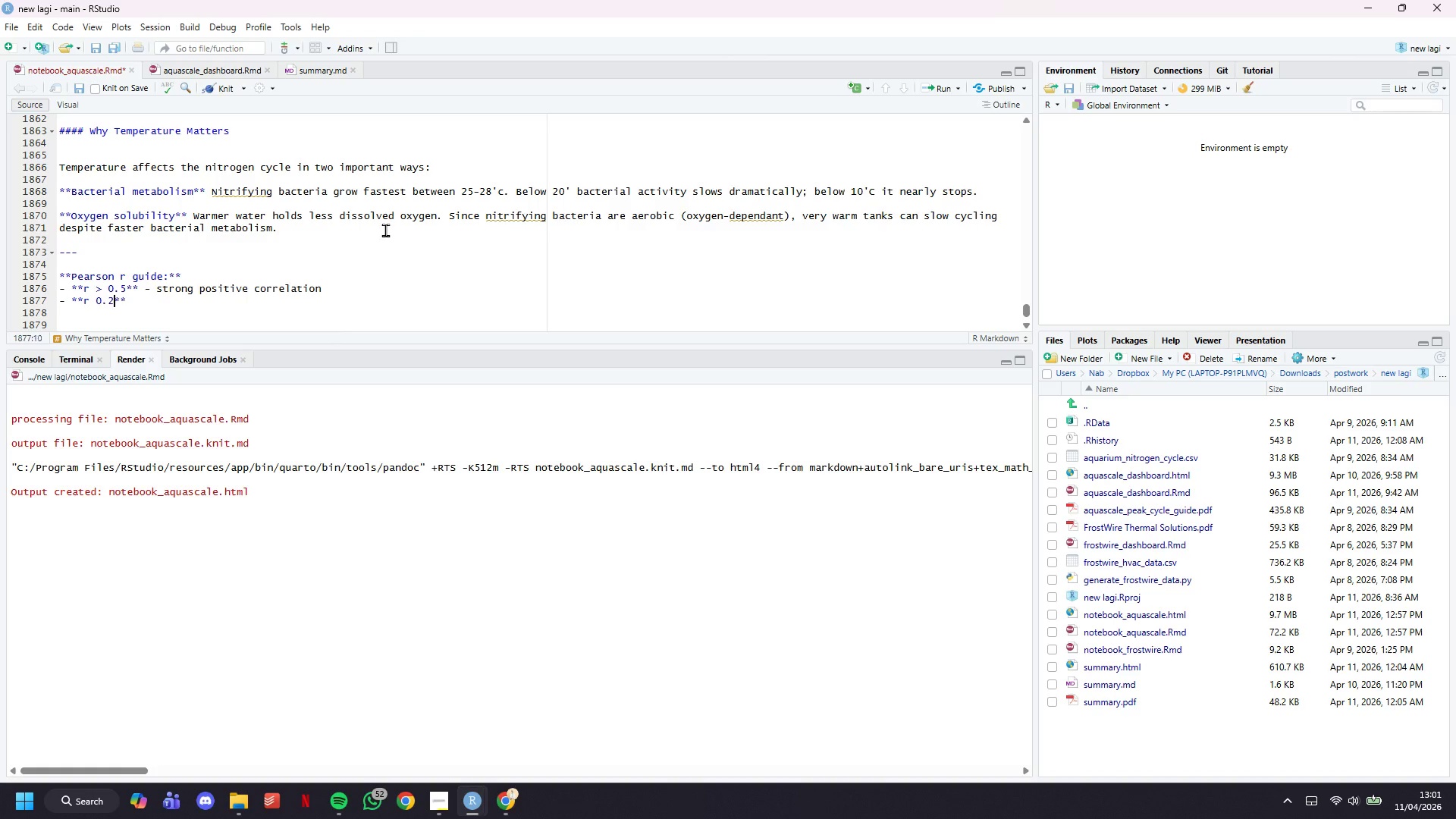 
key(2)
 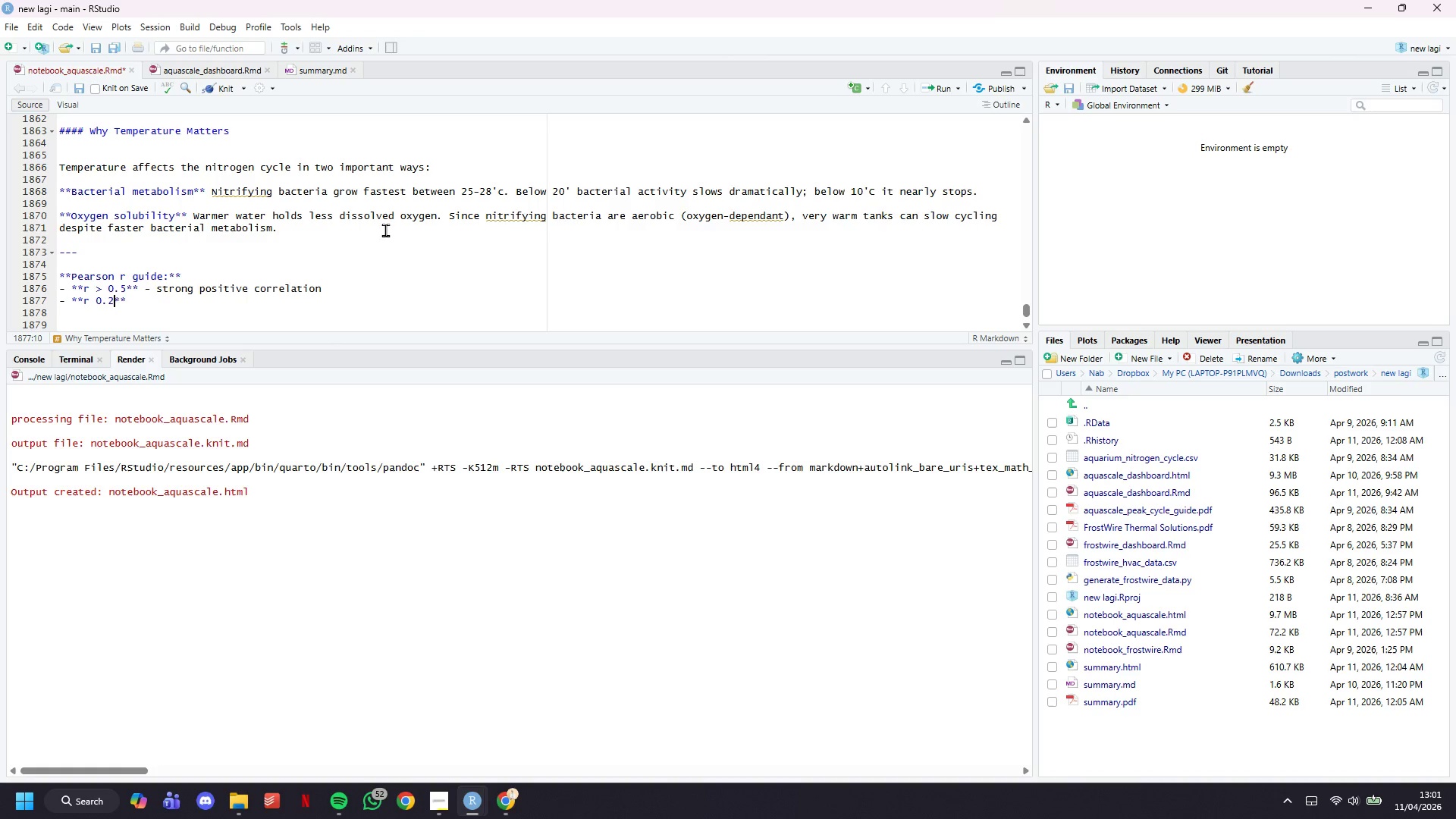 
key(Minus)
 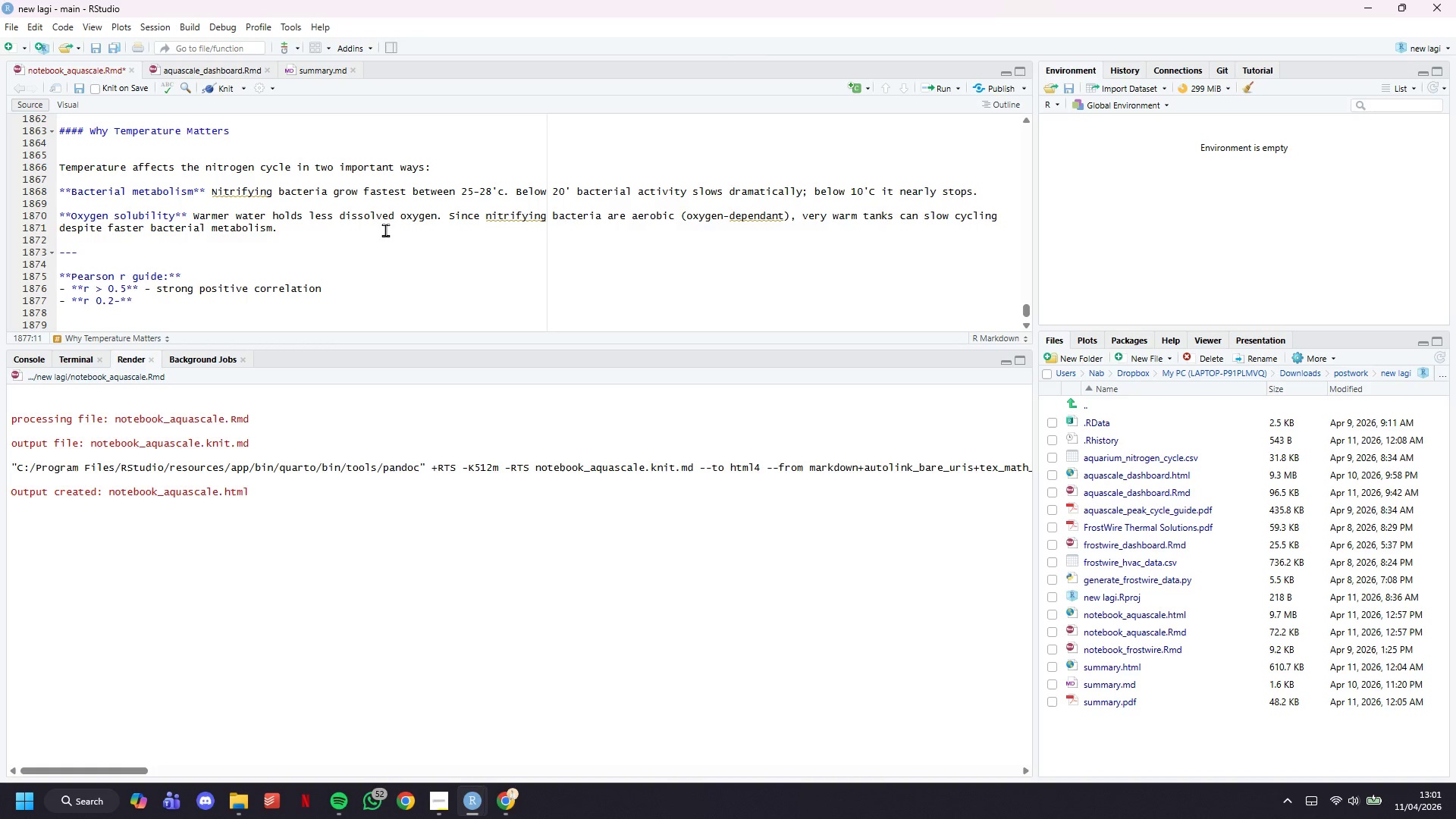 
key(0)
 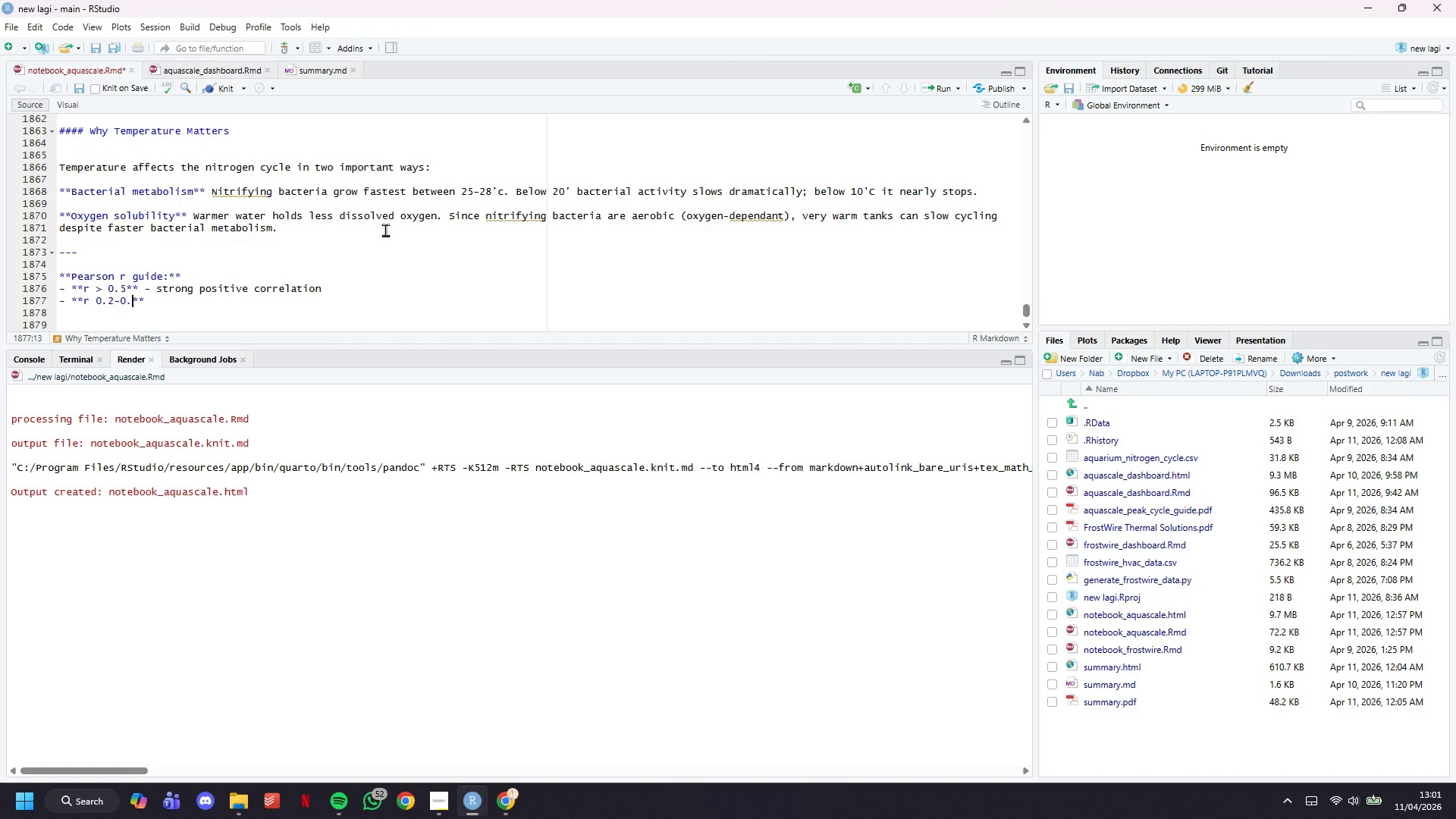 
key(Period)
 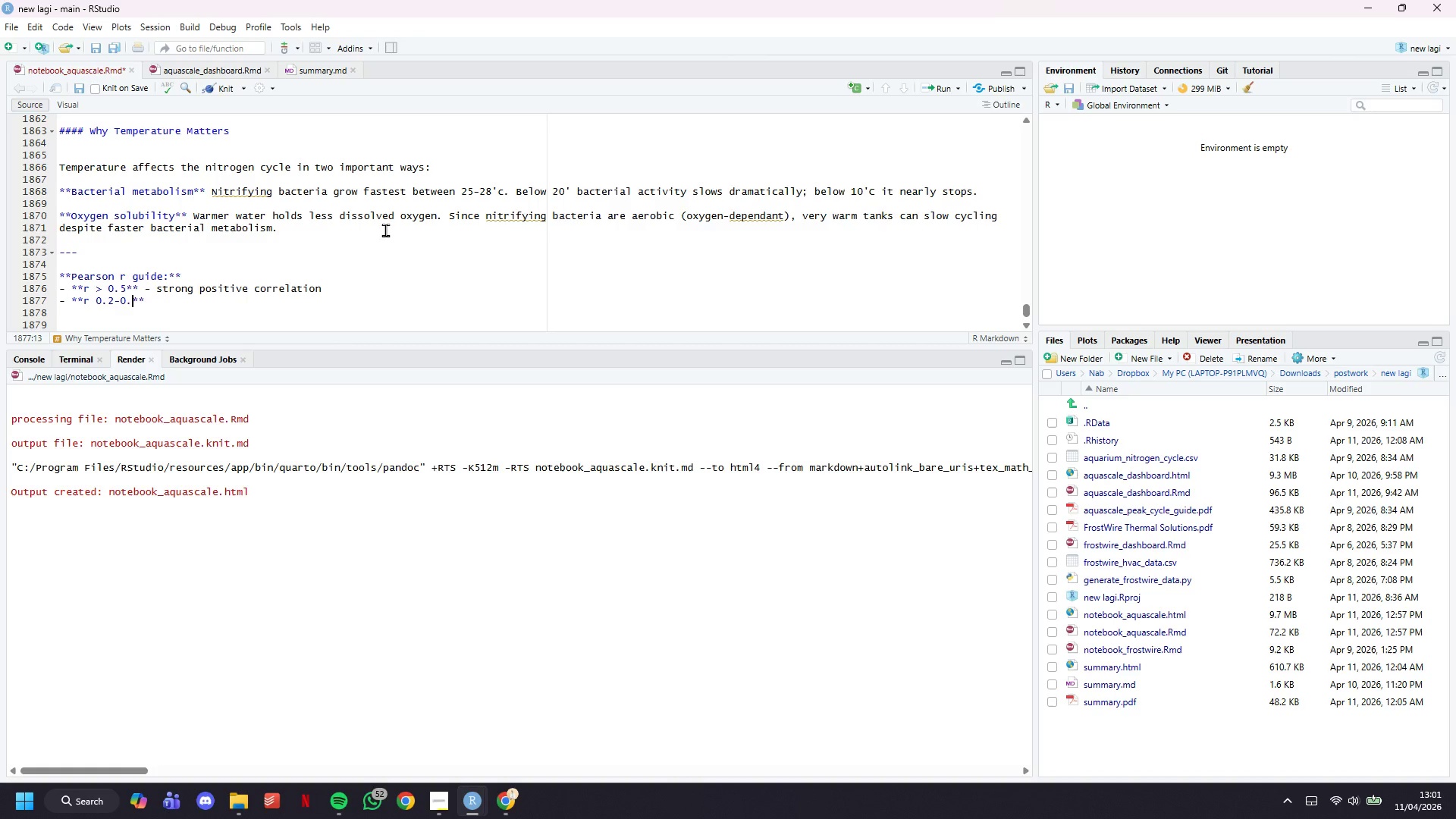 
key(5)
 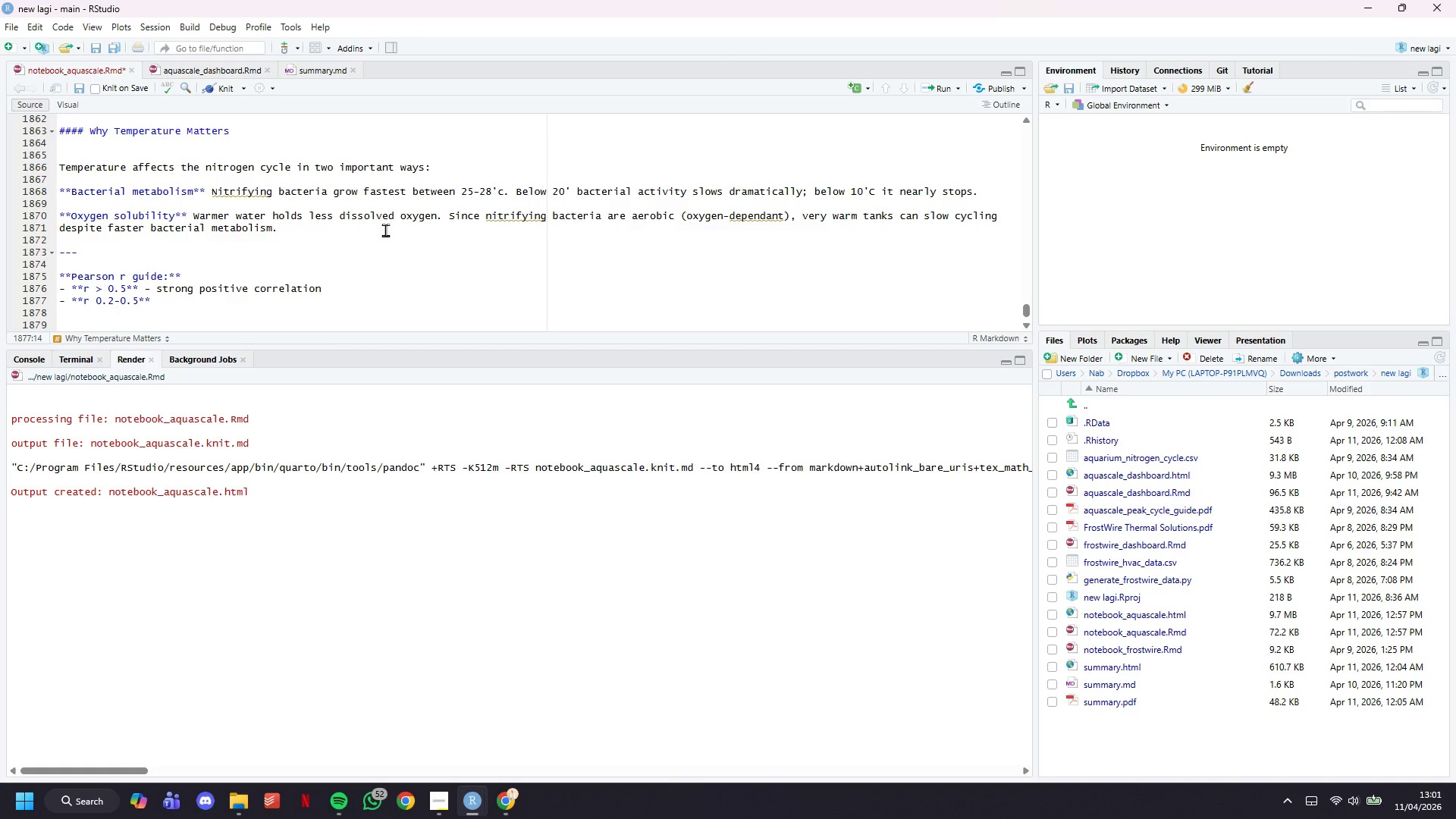 
key(ArrowRight)
 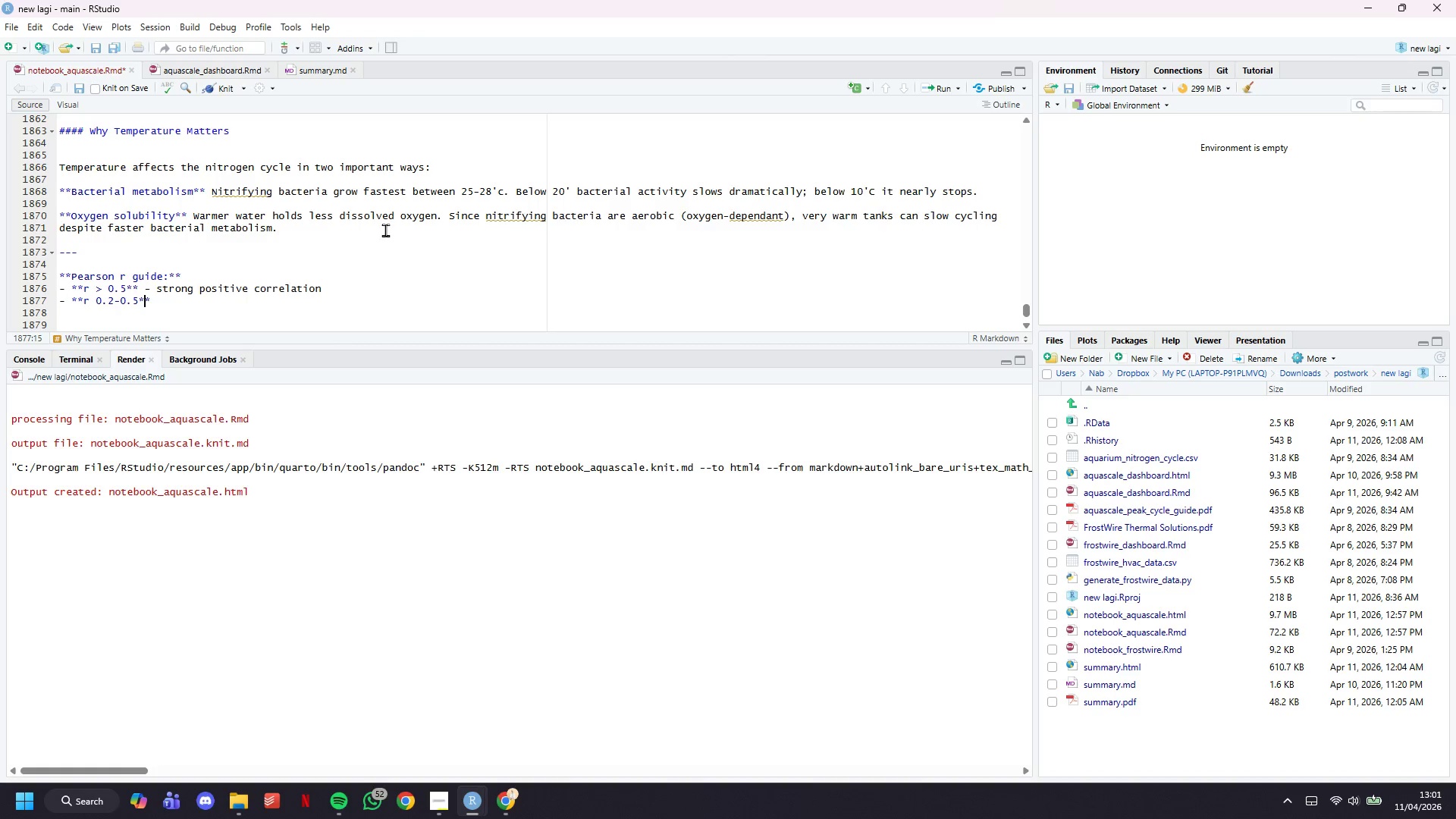 
key(ArrowRight)
 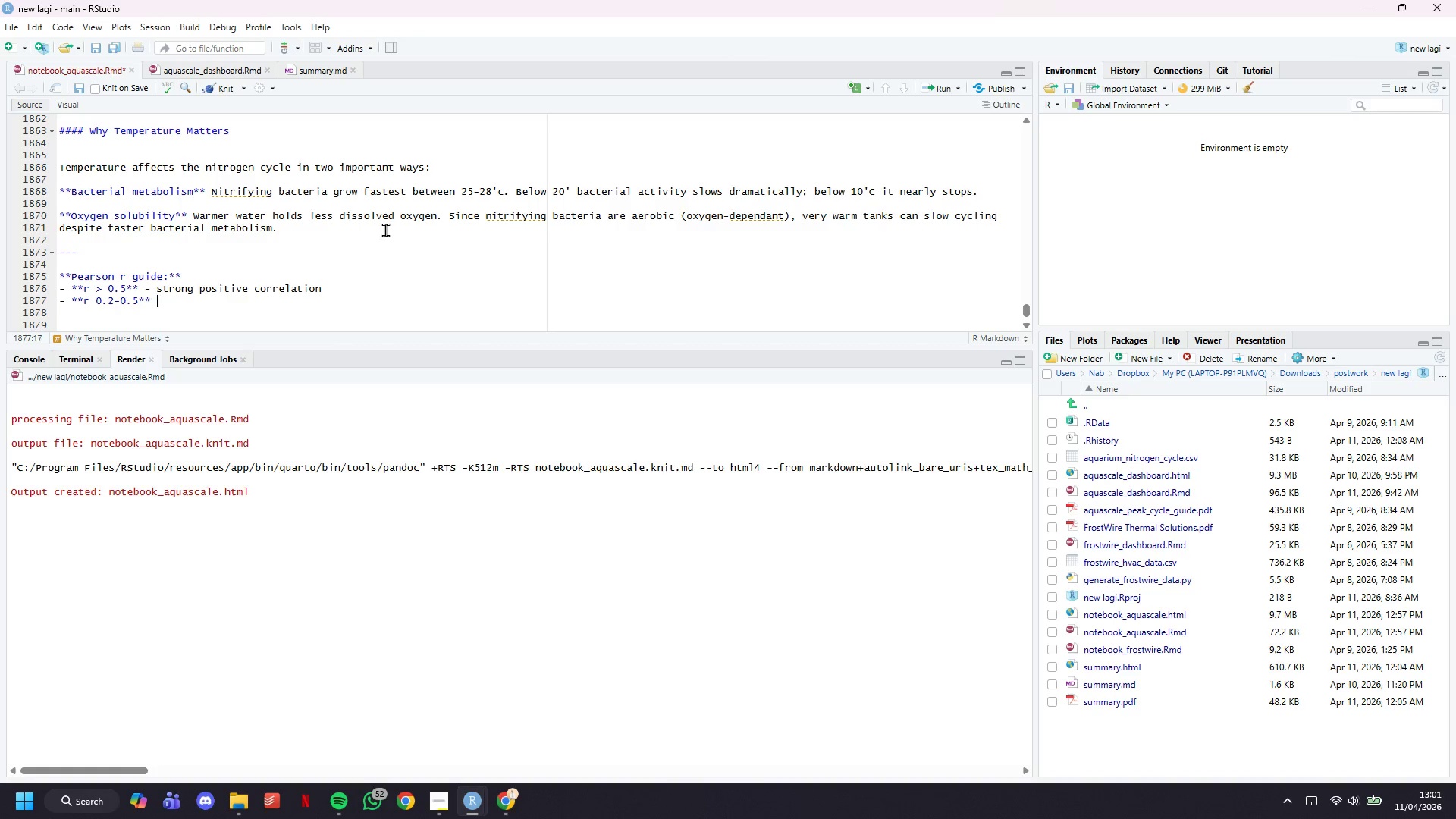 
type( - moderate correlation)
 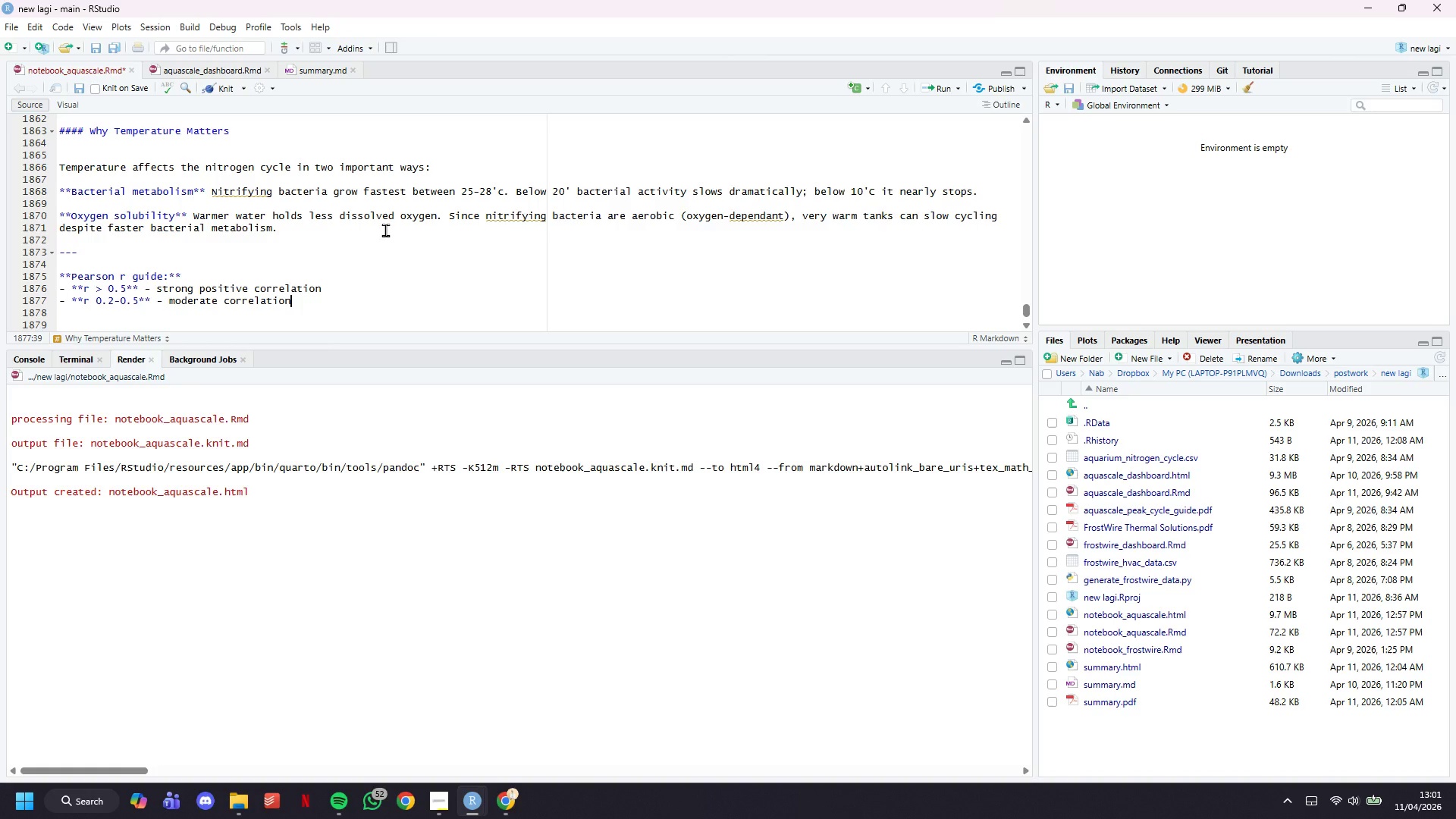 
key(Enter)
 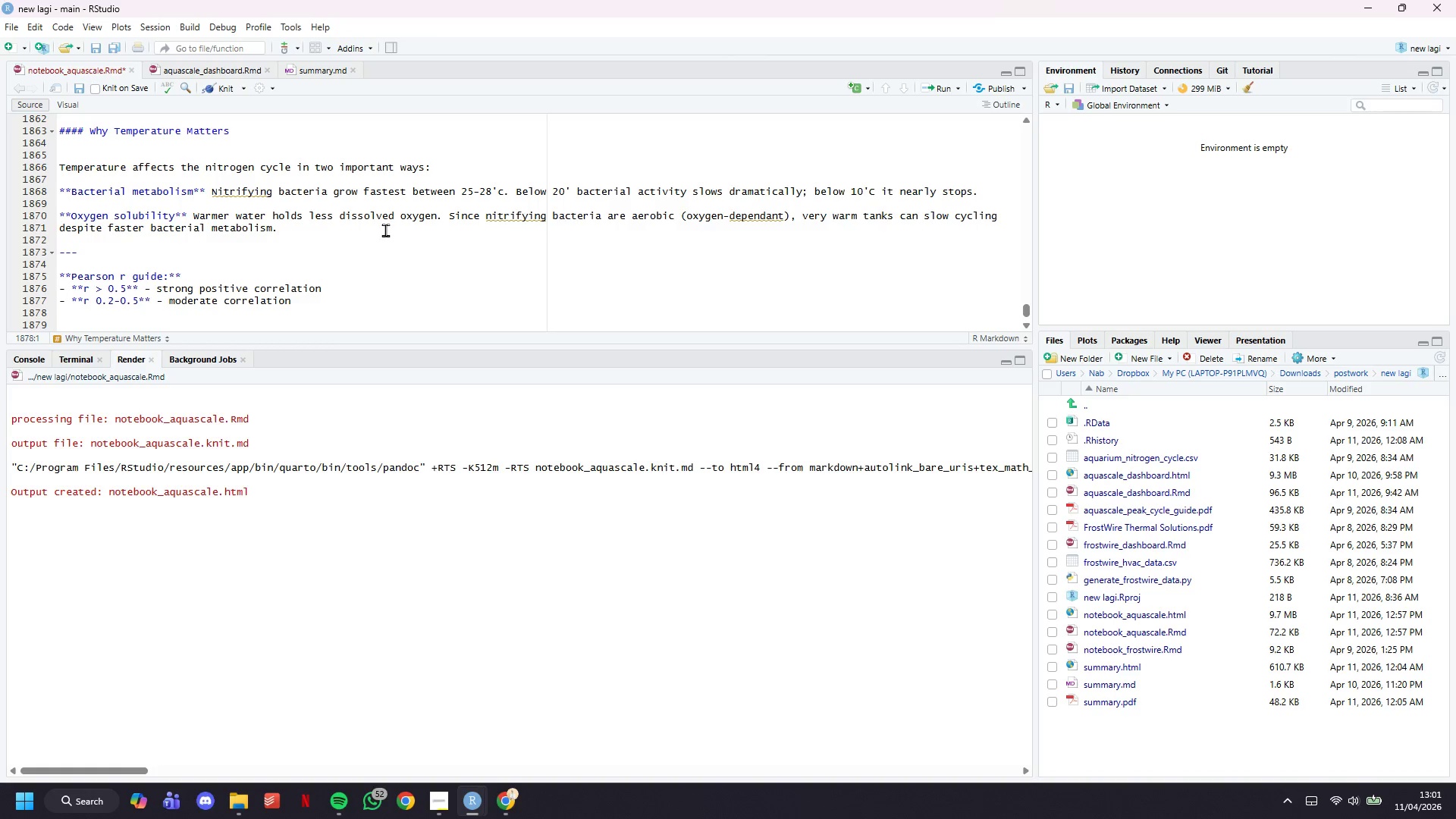 
type(- ****)
 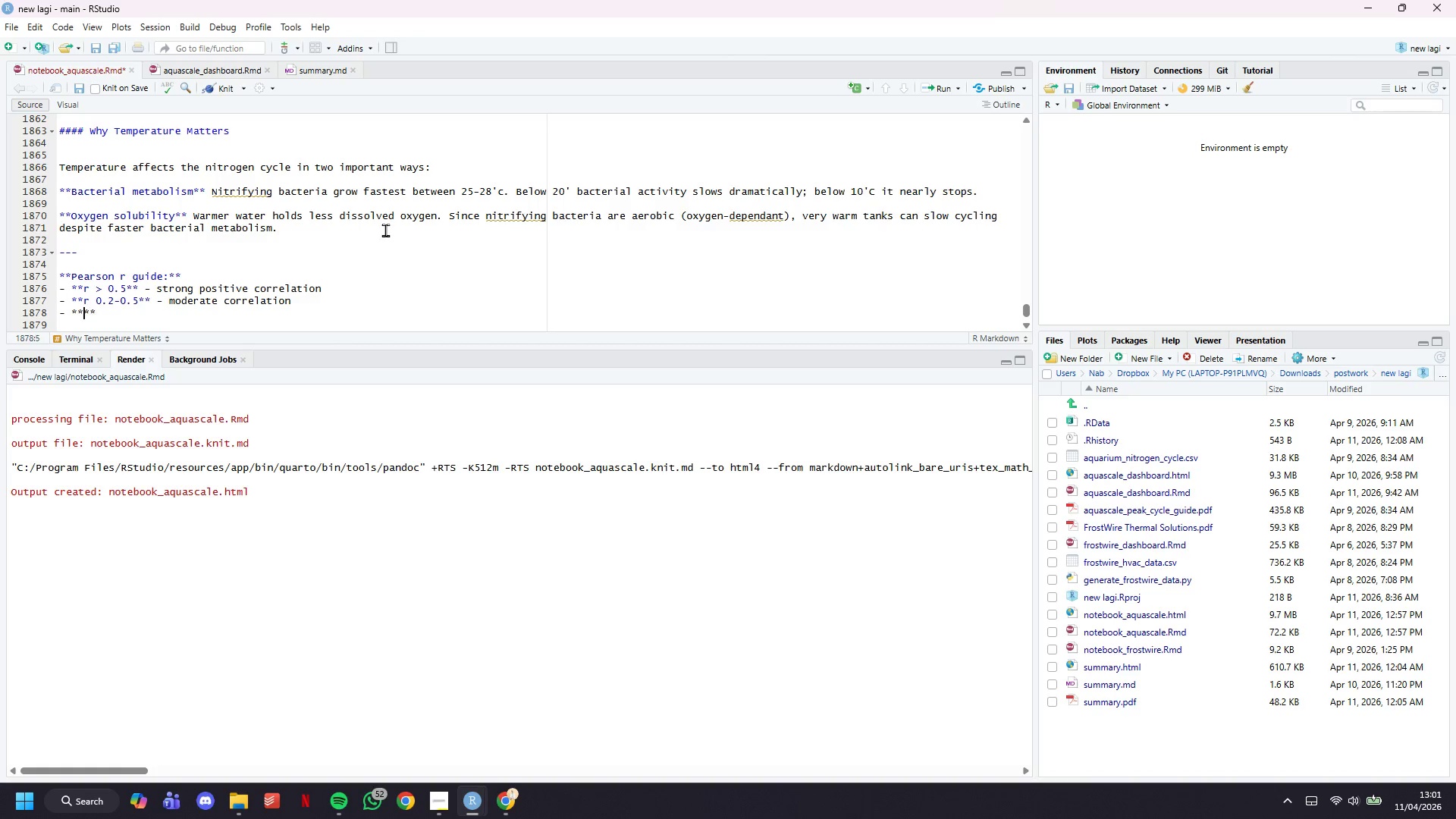 
 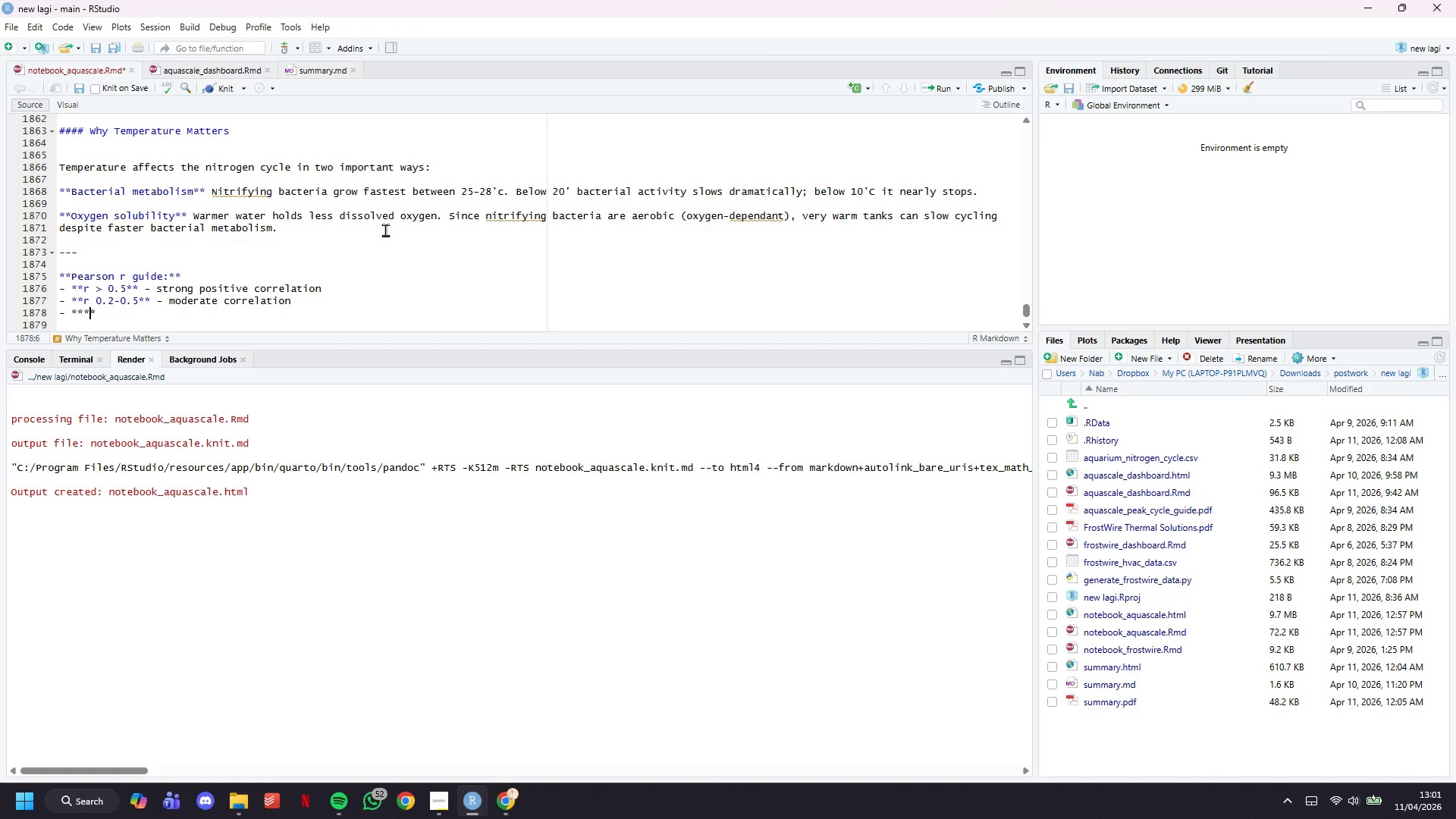 
key(ArrowLeft)
 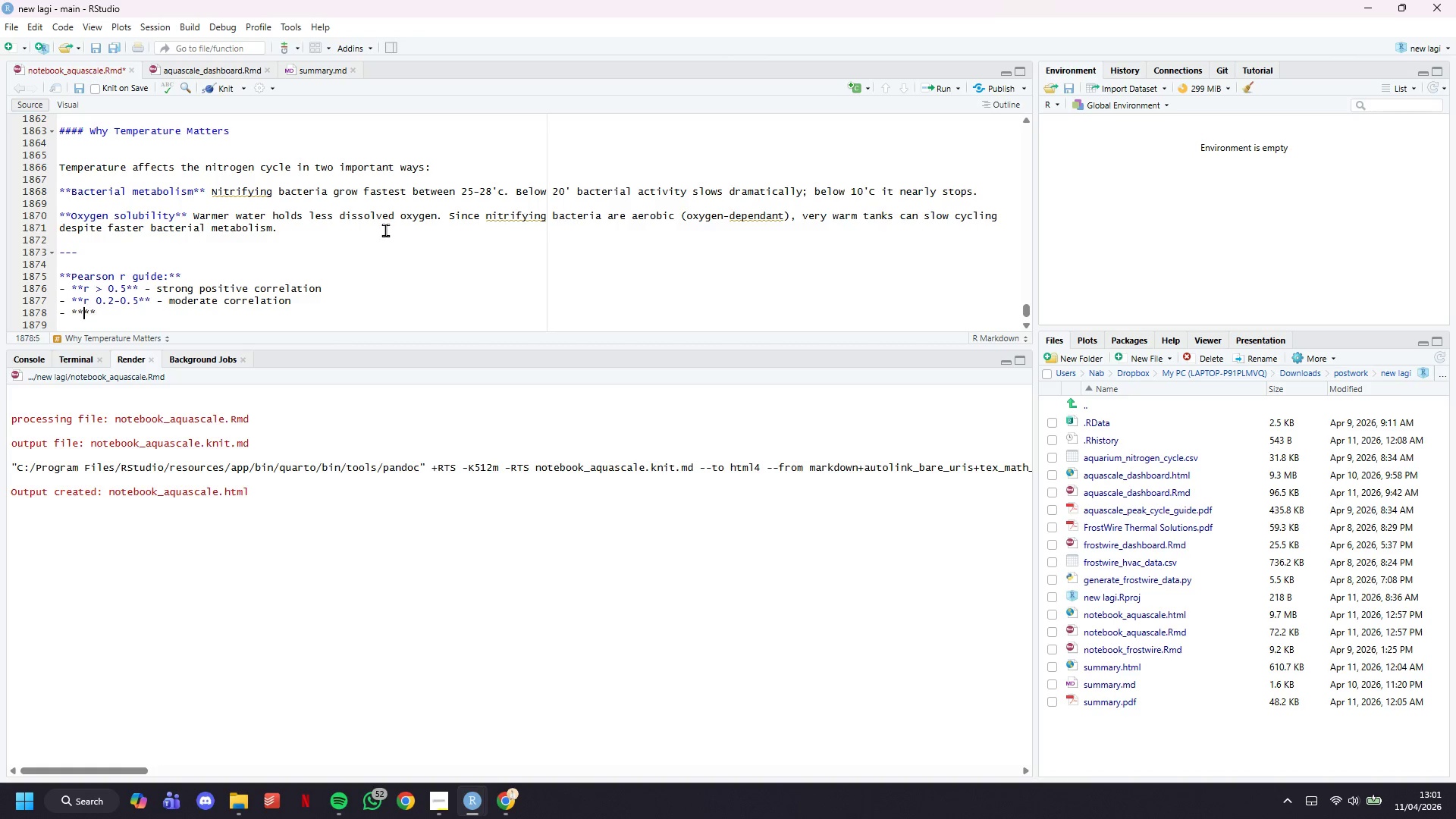 
key(ArrowLeft)
 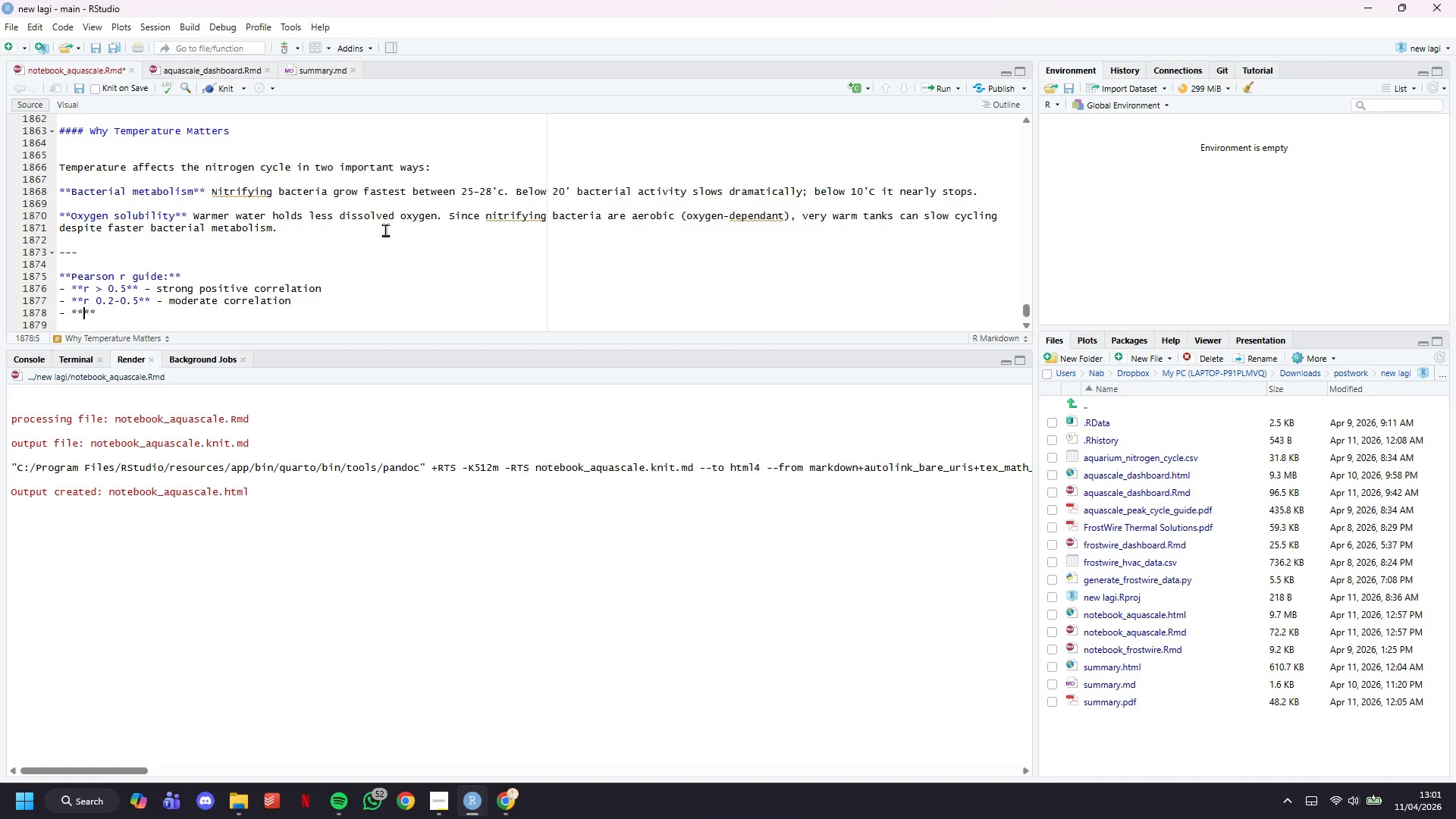 
key(R)
 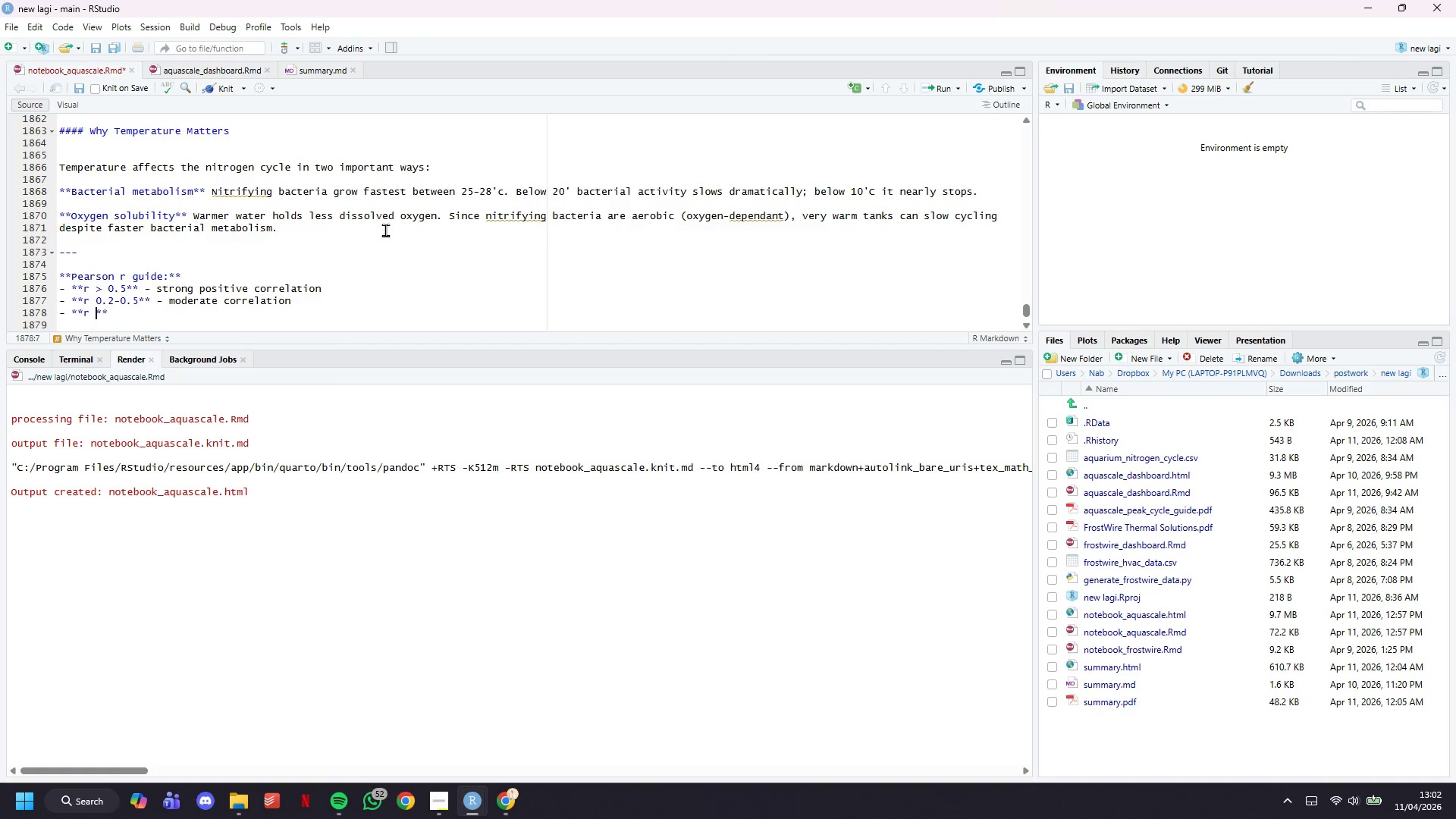 
key(Space)
 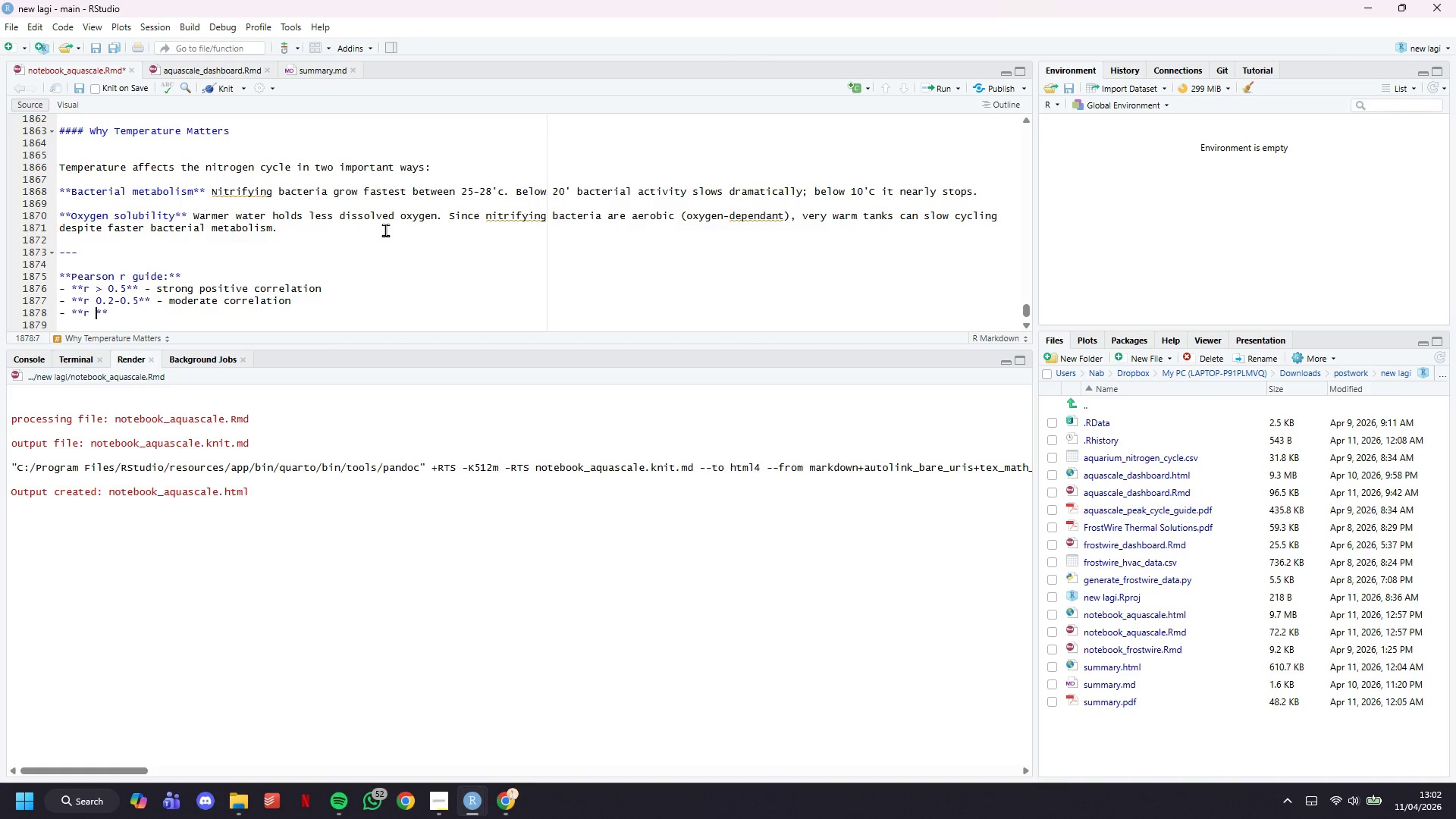 
key(Shift+ShiftLeft)
 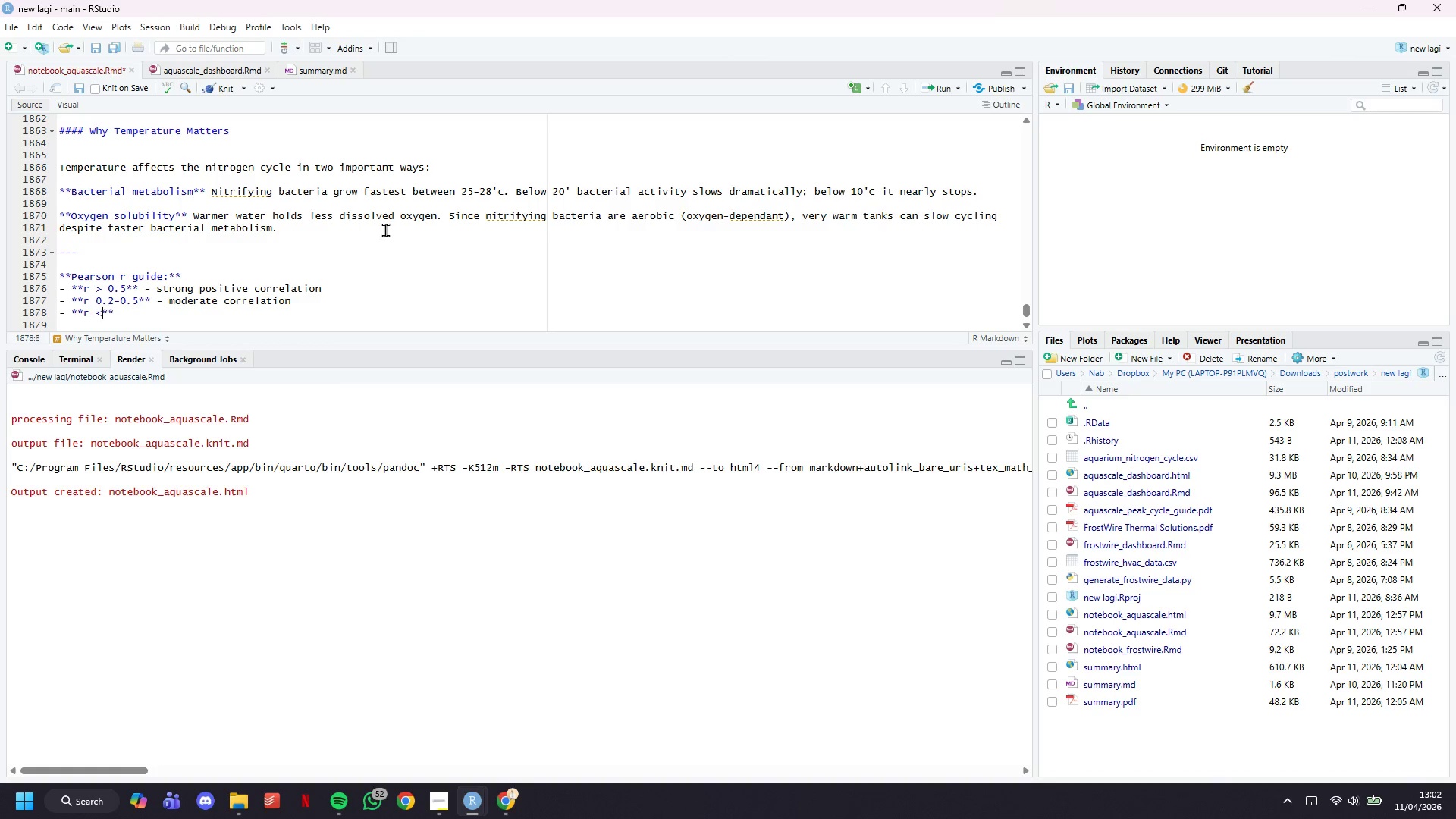 
key(Shift+Comma)
 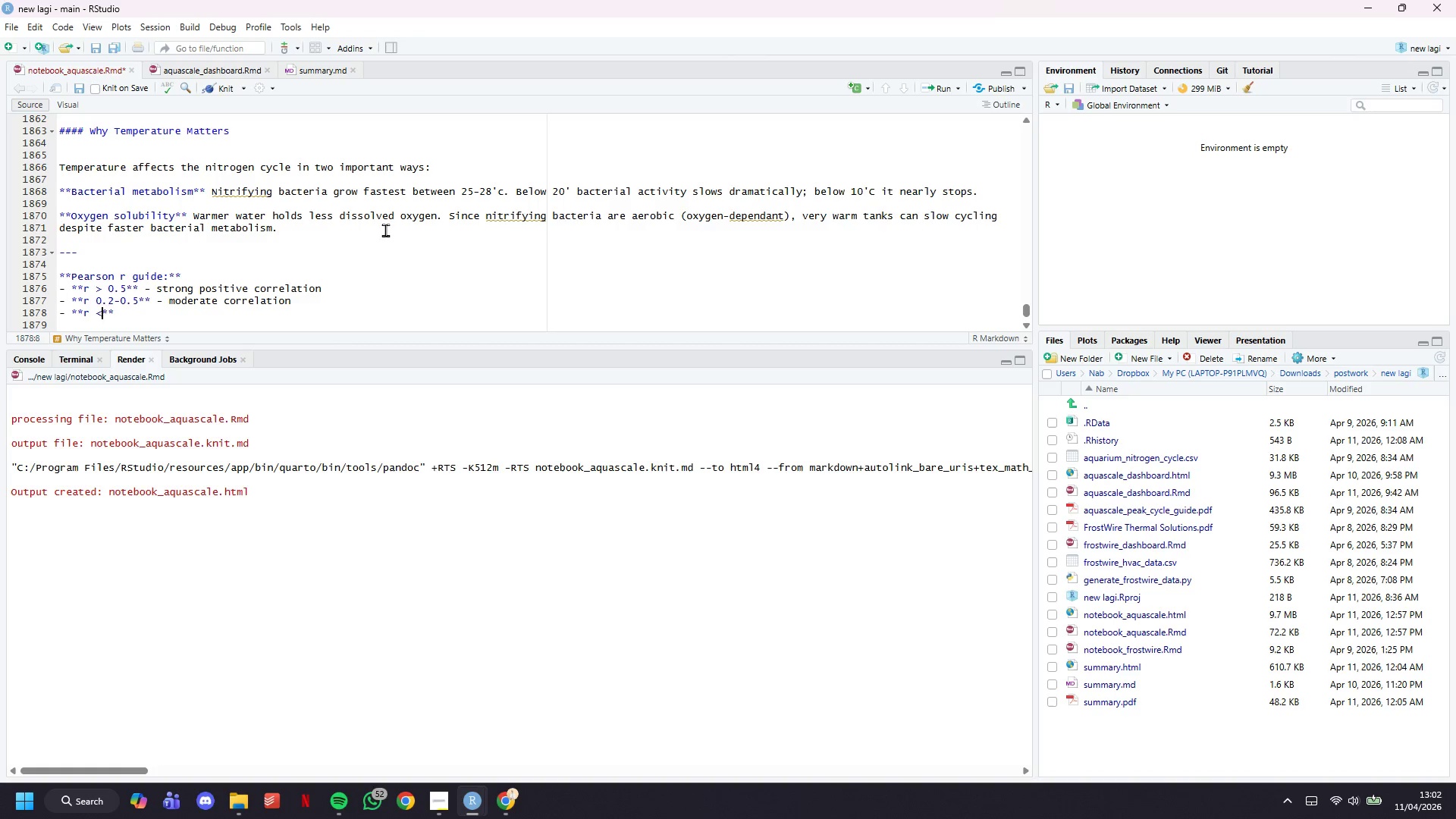 
key(Space)
 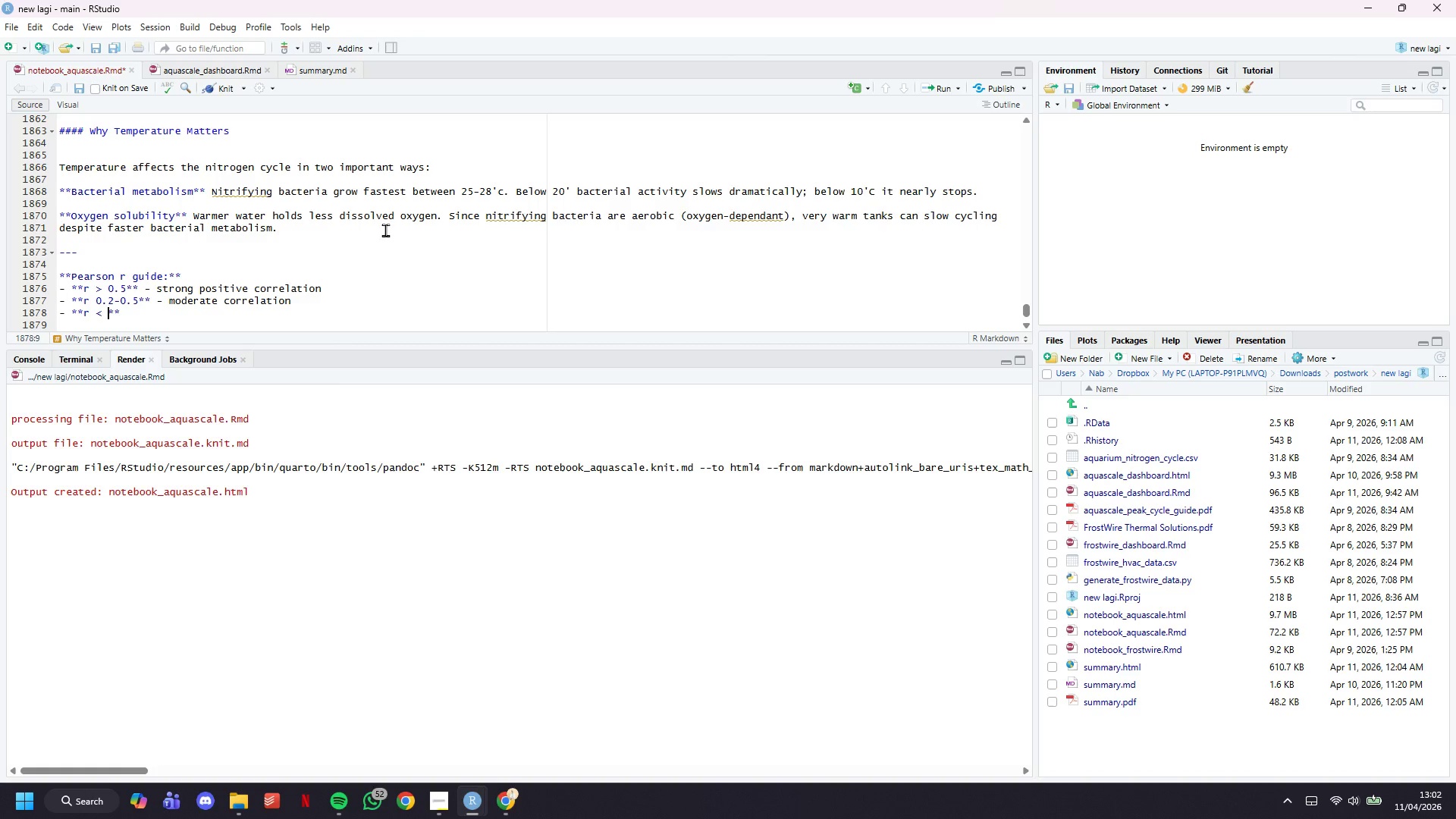 
key(0)
 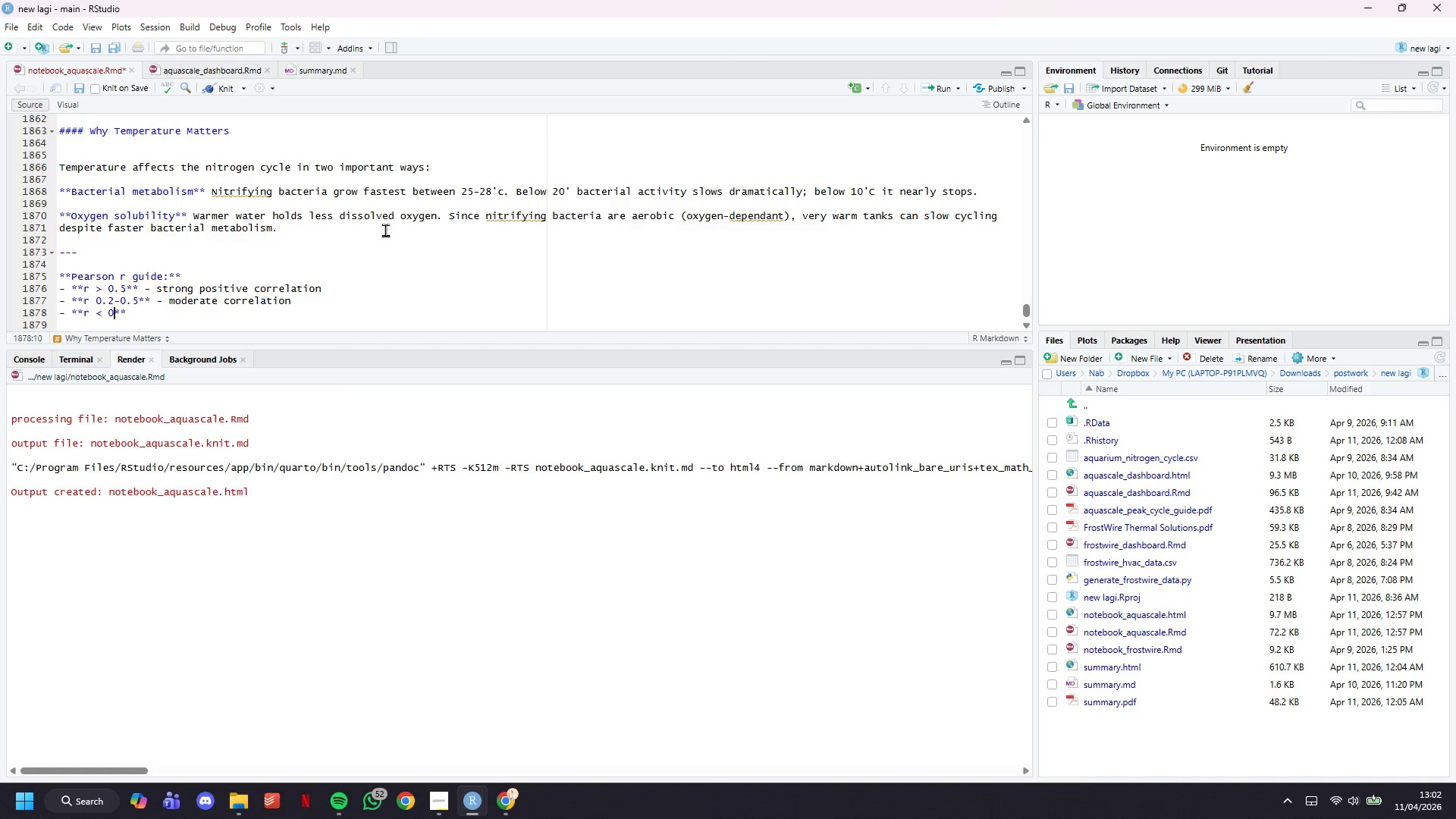 
key(Period)
 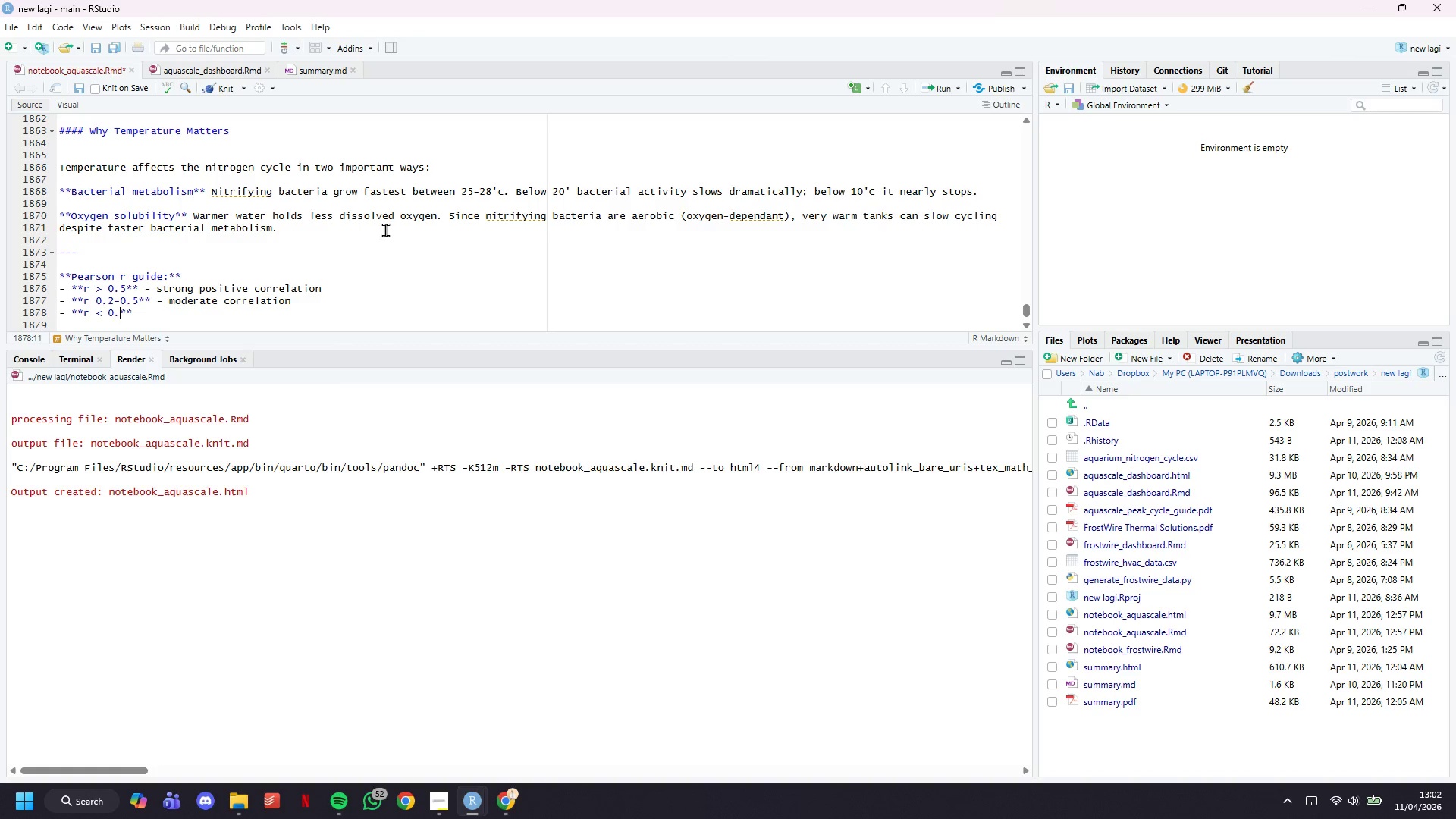 
key(2)
 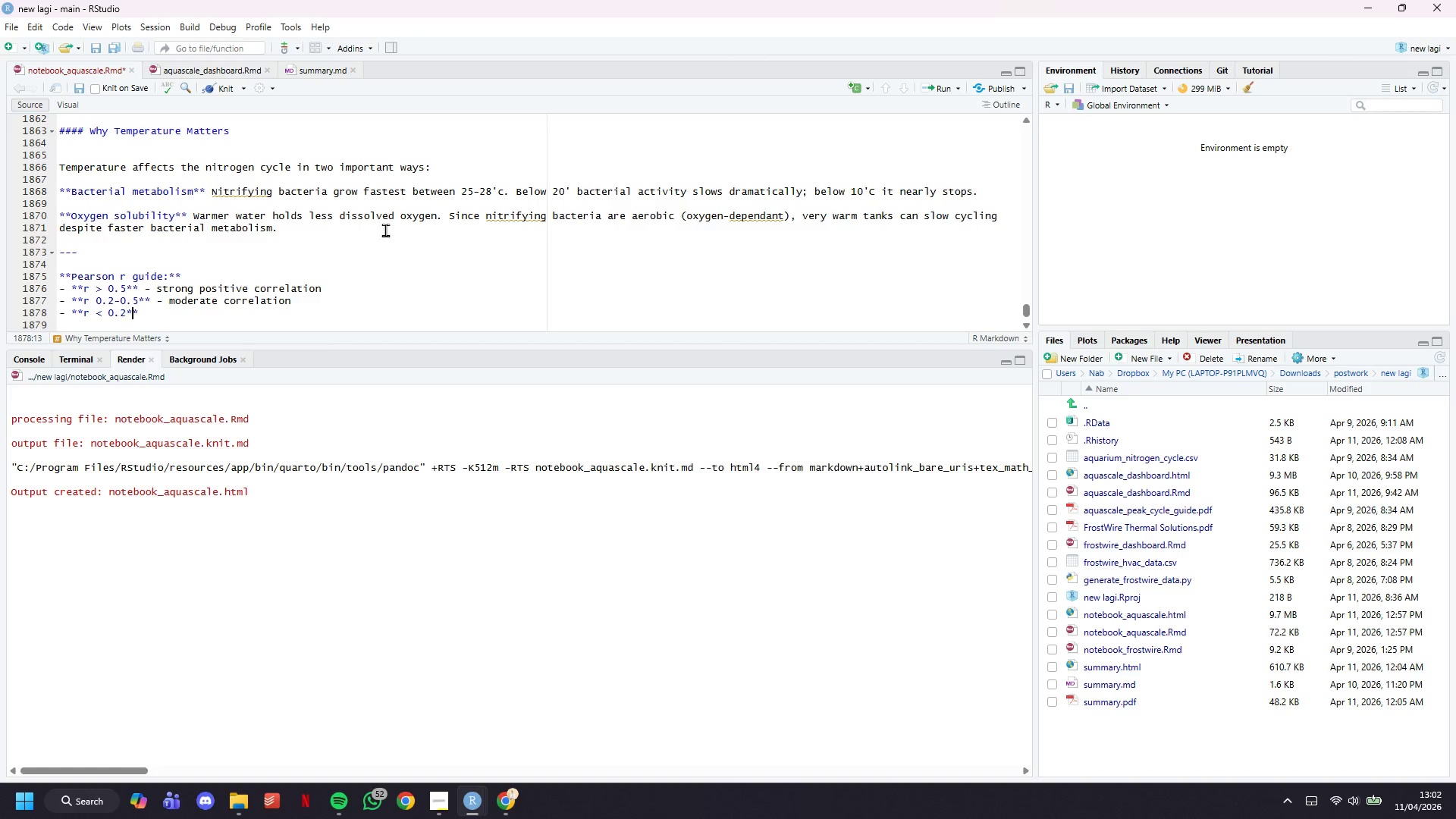 
key(ArrowRight)
 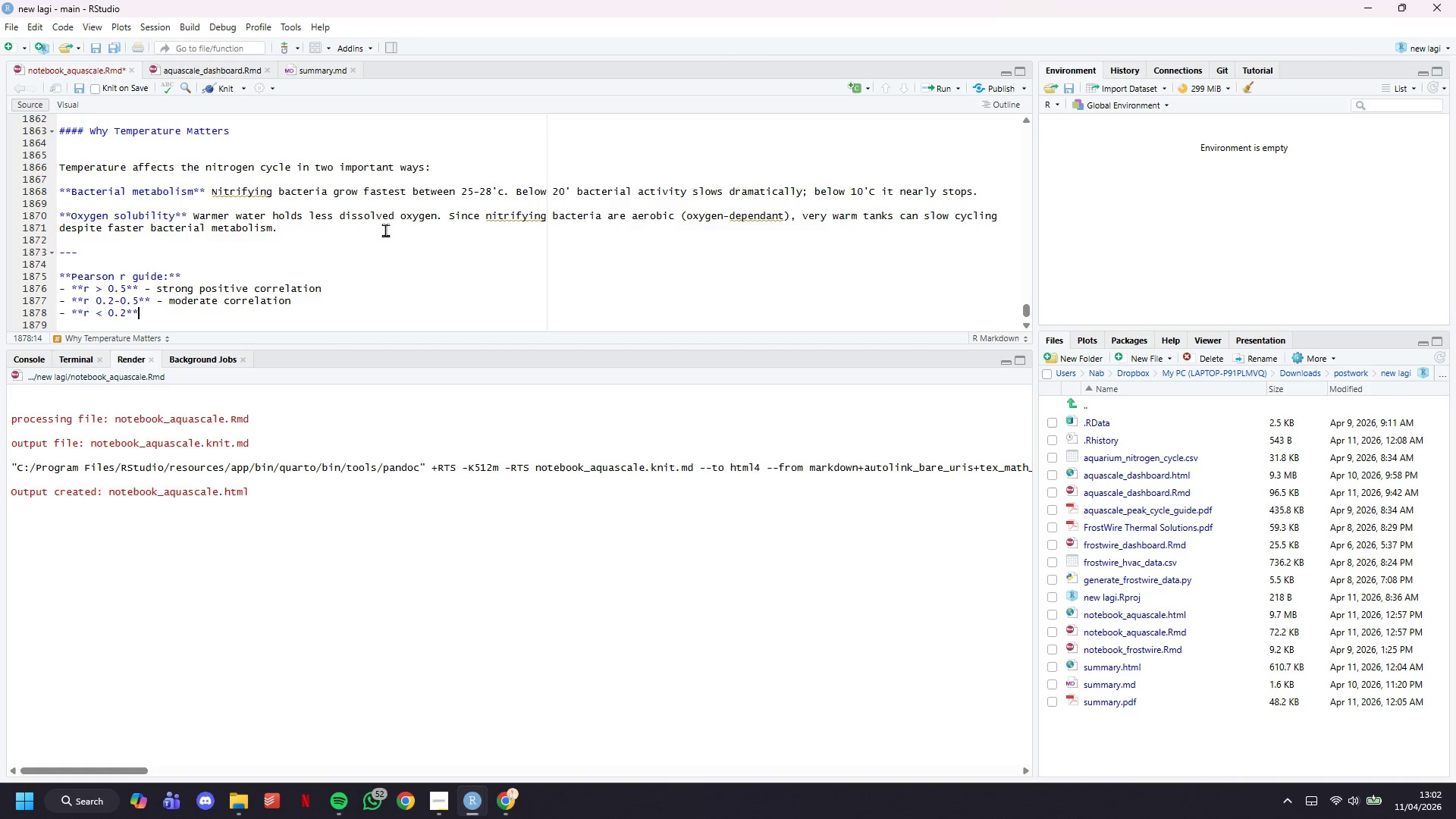 
key(ArrowRight)
 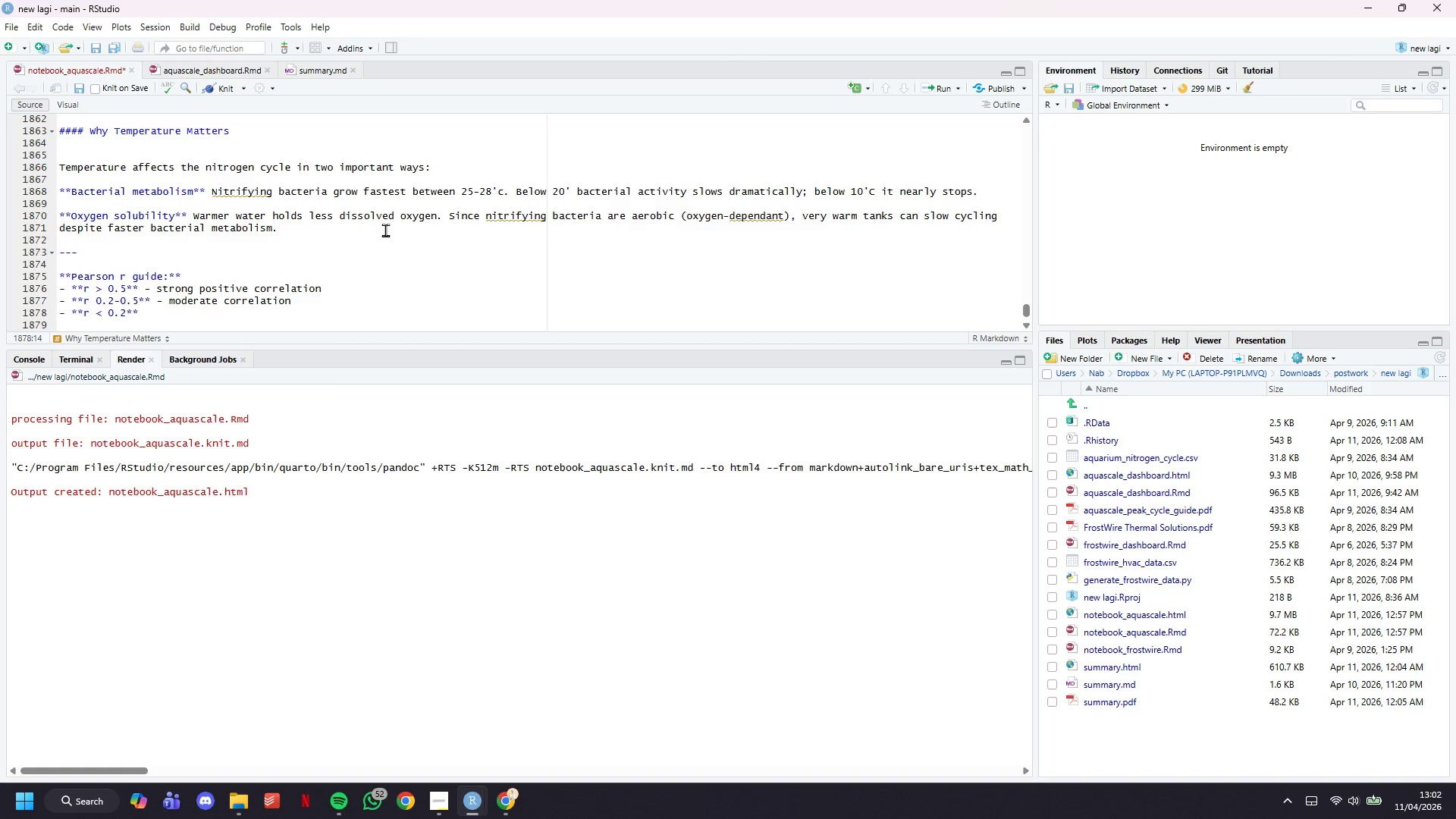 
type( - weak / no correlation)
 